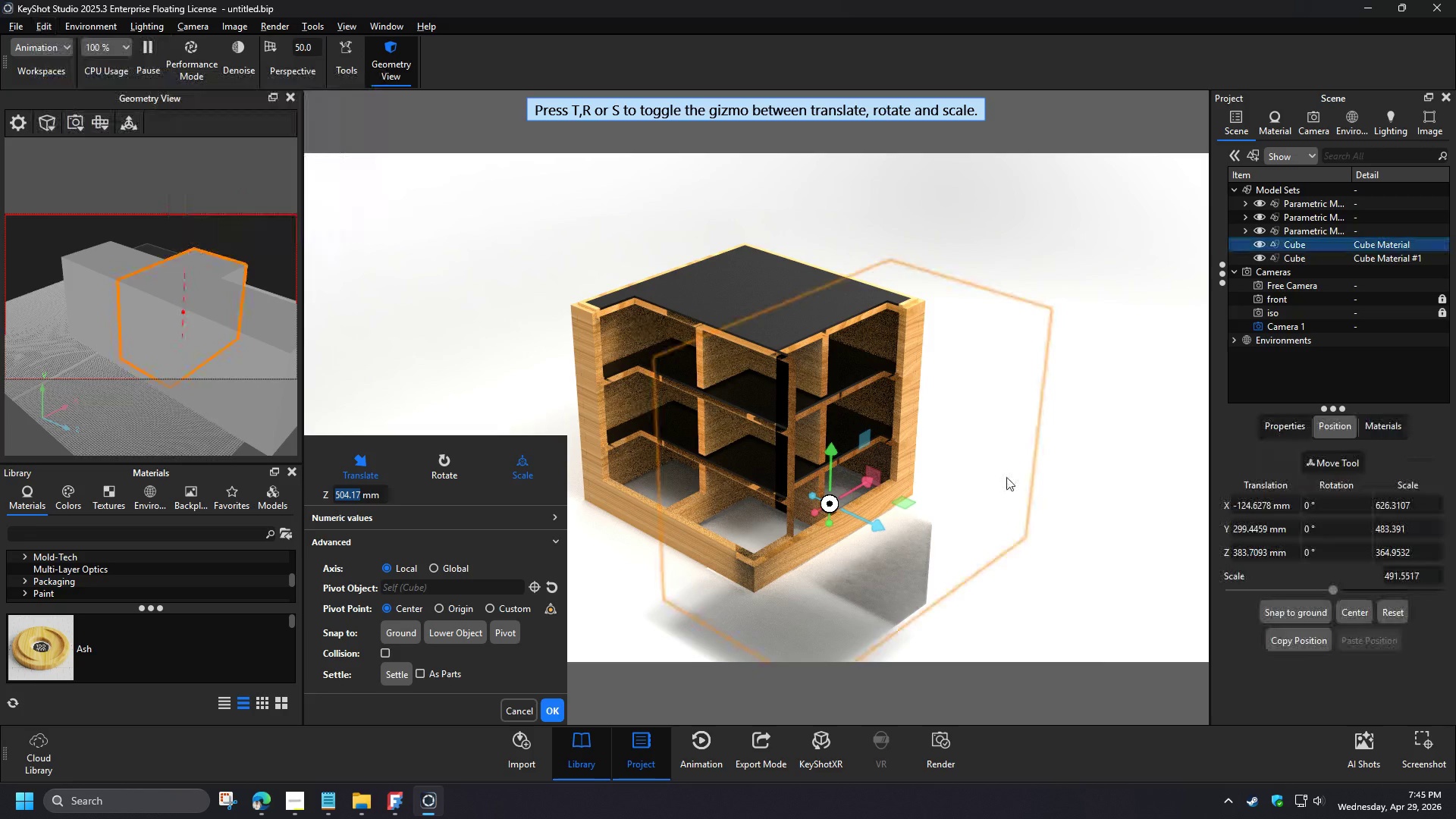 
wait(5.73)
 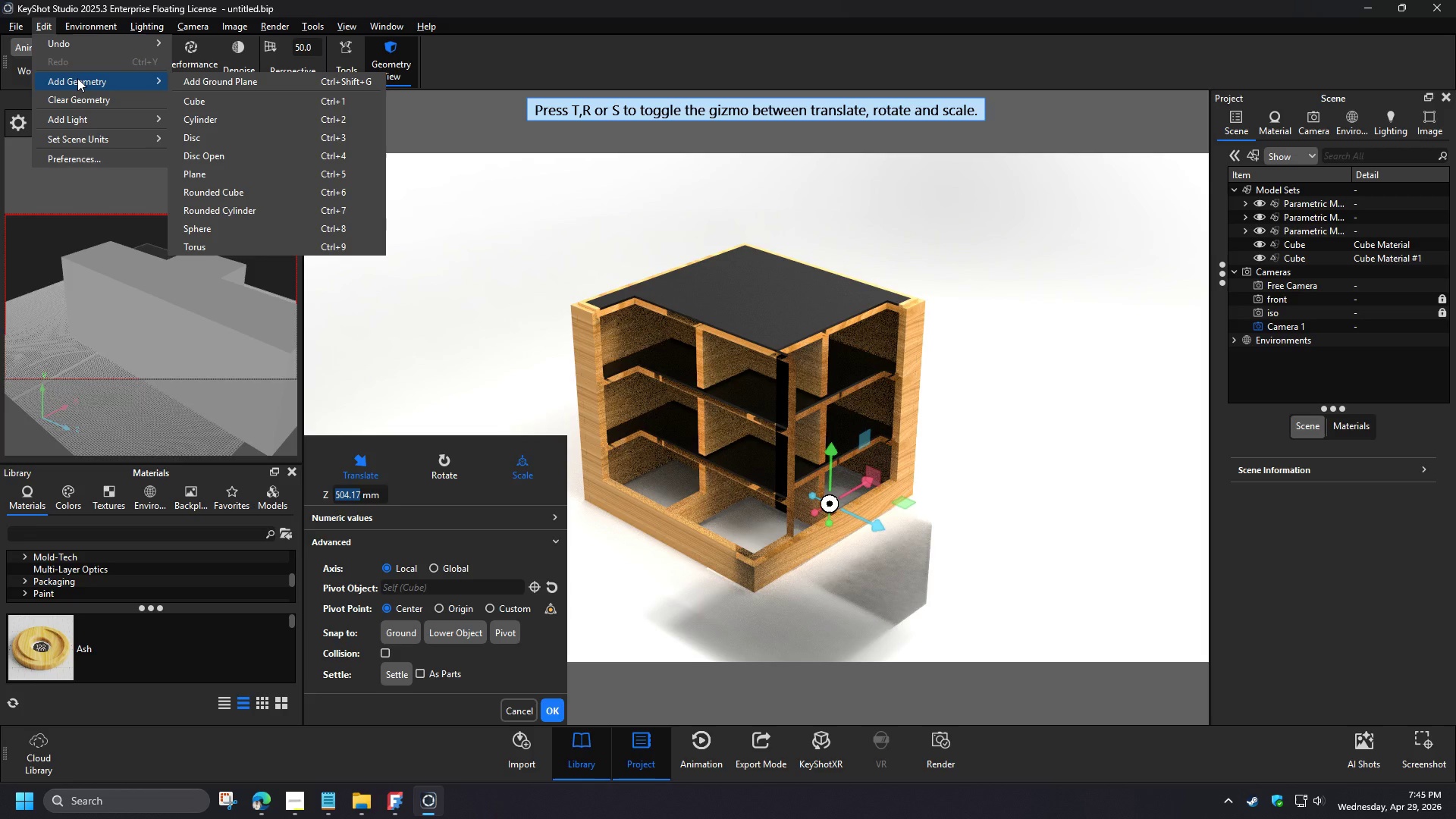 
left_click_drag(start_coordinate=[812, 514], to_coordinate=[538, 633])
 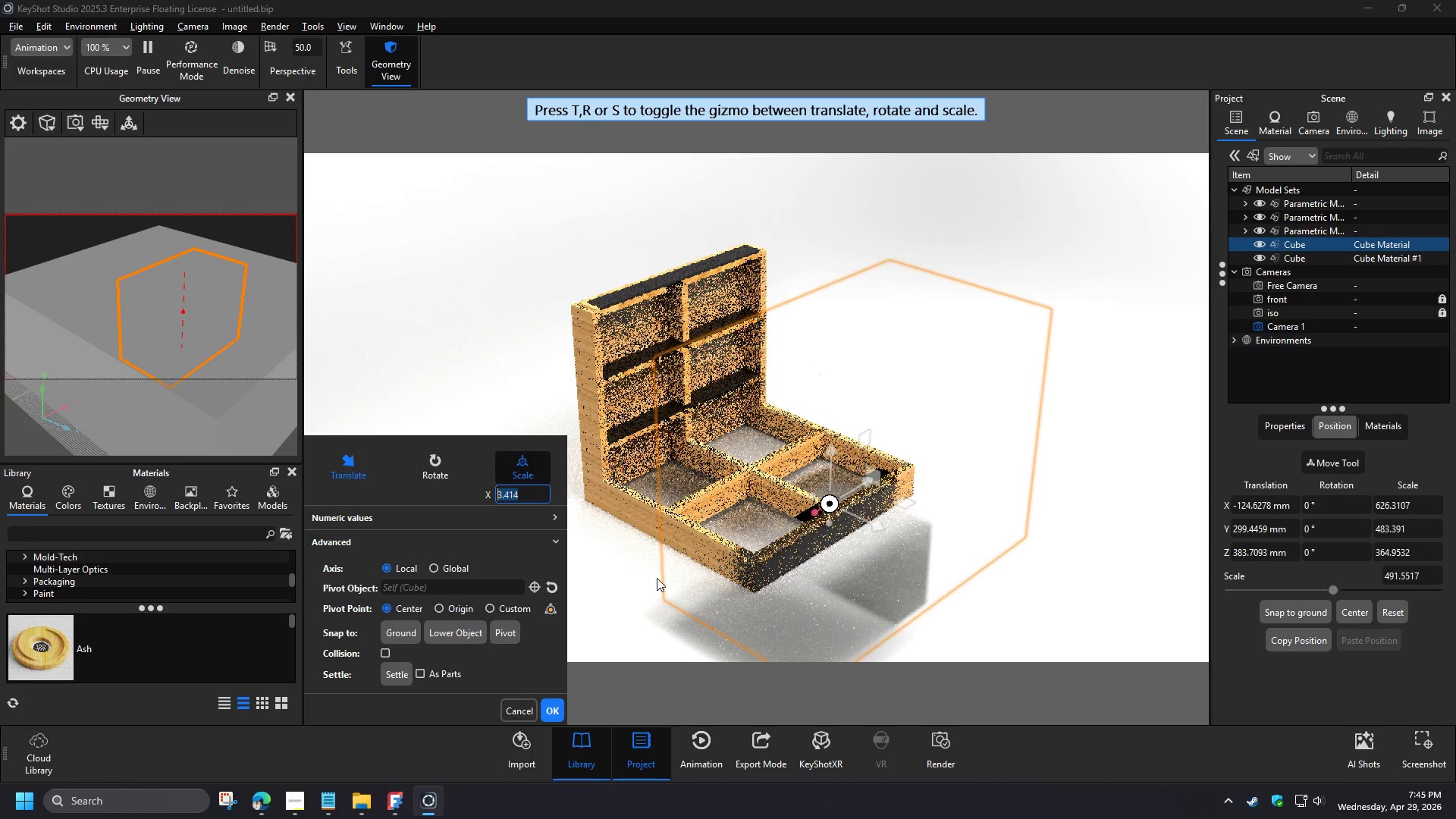 
left_click_drag(start_coordinate=[877, 530], to_coordinate=[864, 522])
 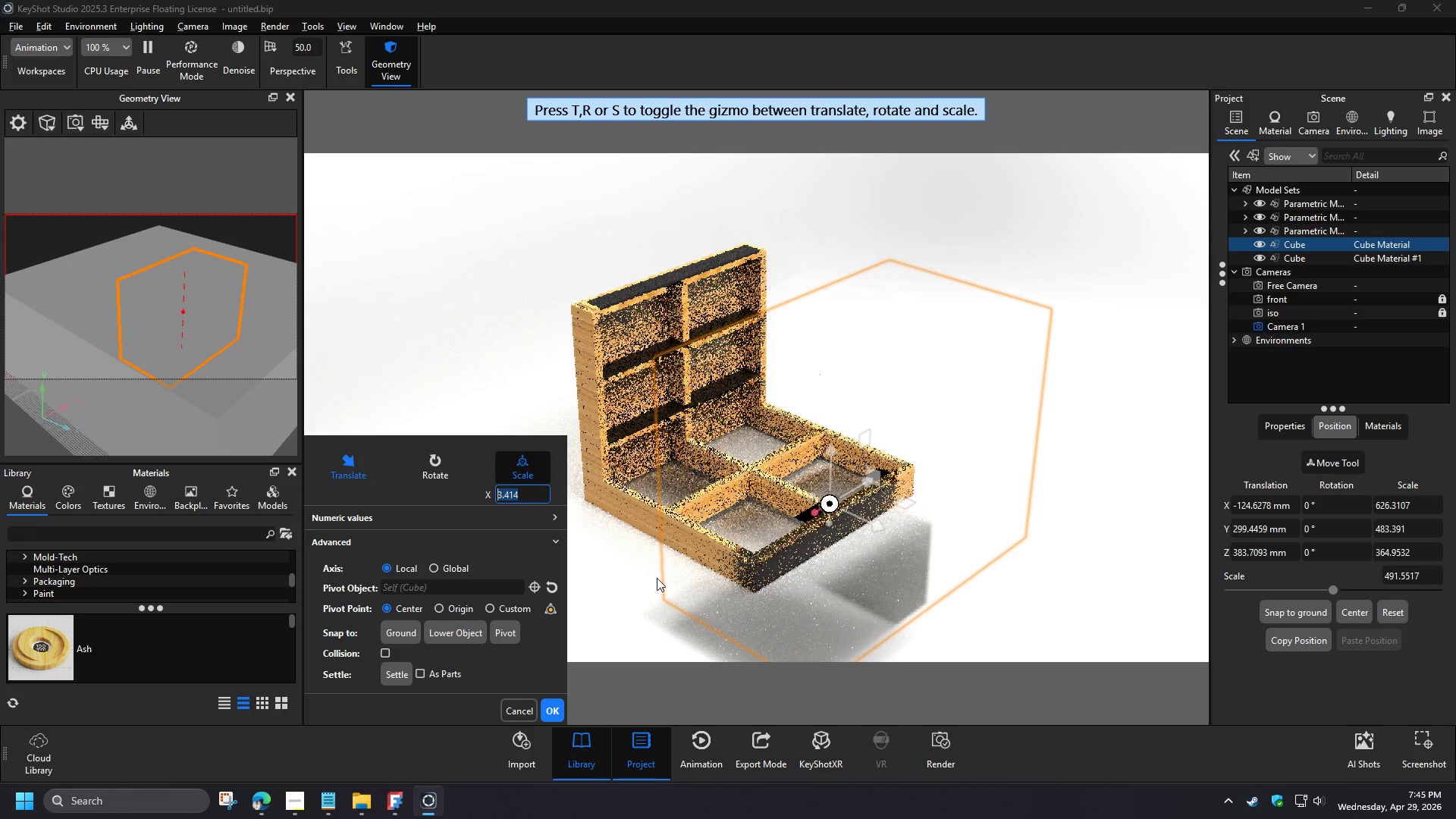 
left_click([519, 716])
 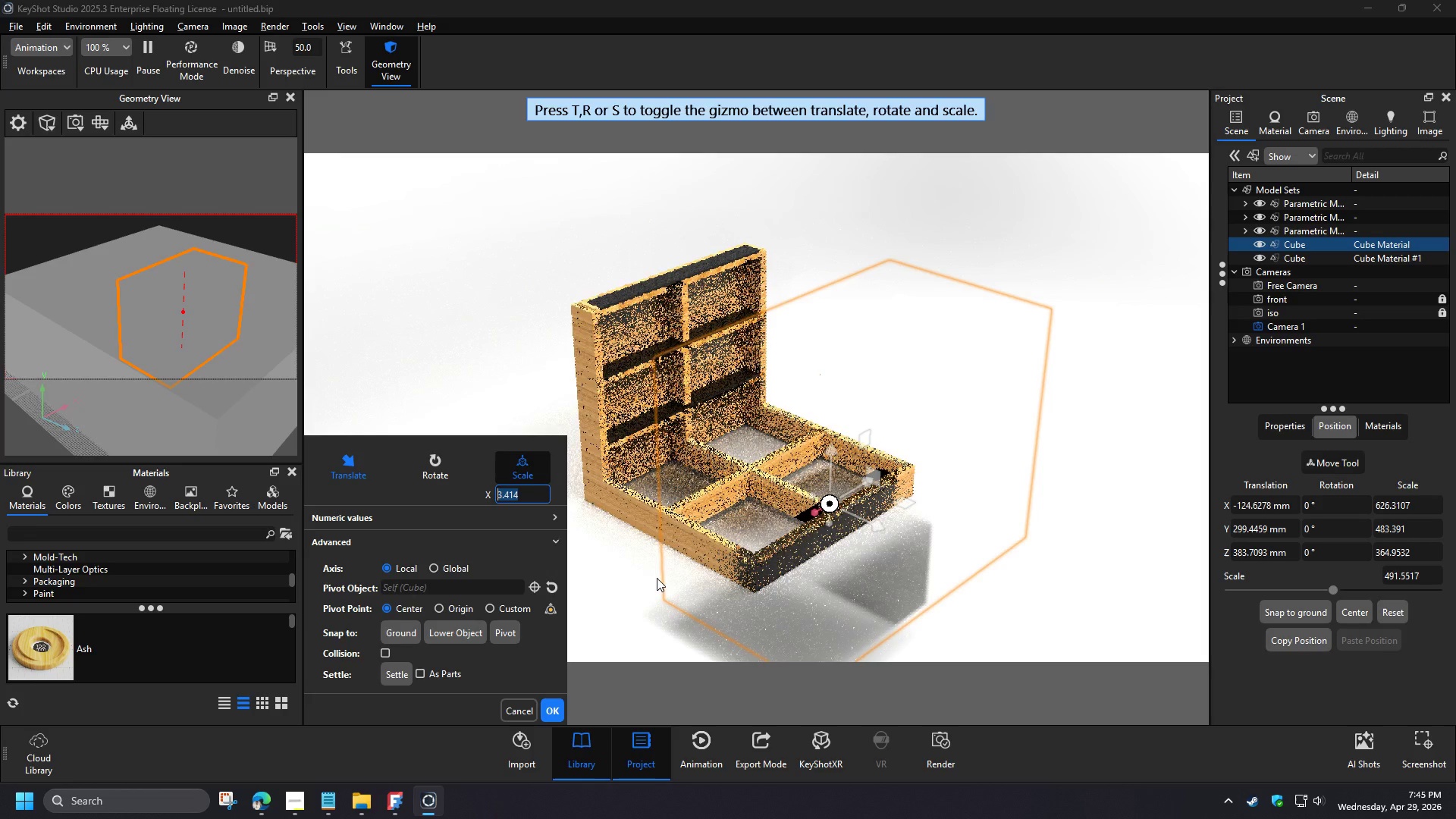 
left_click([1310, 257])
 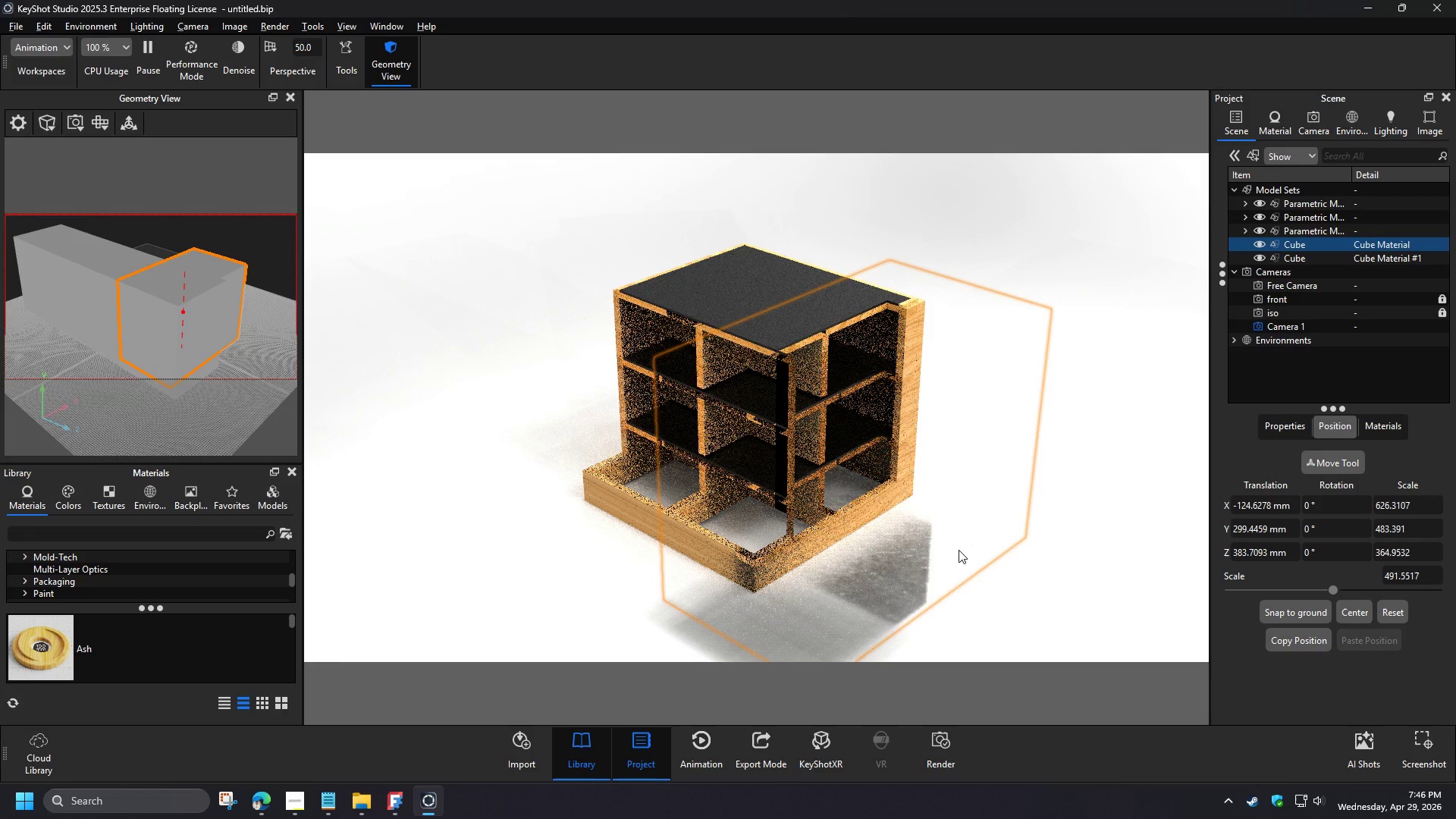 
left_click([1332, 464])
 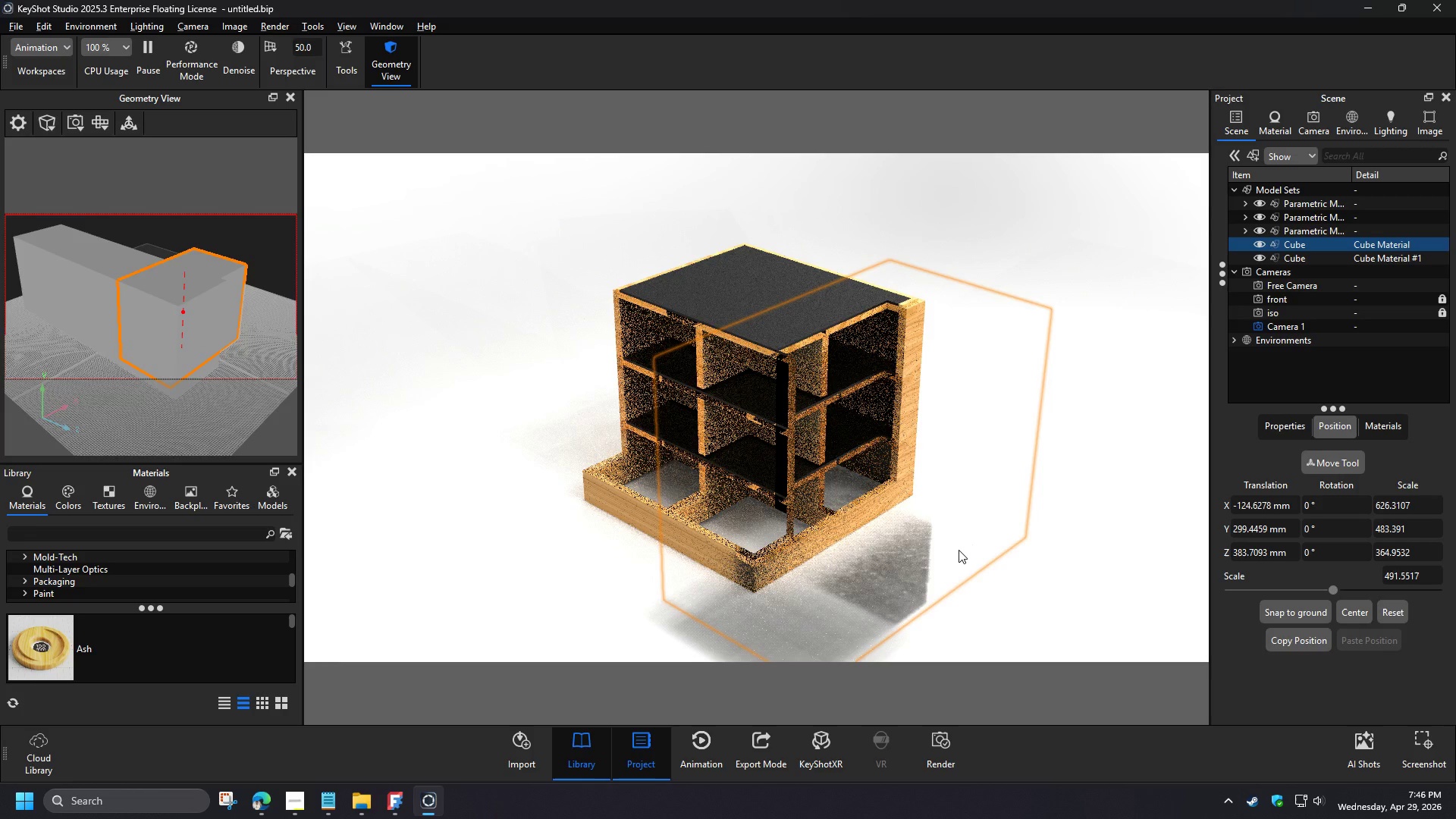 
left_click_drag(start_coordinate=[665, 431], to_coordinate=[864, 588])
 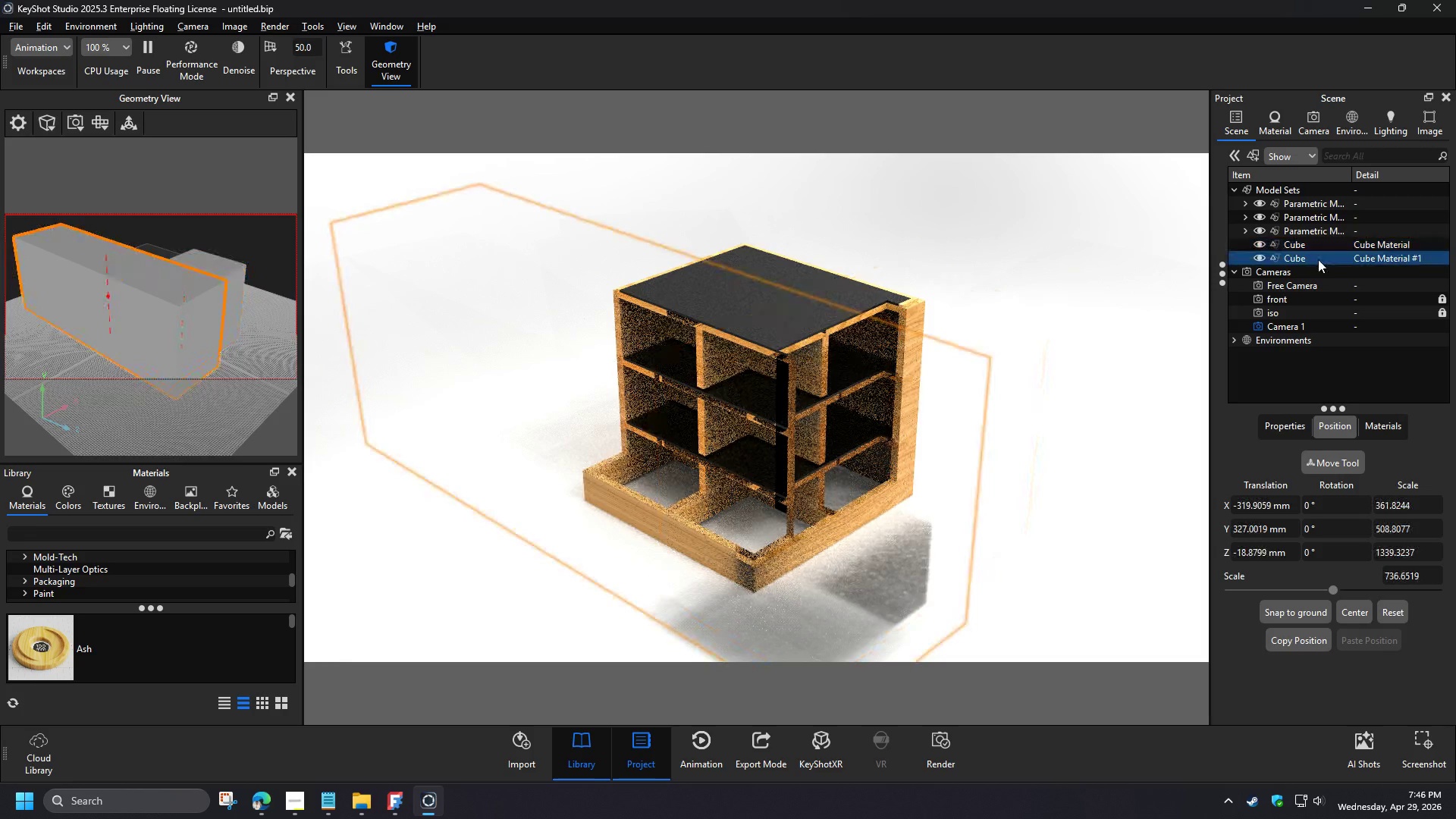 
left_click([551, 714])
 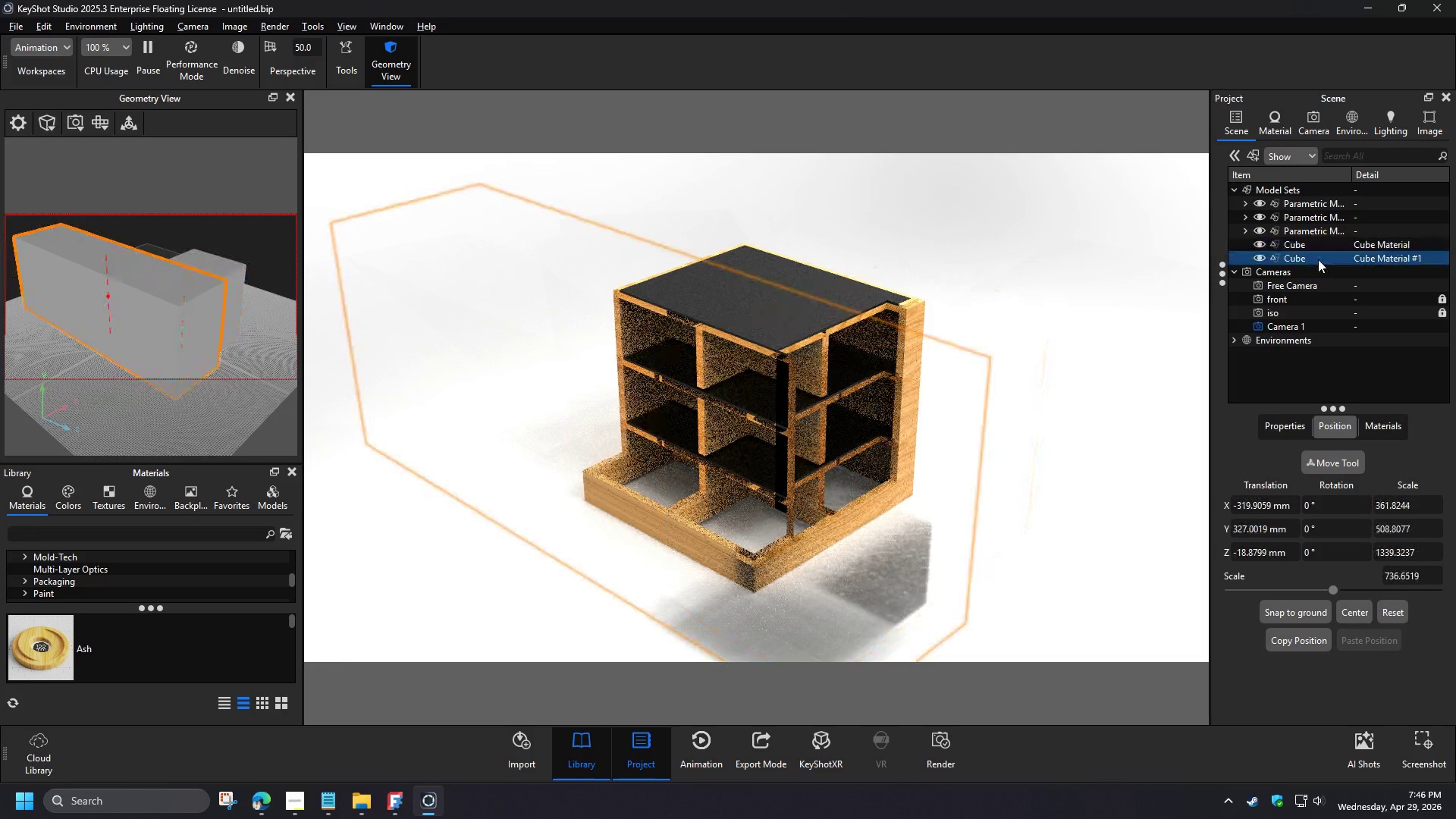 
left_click([1308, 243])
 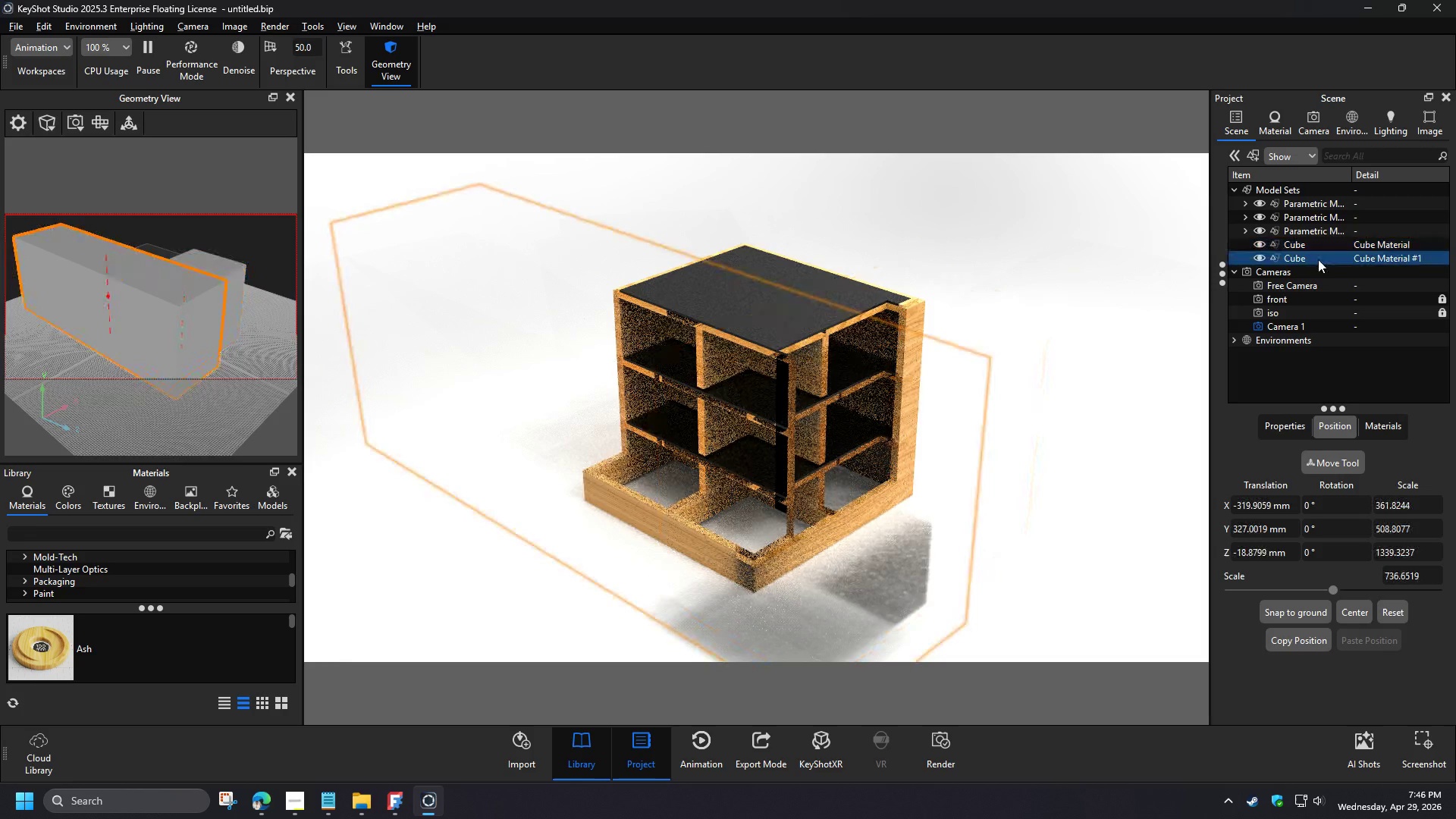 
left_click([1342, 460])
 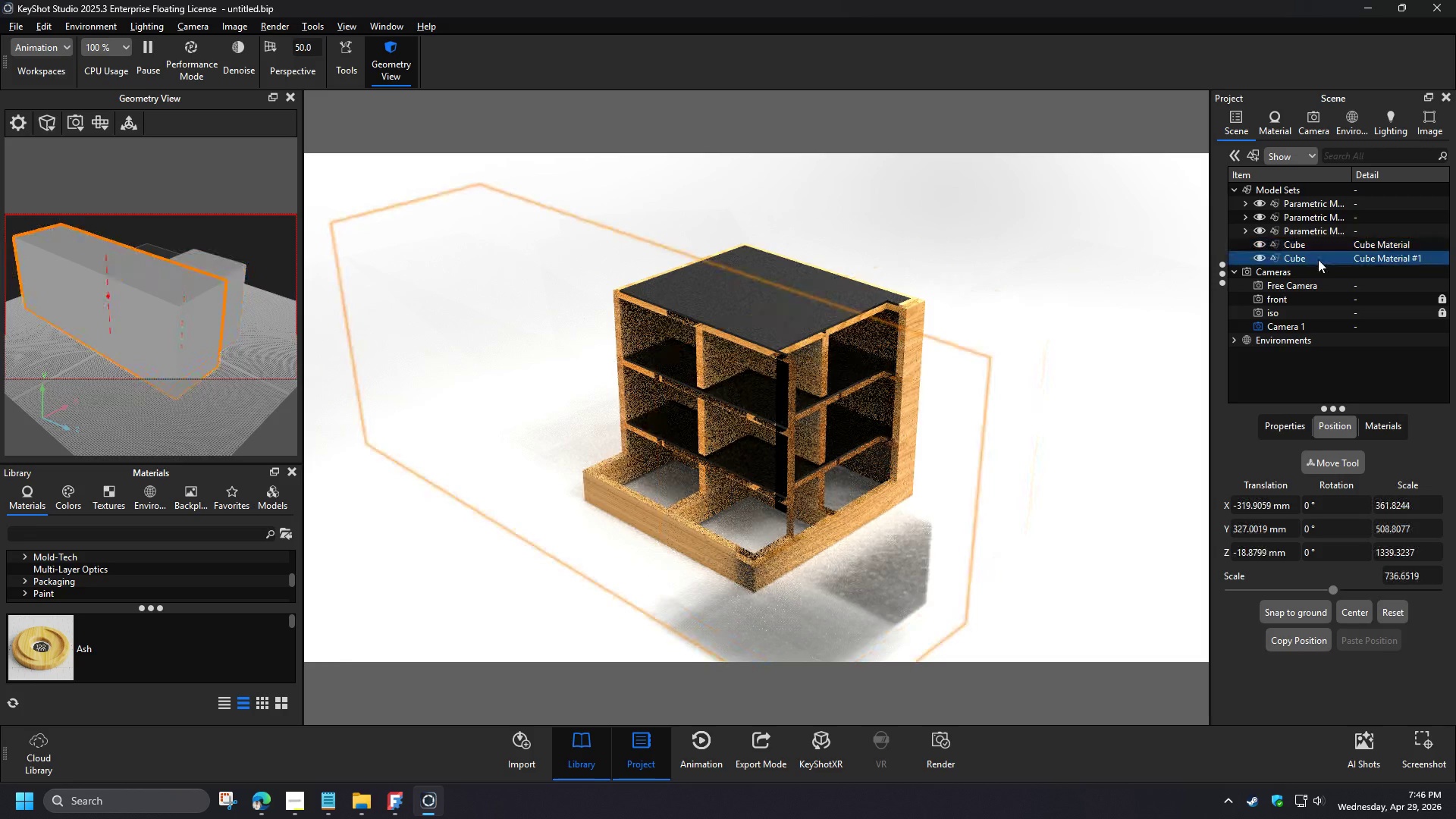 
left_click_drag(start_coordinate=[838, 449], to_coordinate=[818, 437])
 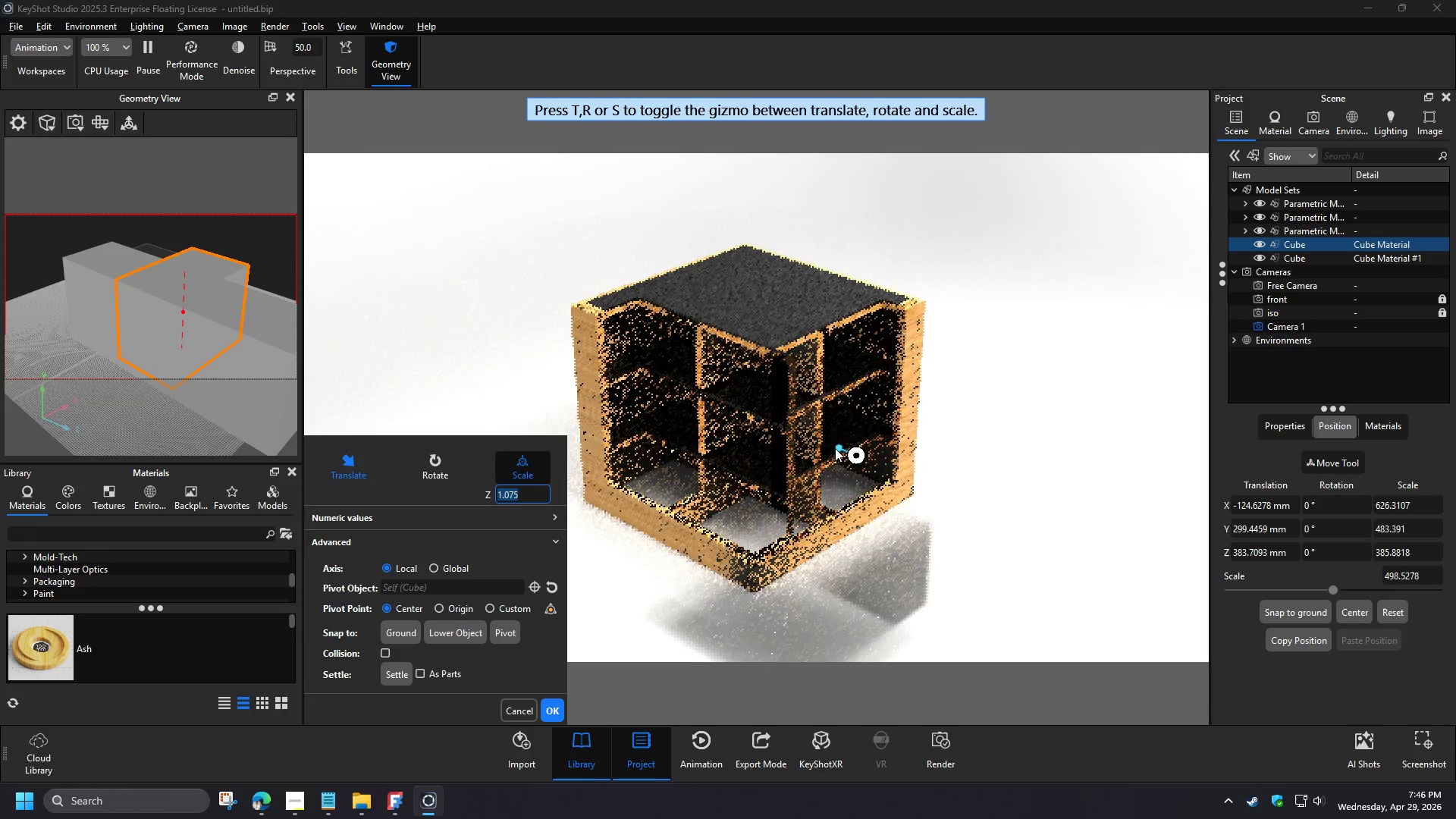 
left_click_drag(start_coordinate=[808, 447], to_coordinate=[570, 562])
 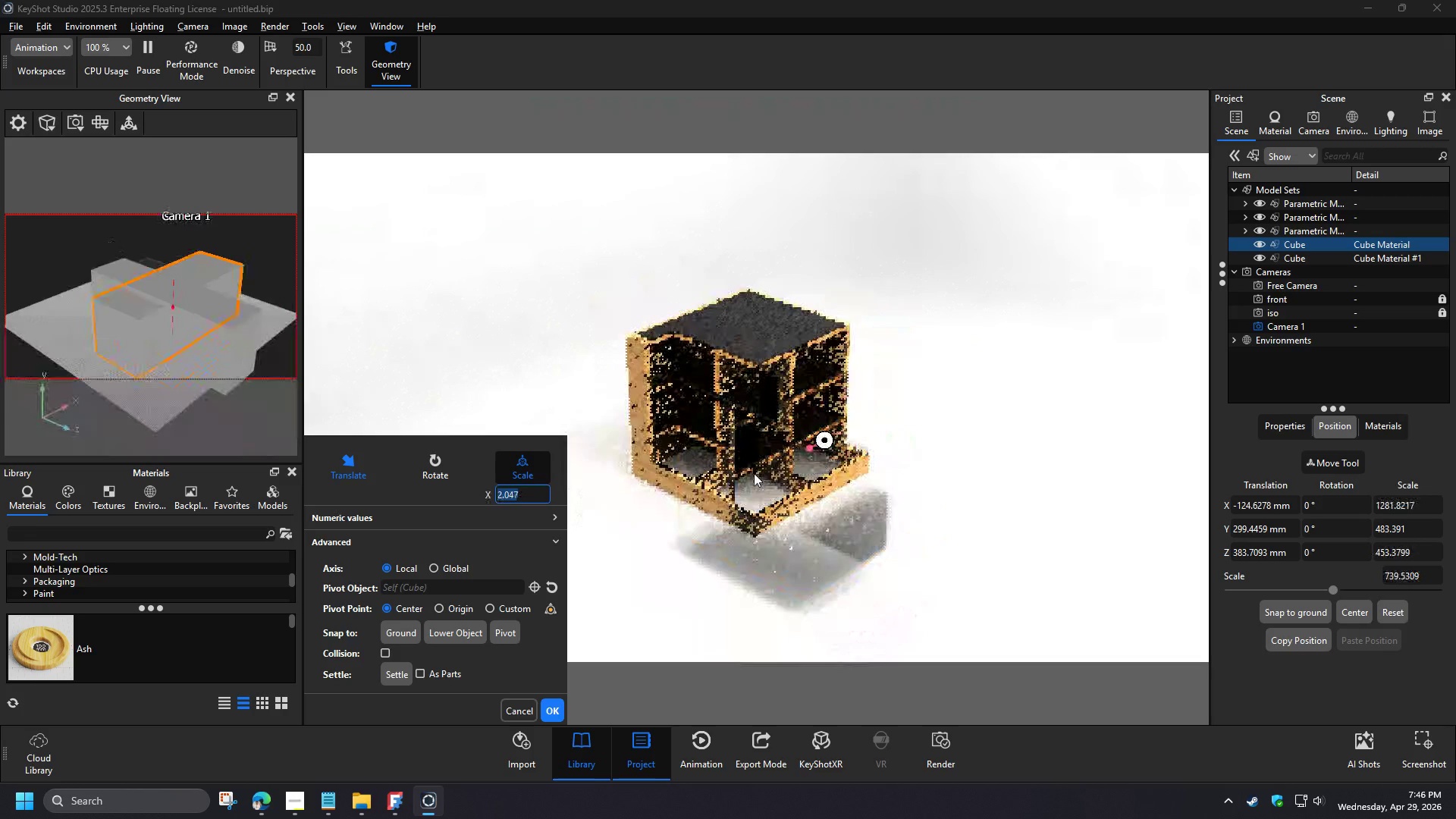 
scroll: coordinate [1023, 366], scroll_direction: down, amount: 3.0
 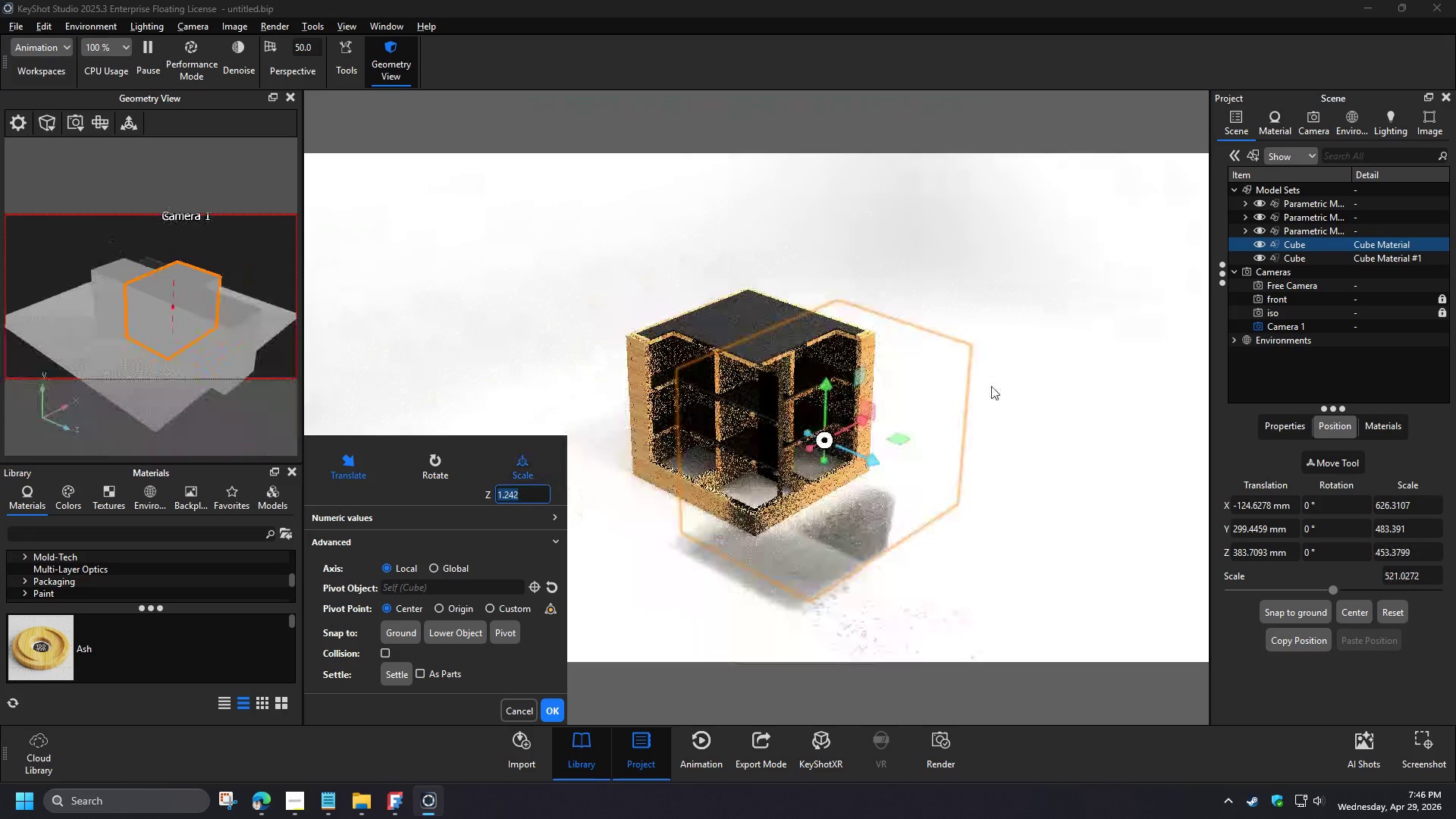 
left_click_drag(start_coordinate=[858, 422], to_coordinate=[654, 573])
 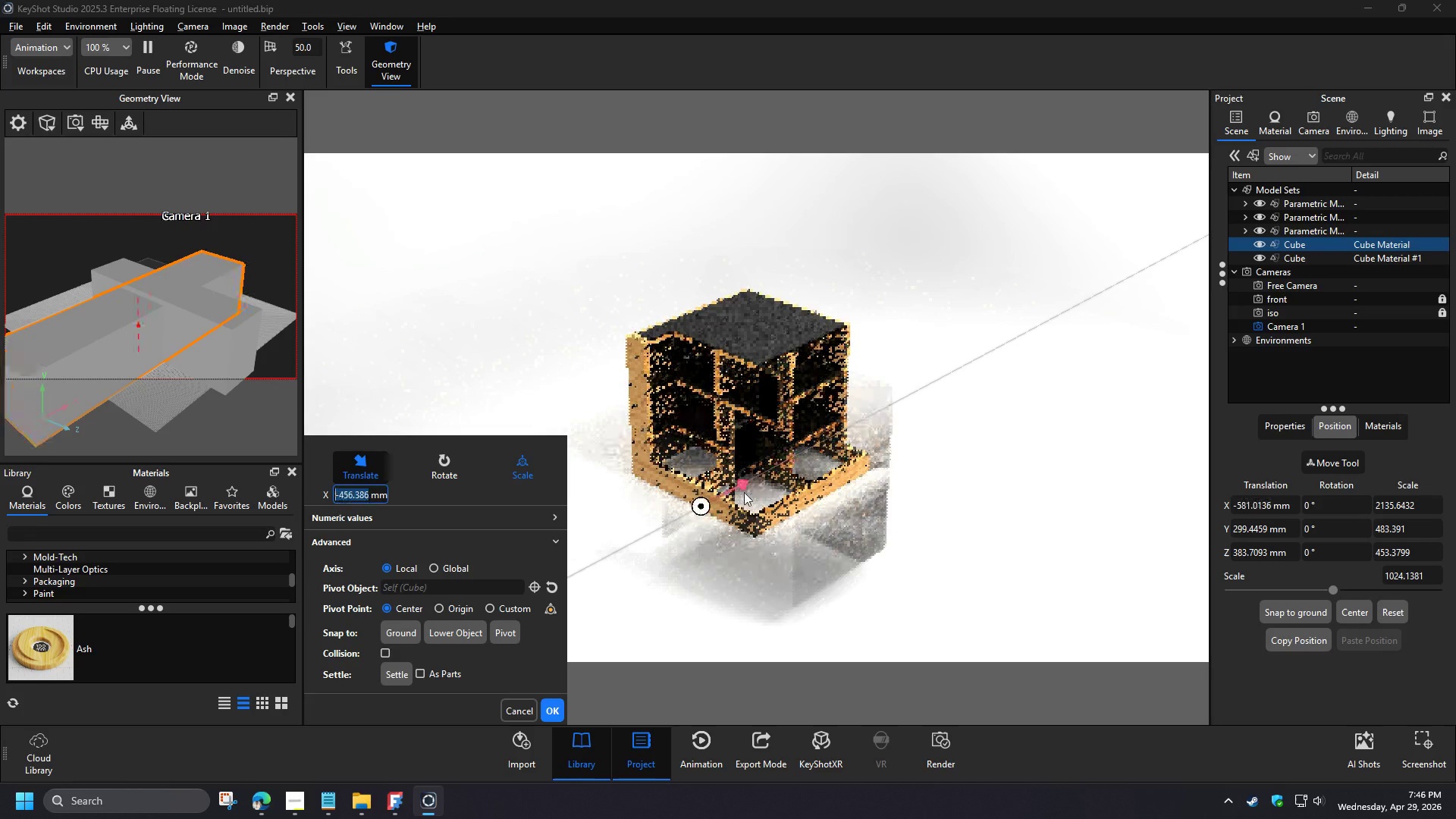 
left_click([985, 582])
 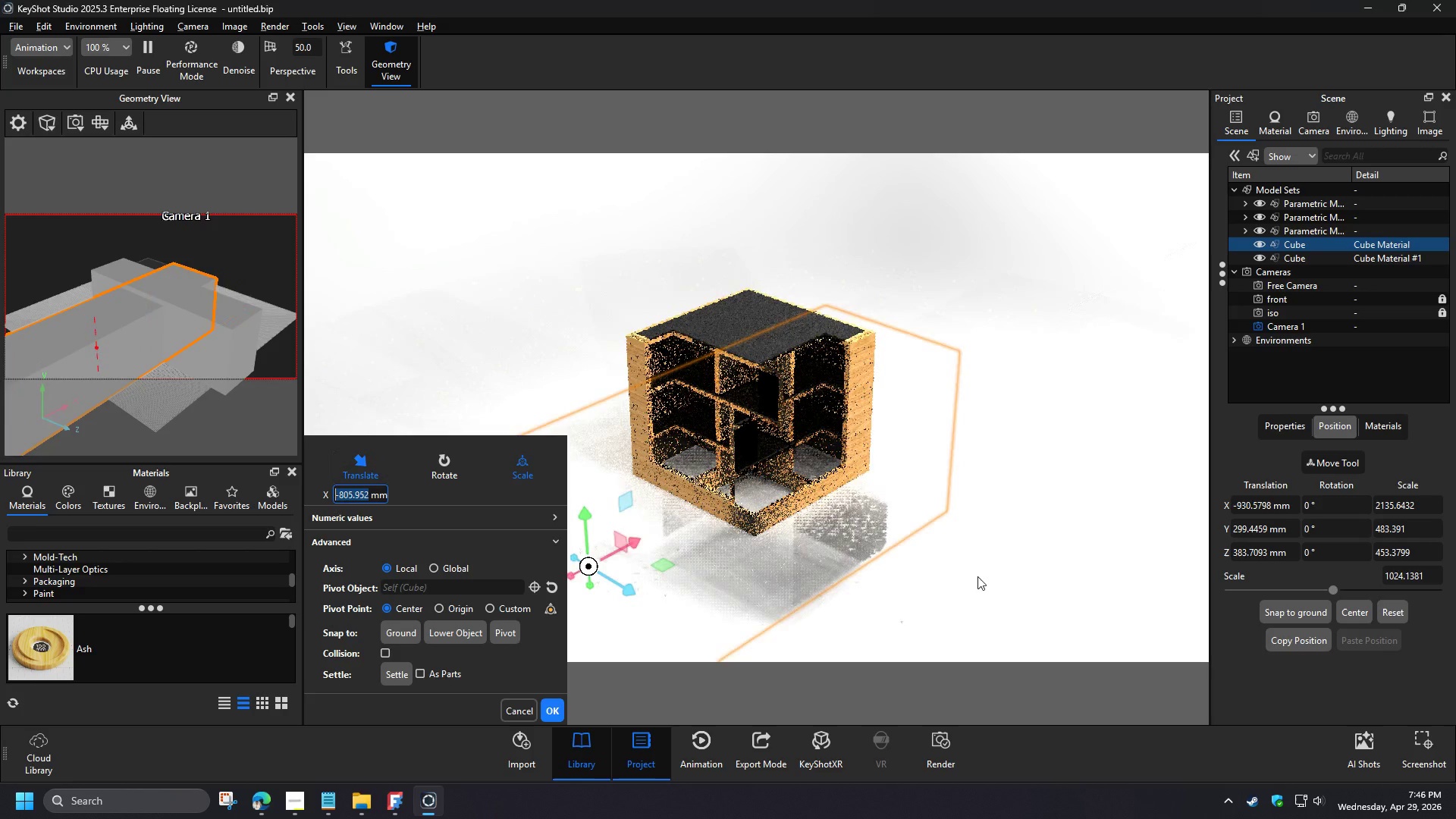 
scroll: coordinate [688, 441], scroll_direction: up, amount: 6.0
 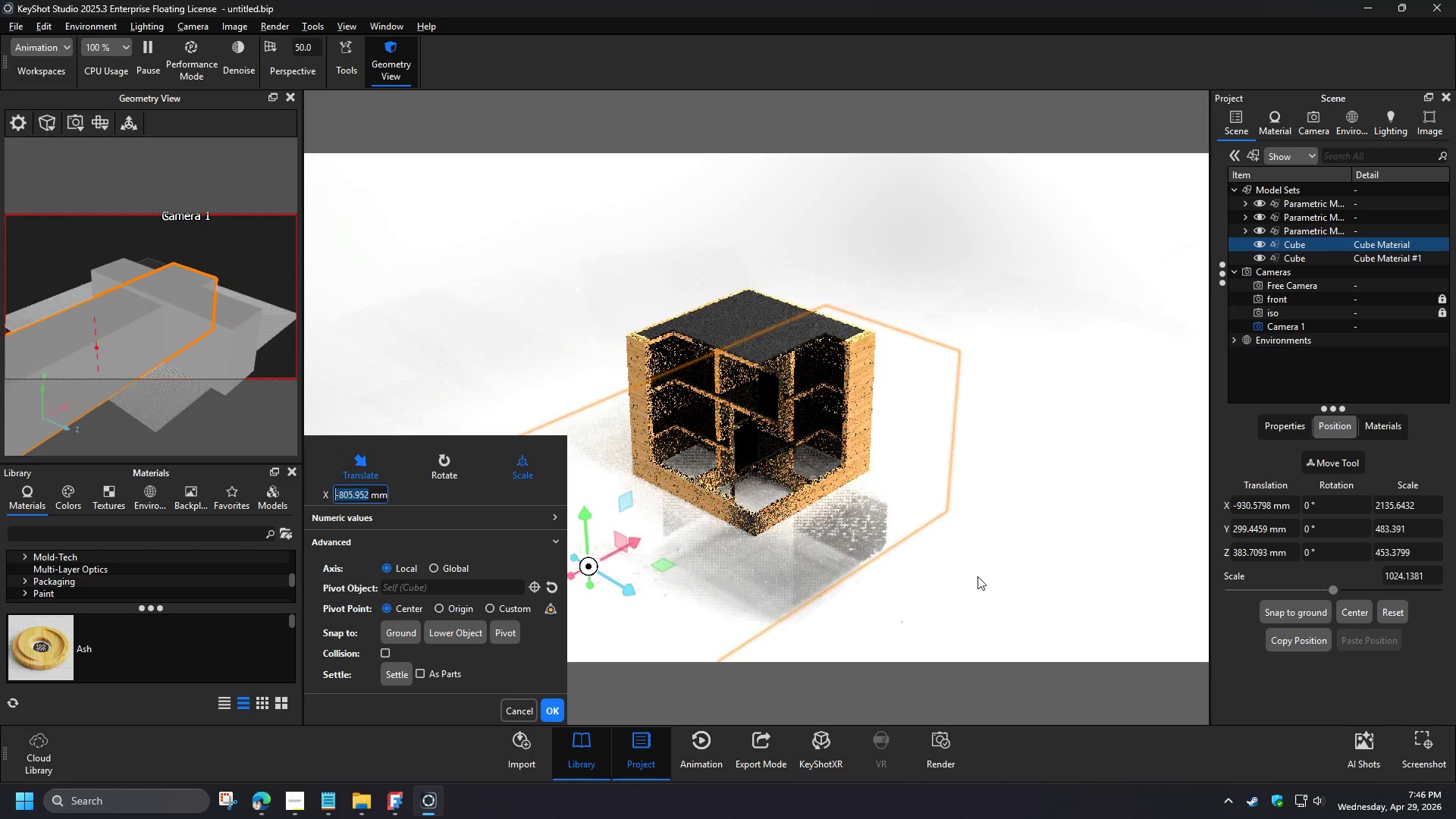 
left_click([1316, 238])
 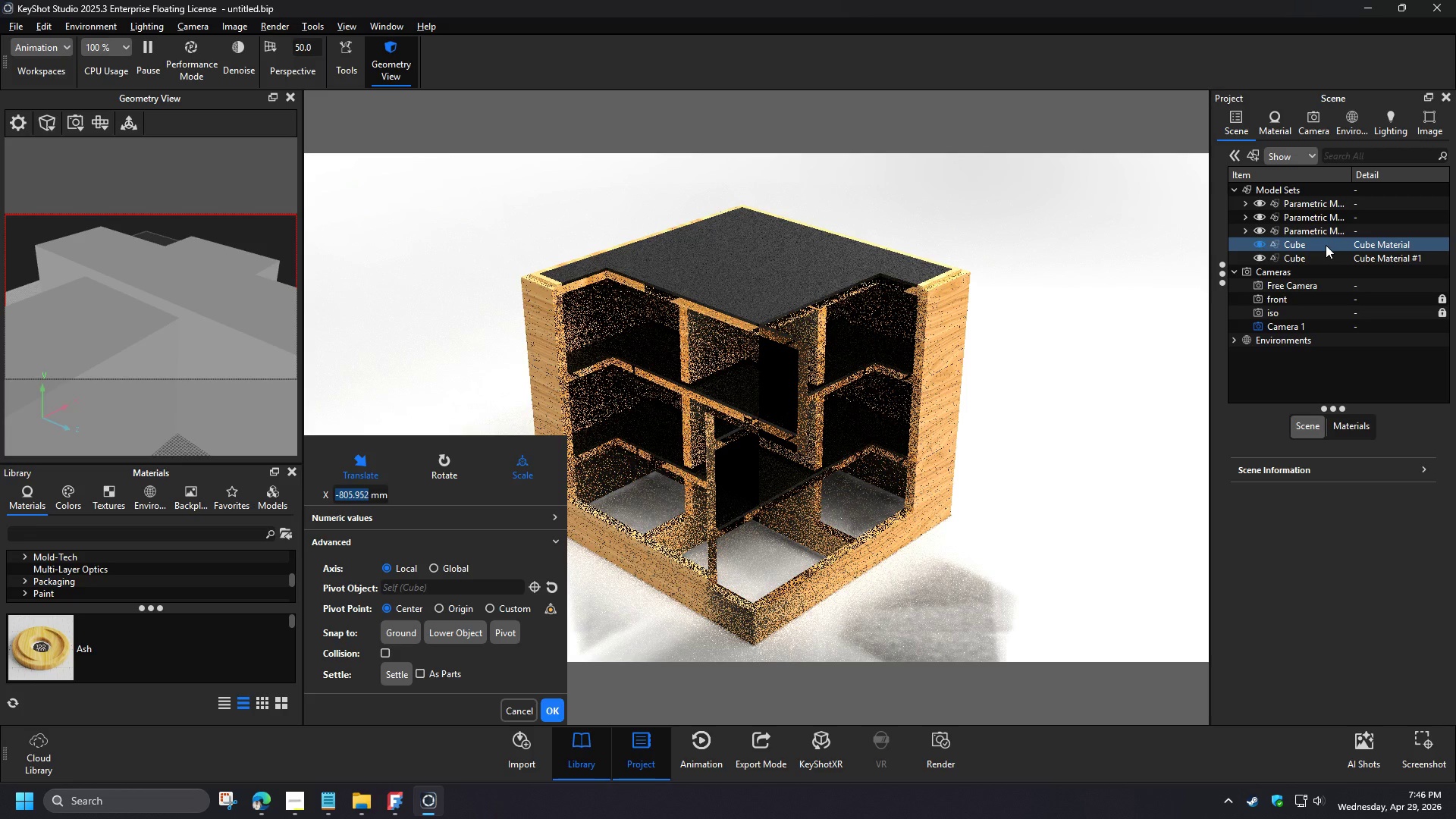 
right_click([1316, 238])
 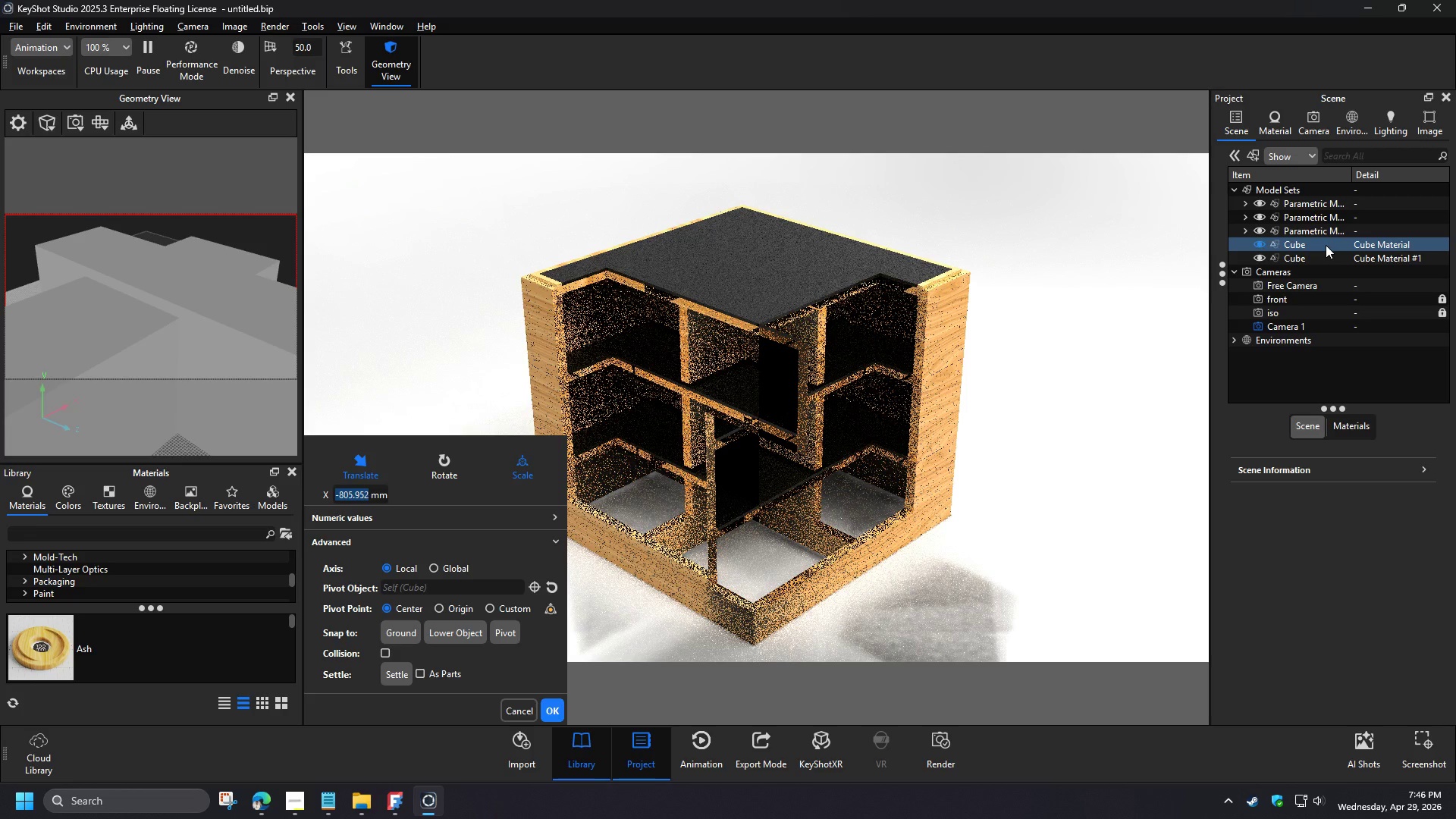 
scroll: coordinate [688, 441], scroll_direction: down, amount: 1.0
 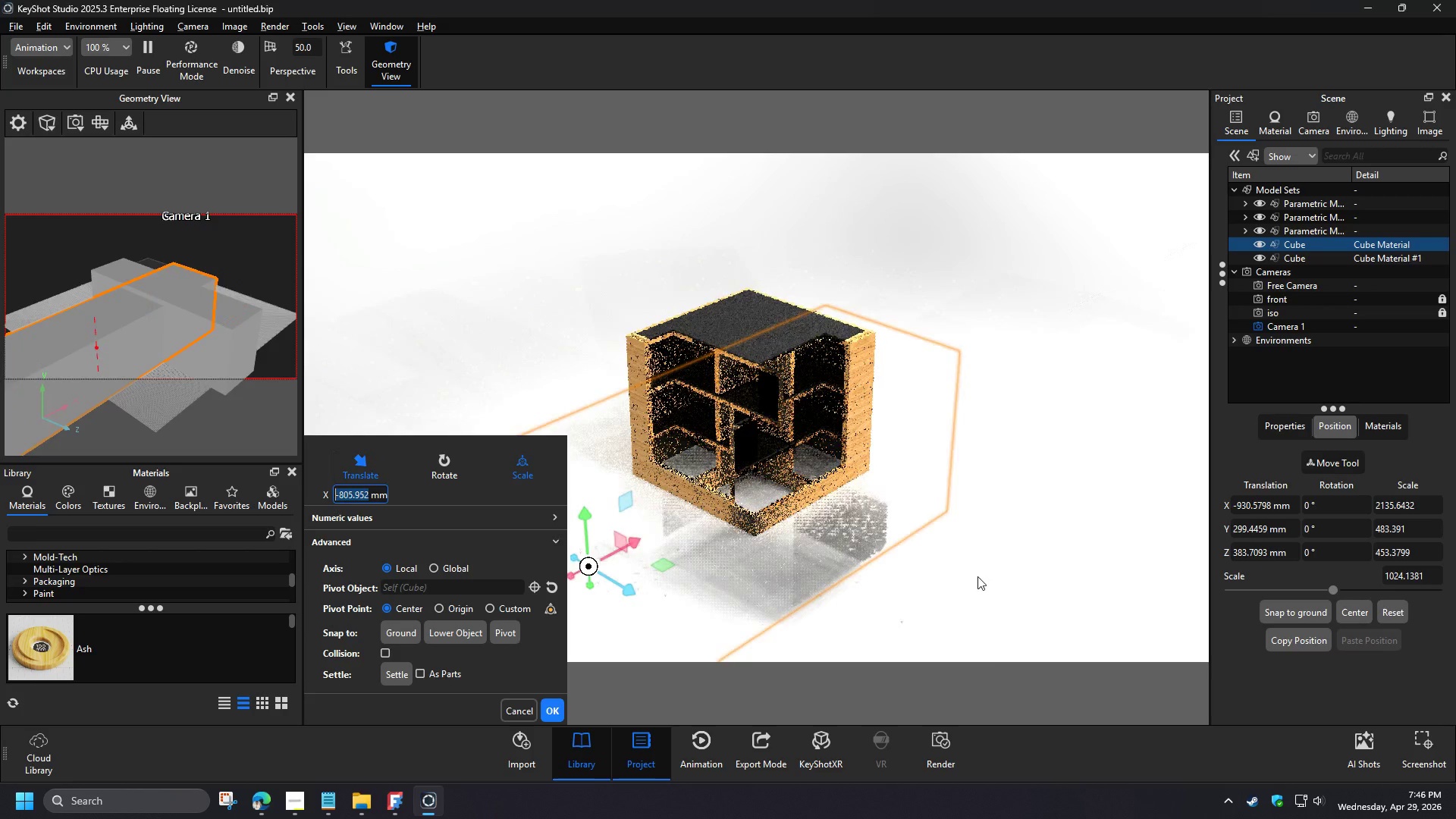 
left_click([1187, 245])
 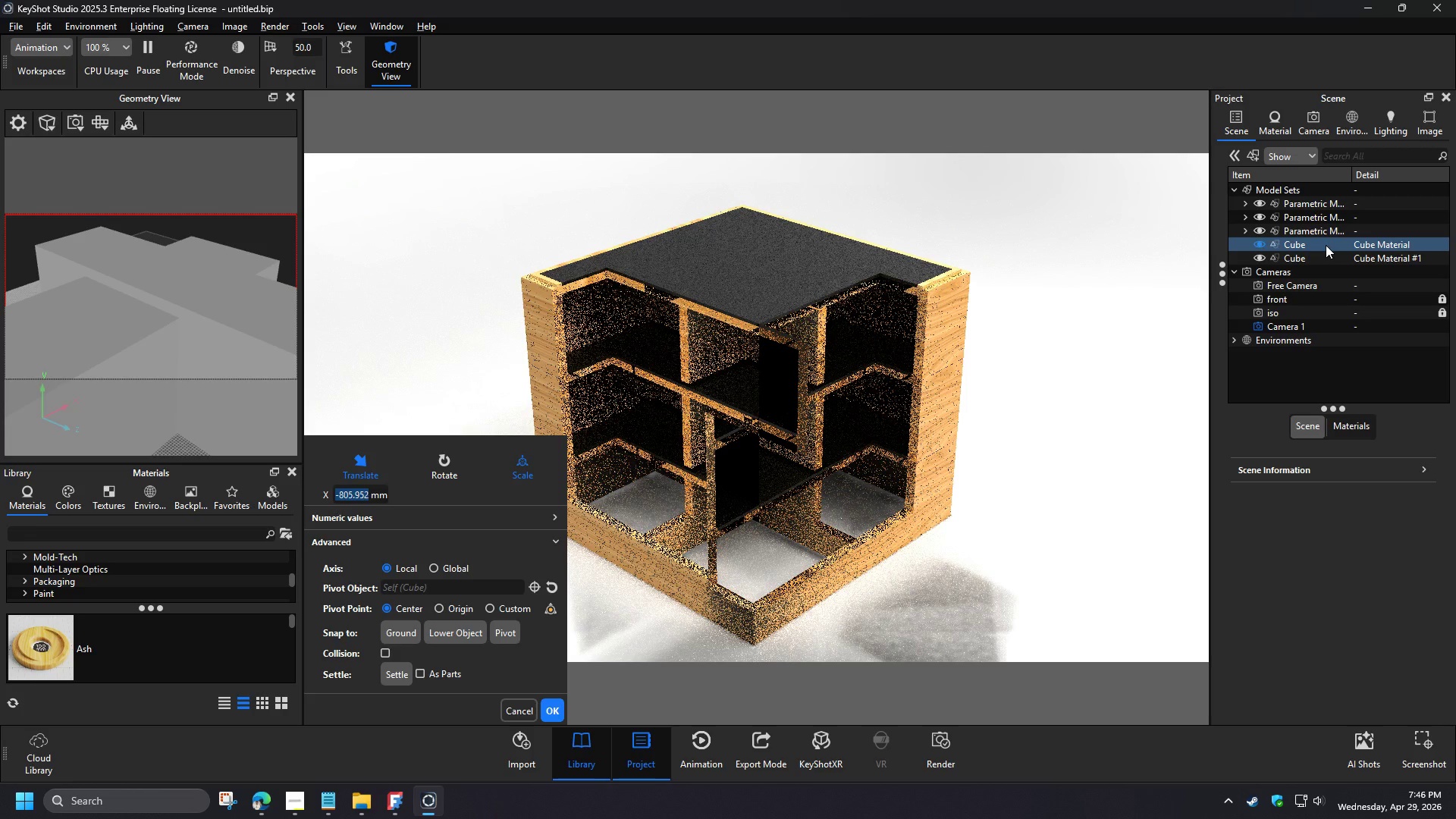 
mouse_move([1345, 287])
 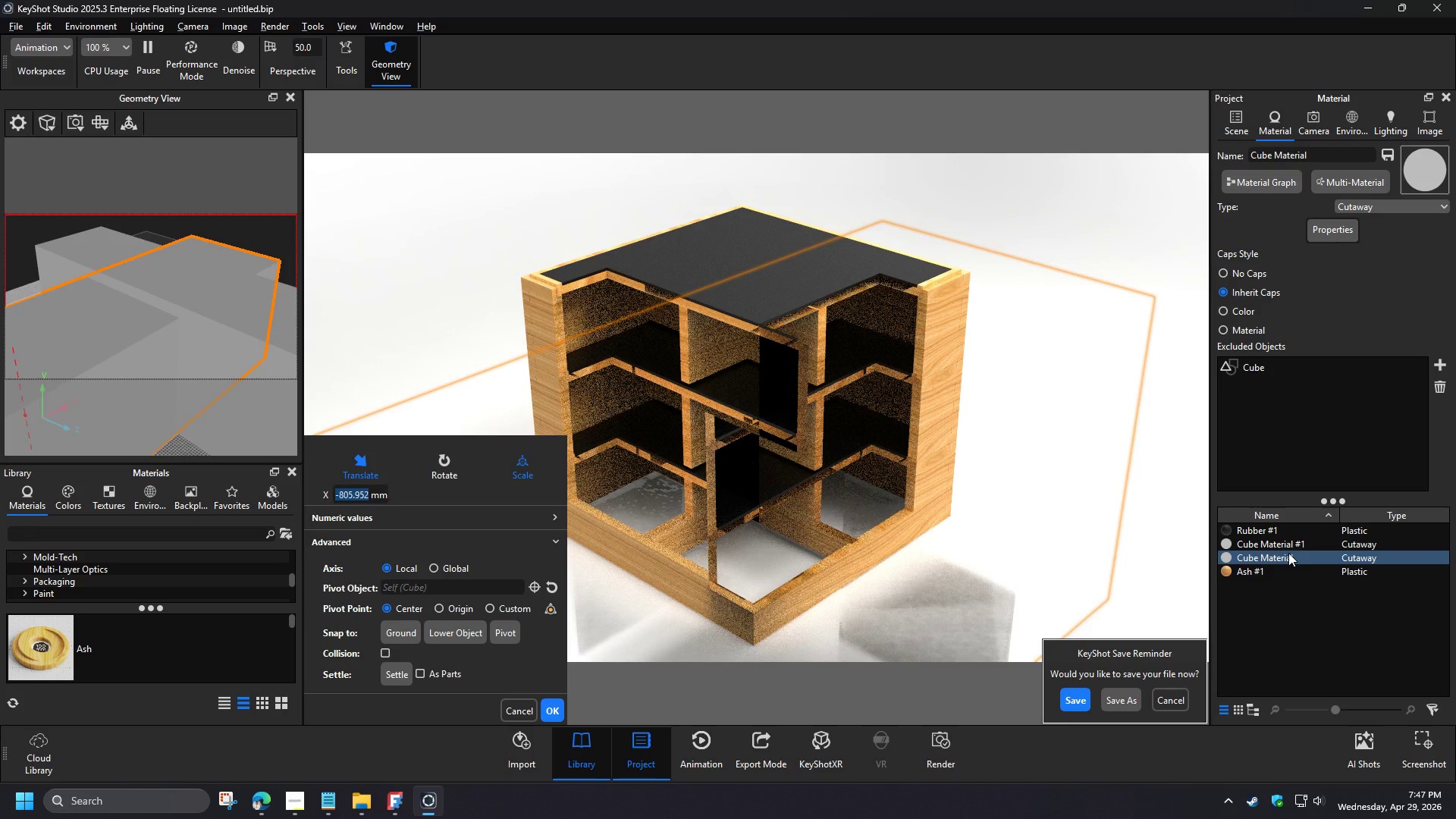 
left_click([1288, 553])
 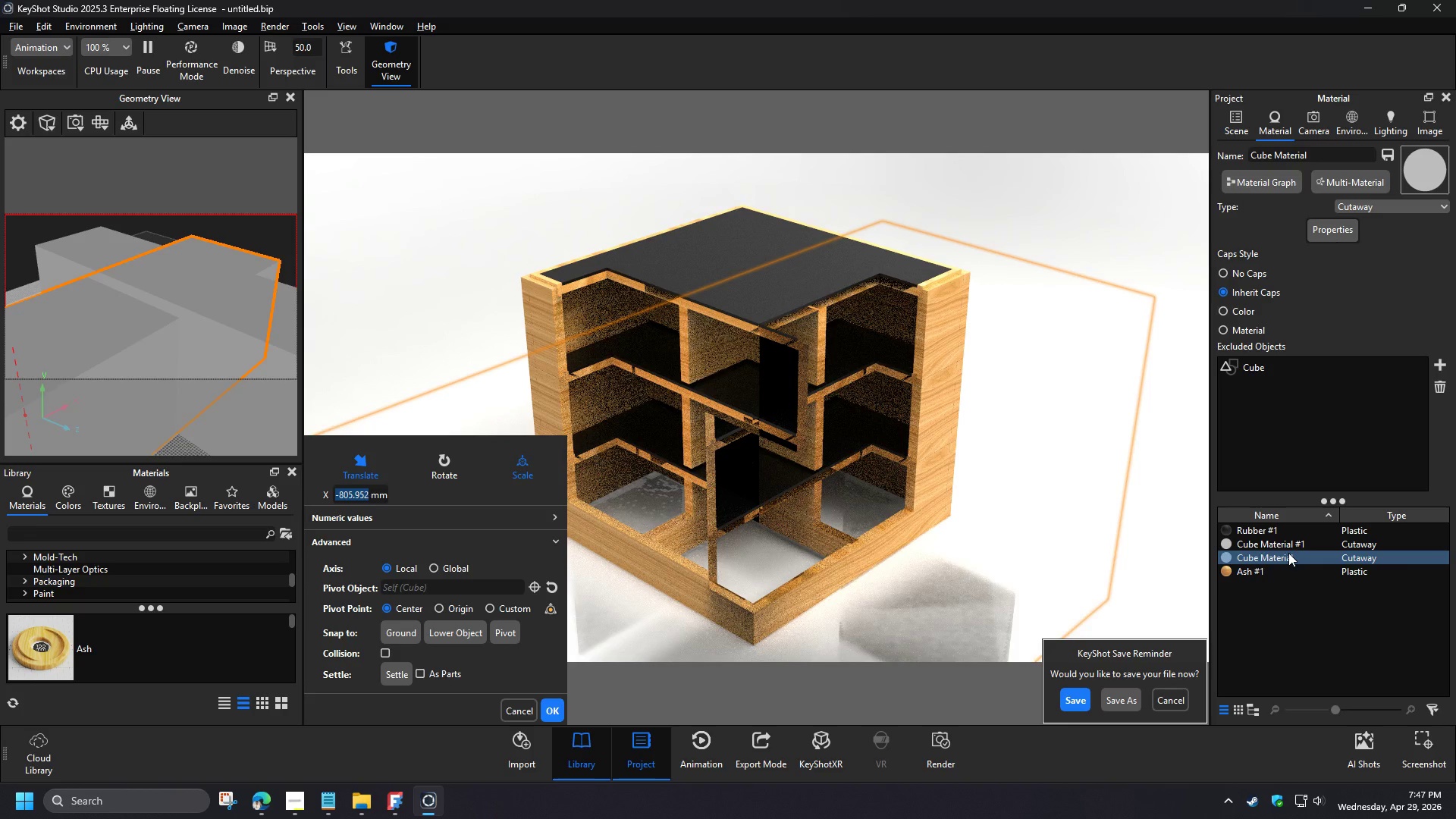 
double_click([1288, 553])
 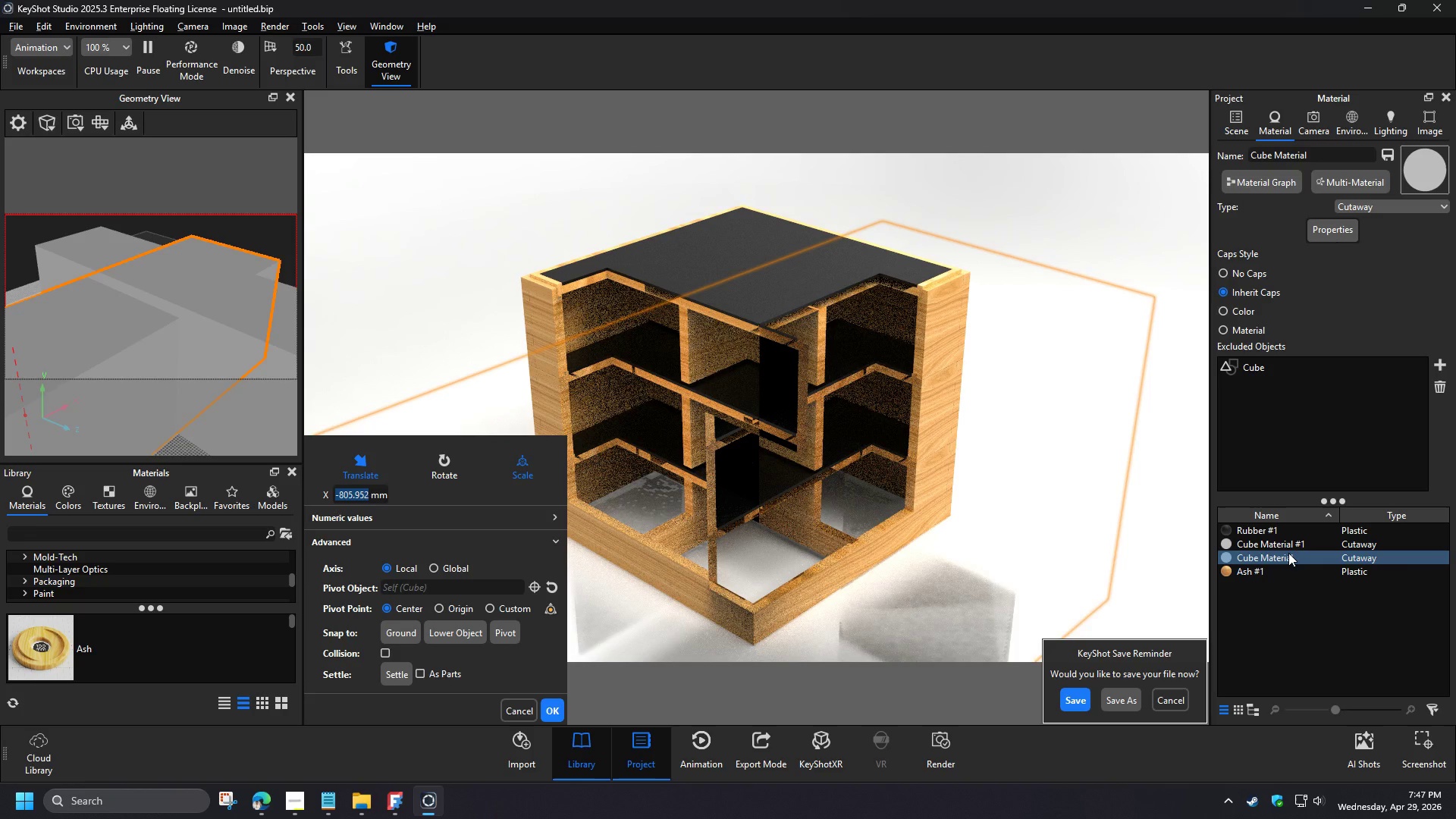 
double_click([1288, 544])
 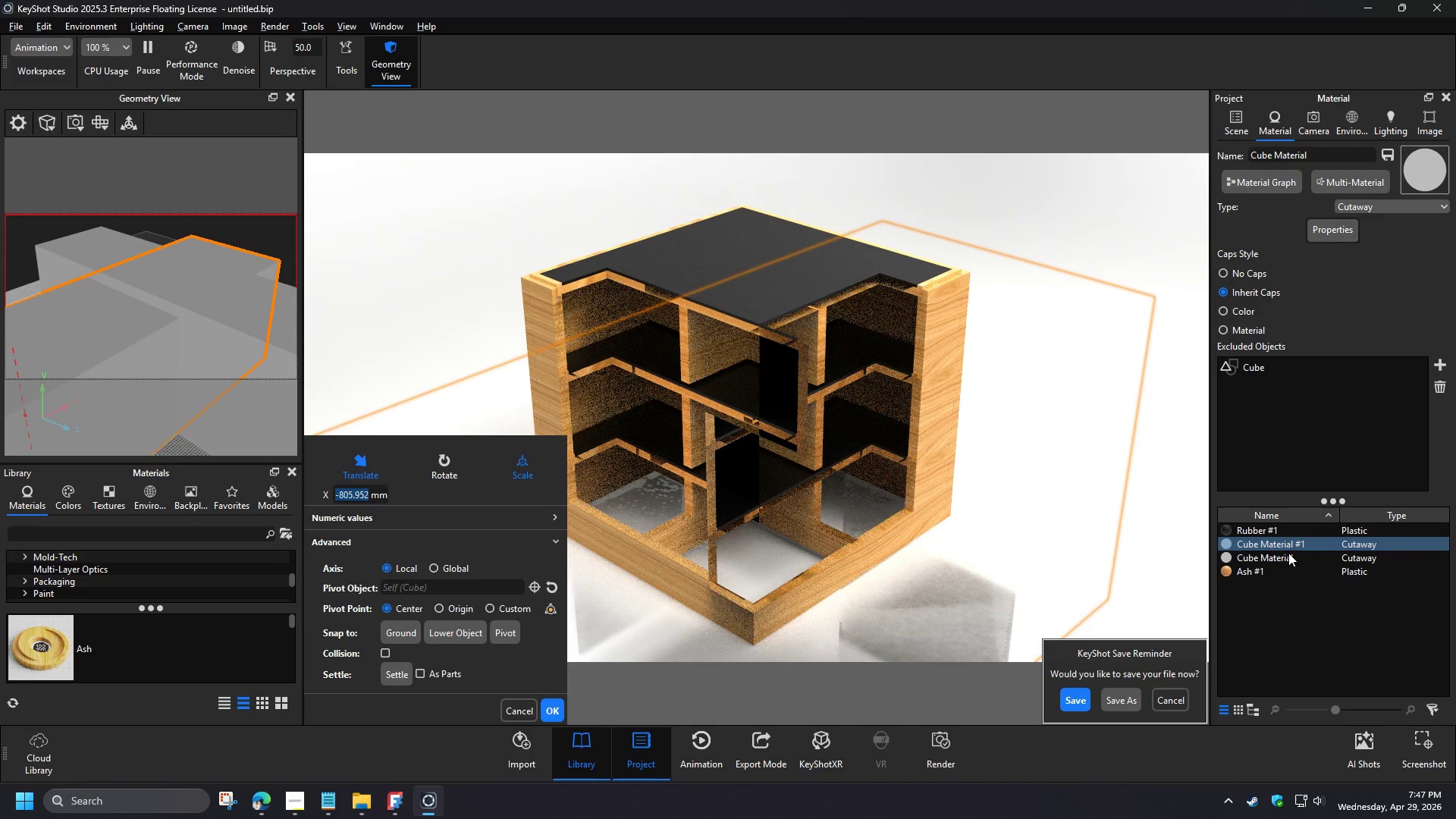 
left_click([1439, 362])
 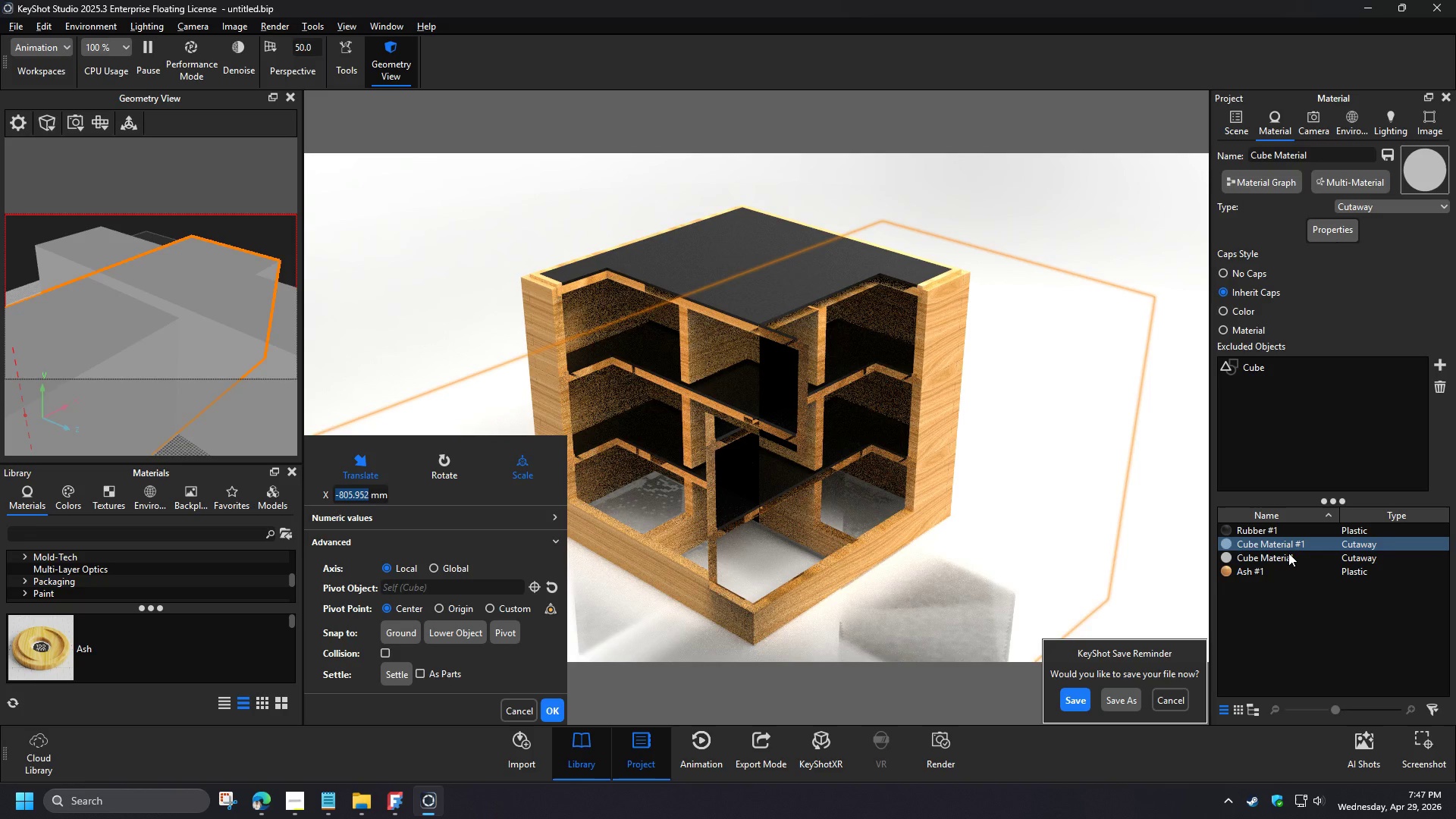 
left_click([519, 315])
 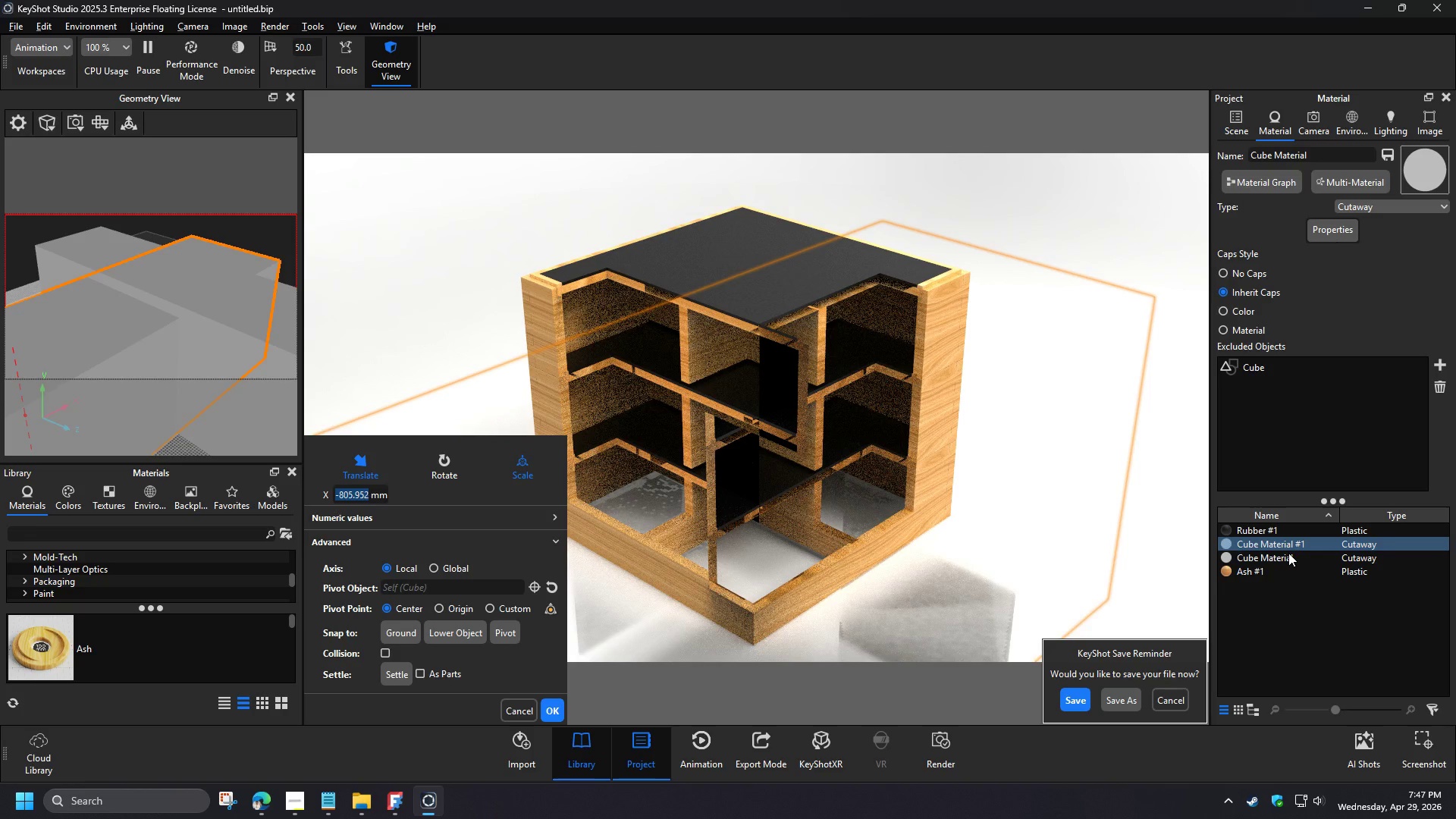 
left_click([517, 330])
 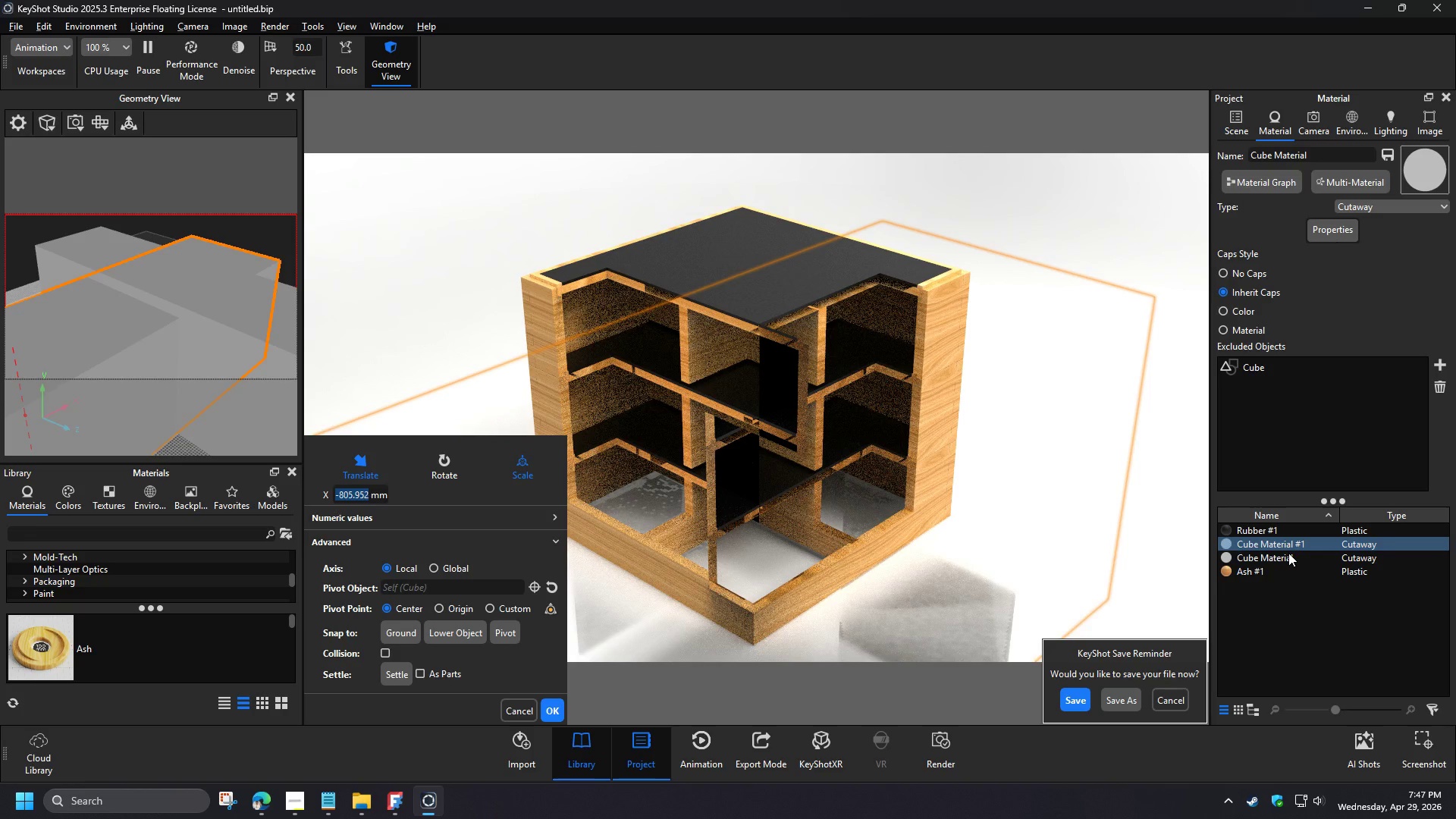 
left_click([516, 340])
 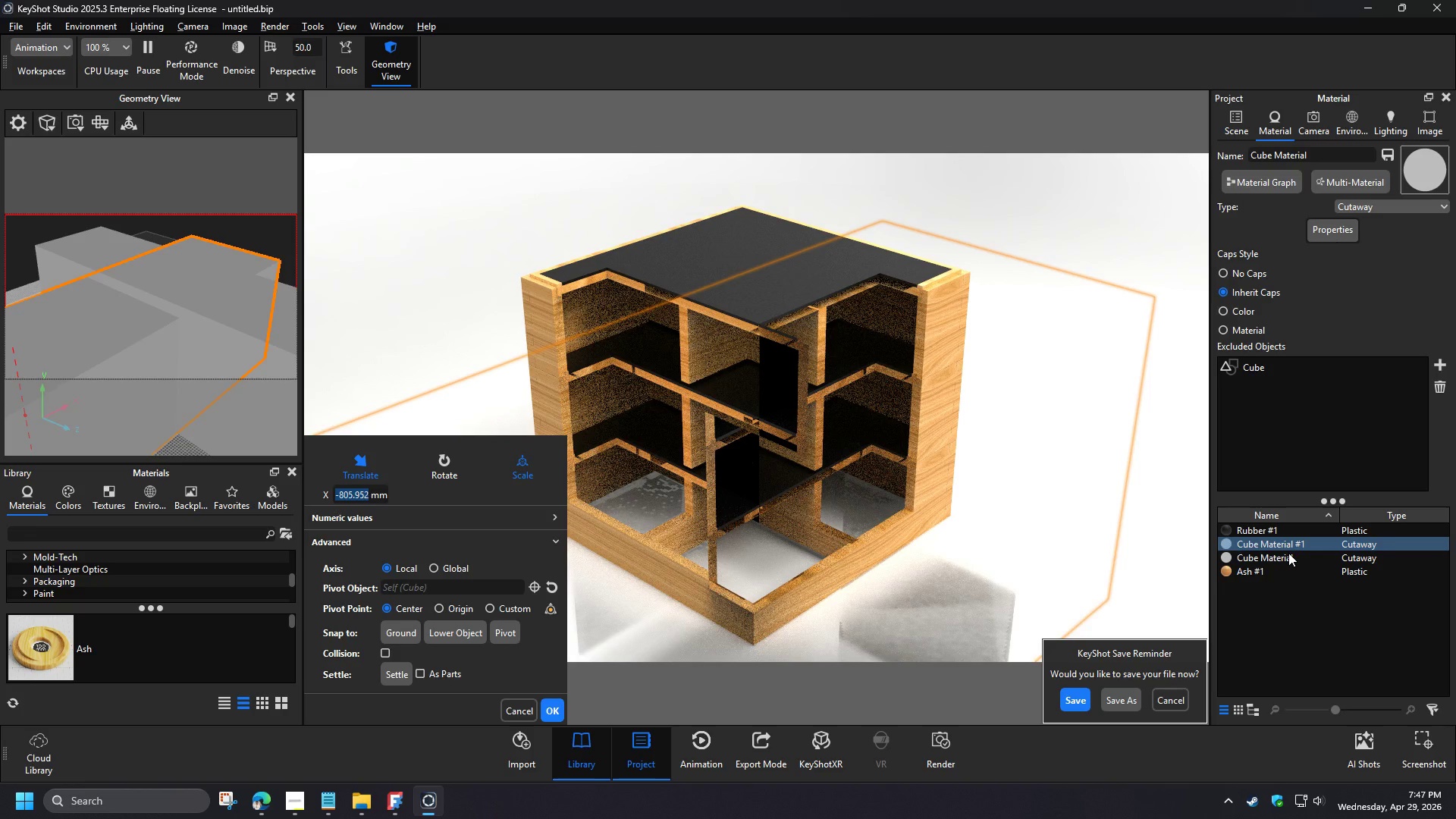 
left_click([554, 358])
 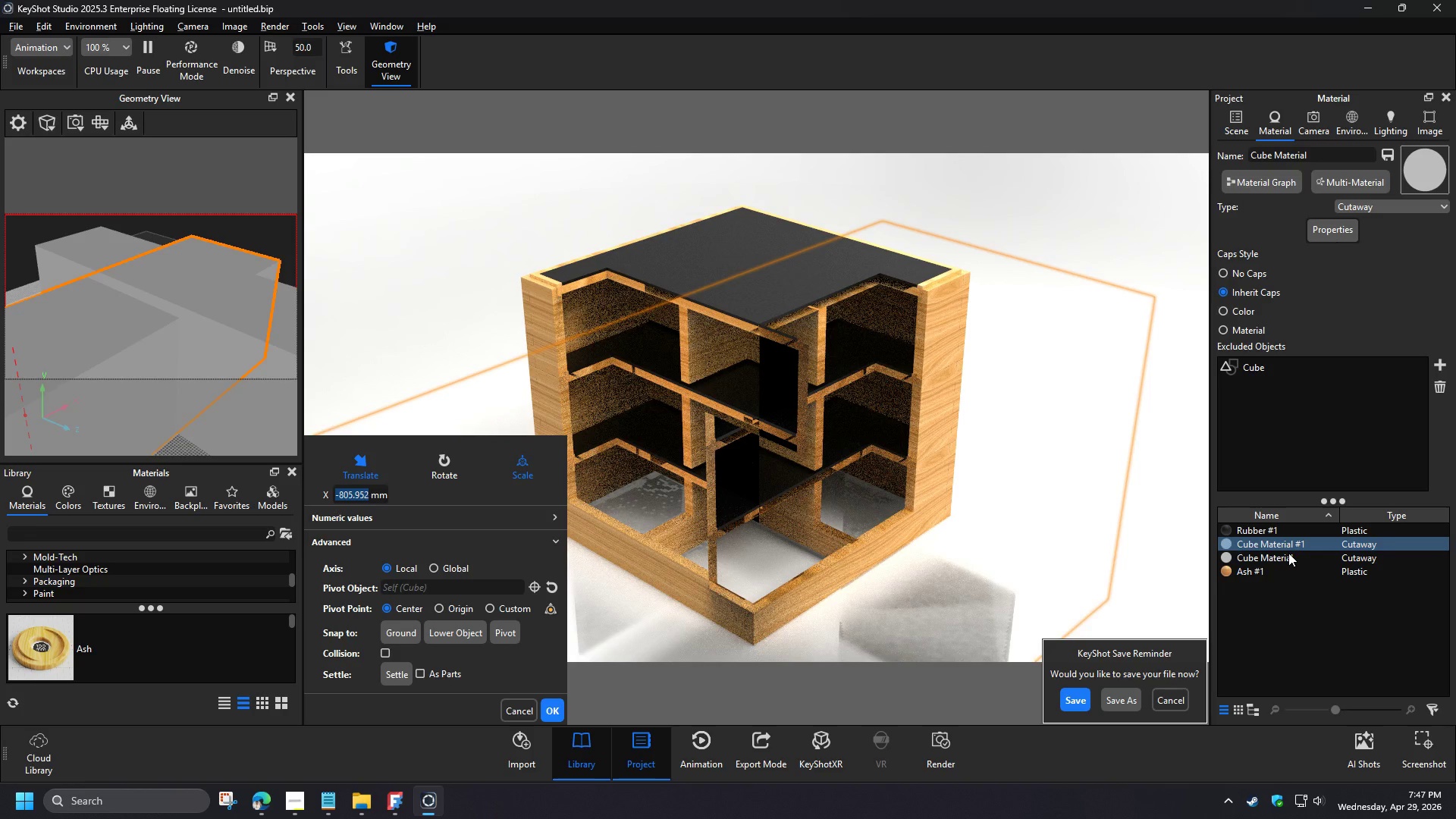 
left_click([615, 441])
 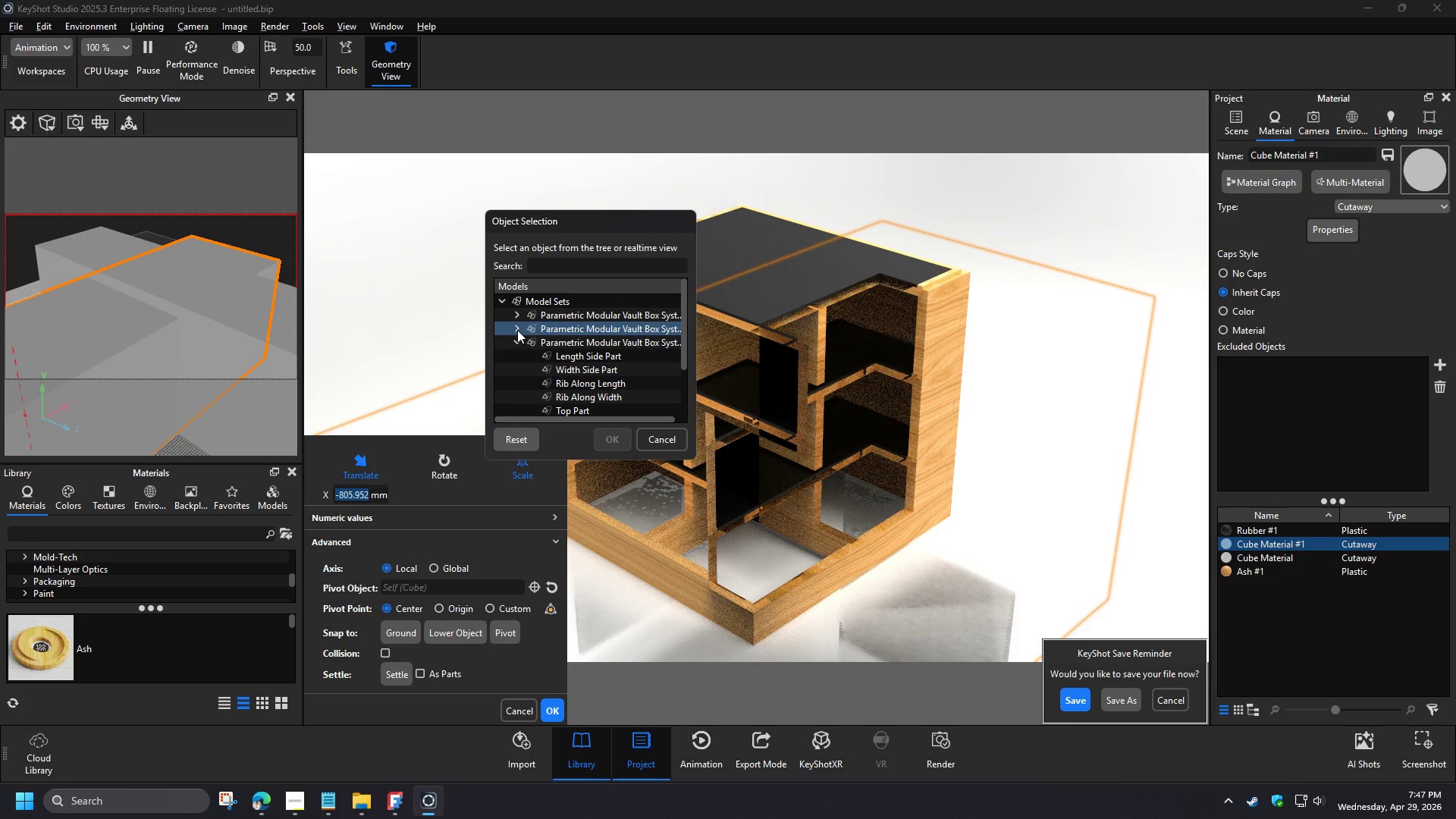 
left_click([1441, 364])
 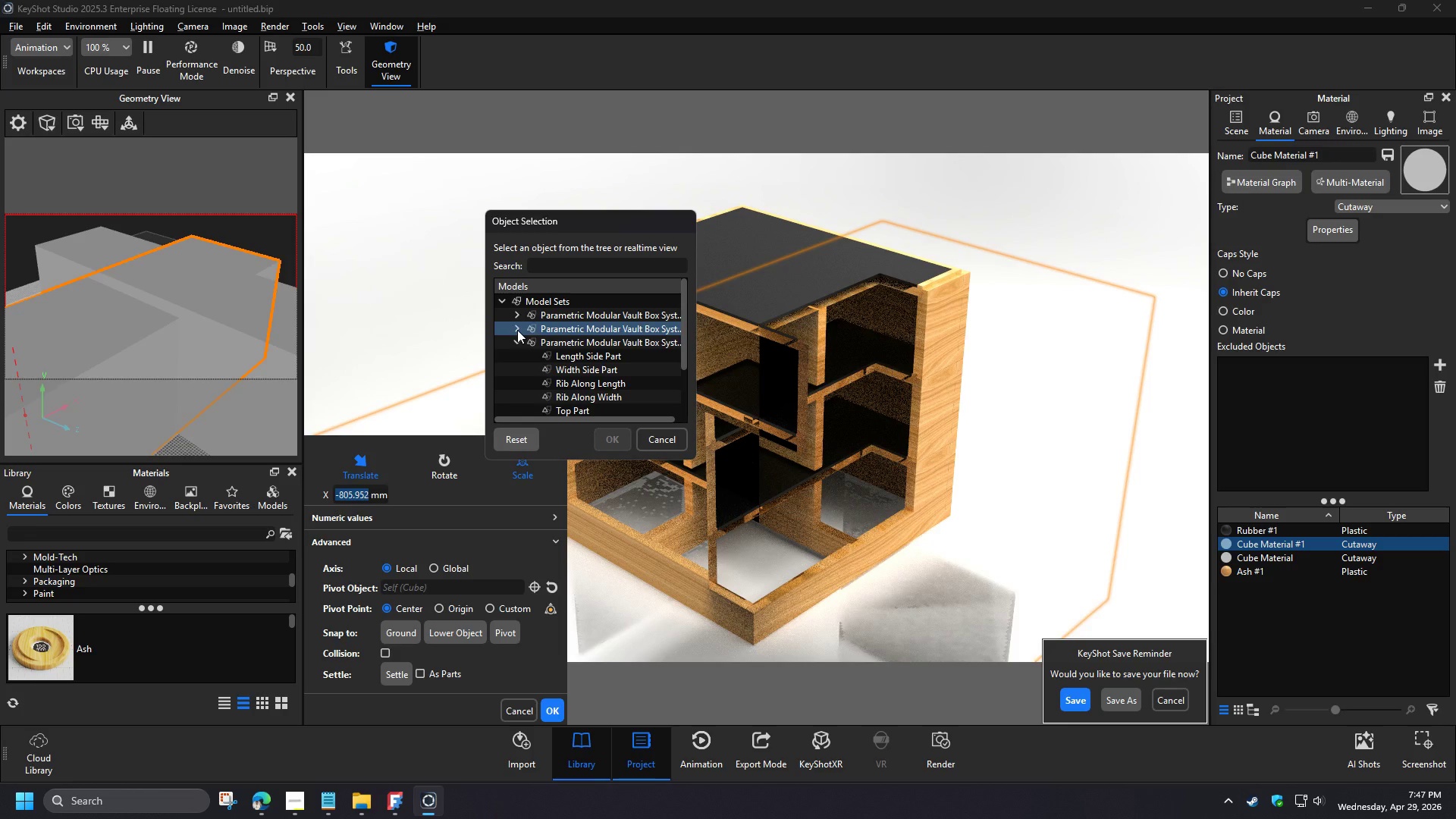 
left_click([513, 316])
 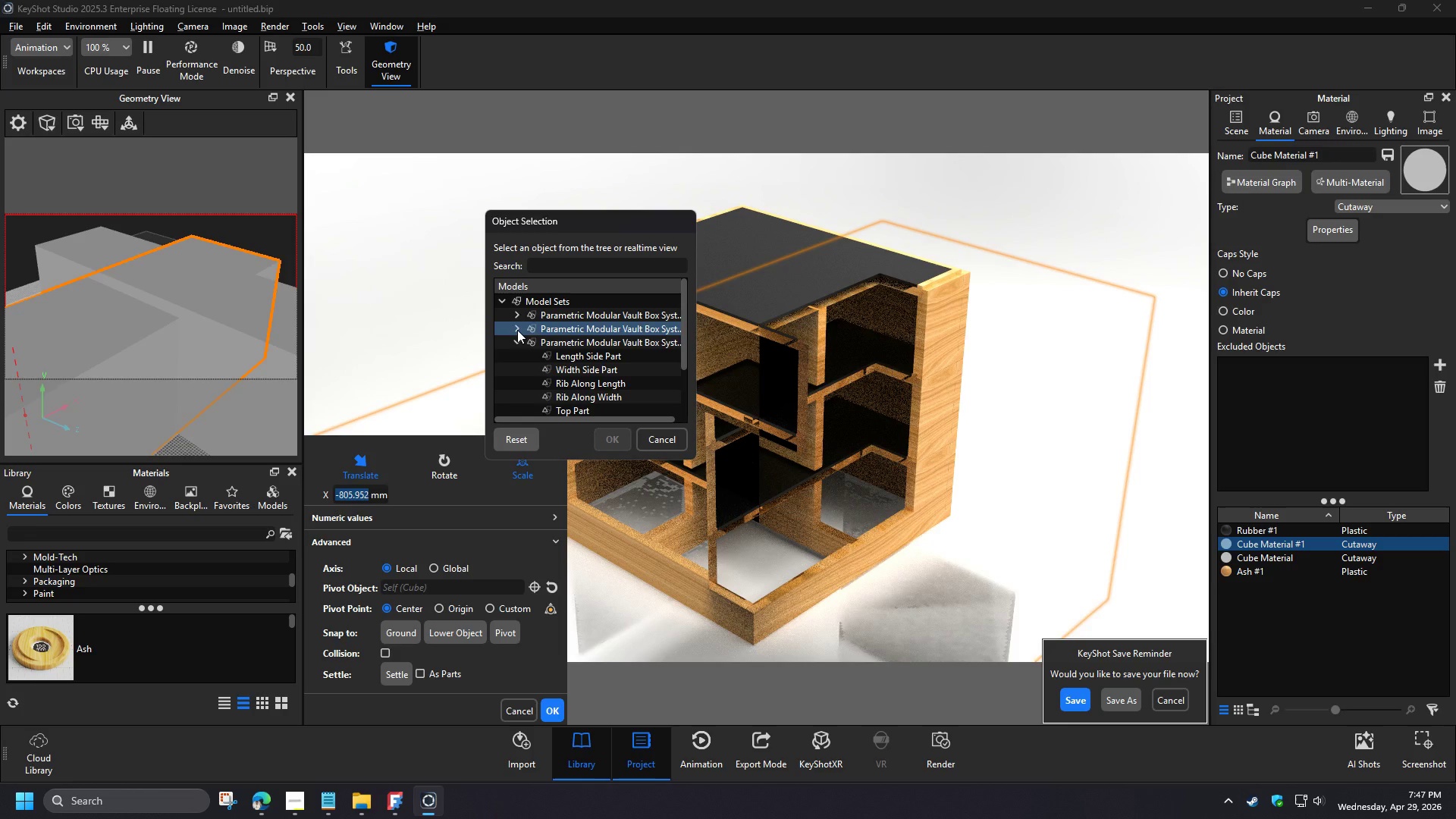 
left_click([513, 317])
 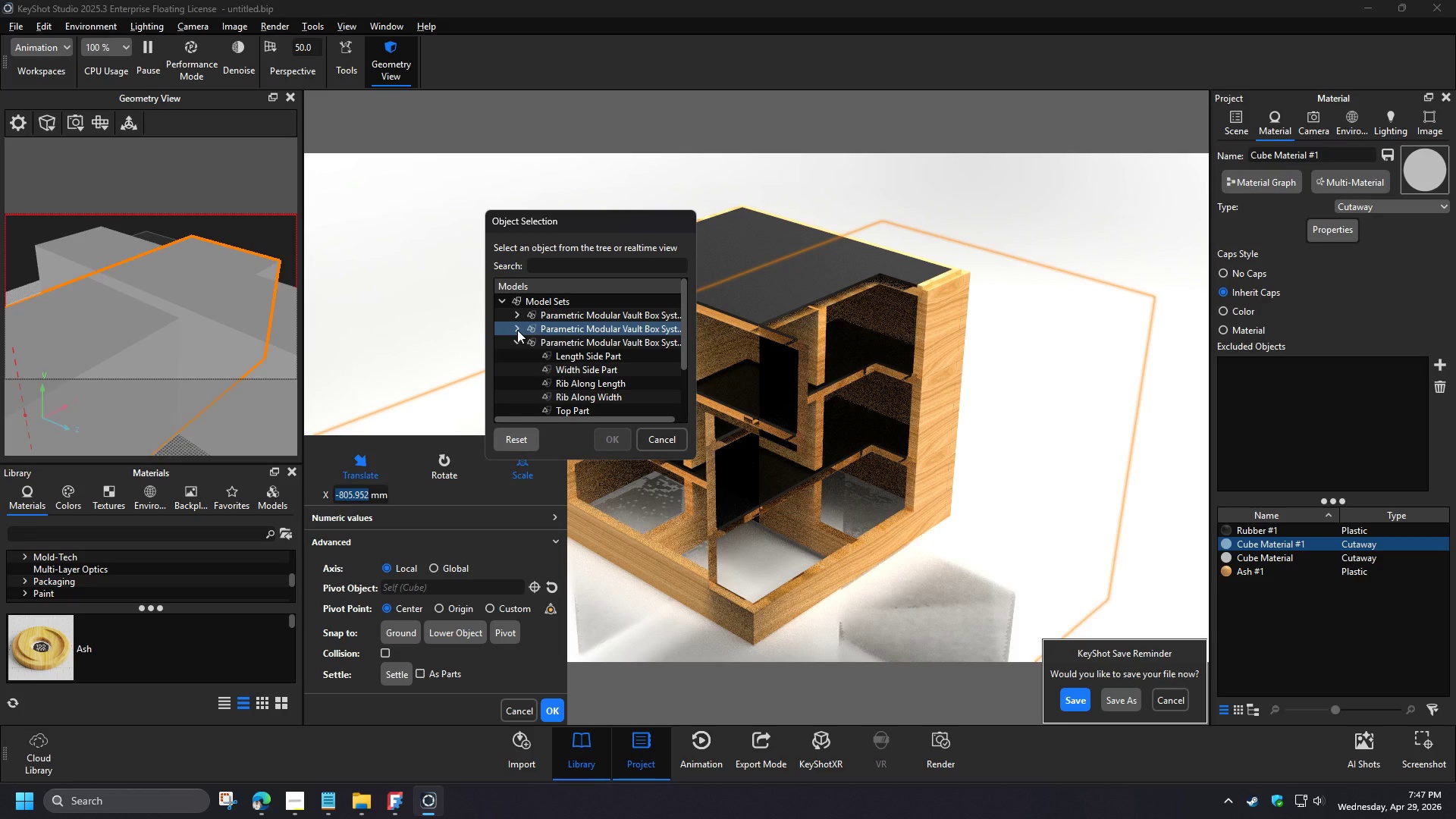 
left_click([518, 313])
 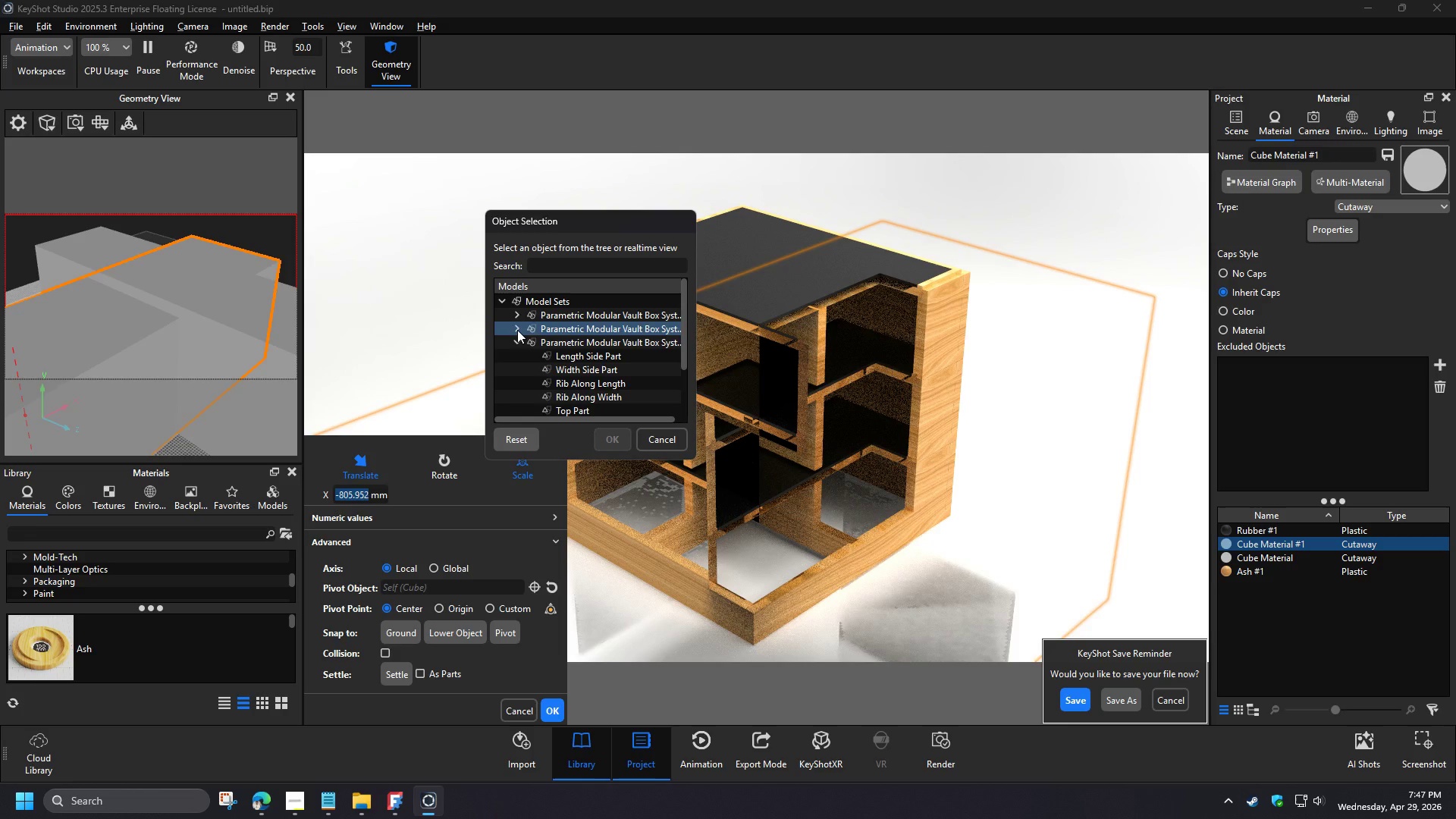 
left_click([514, 329])
 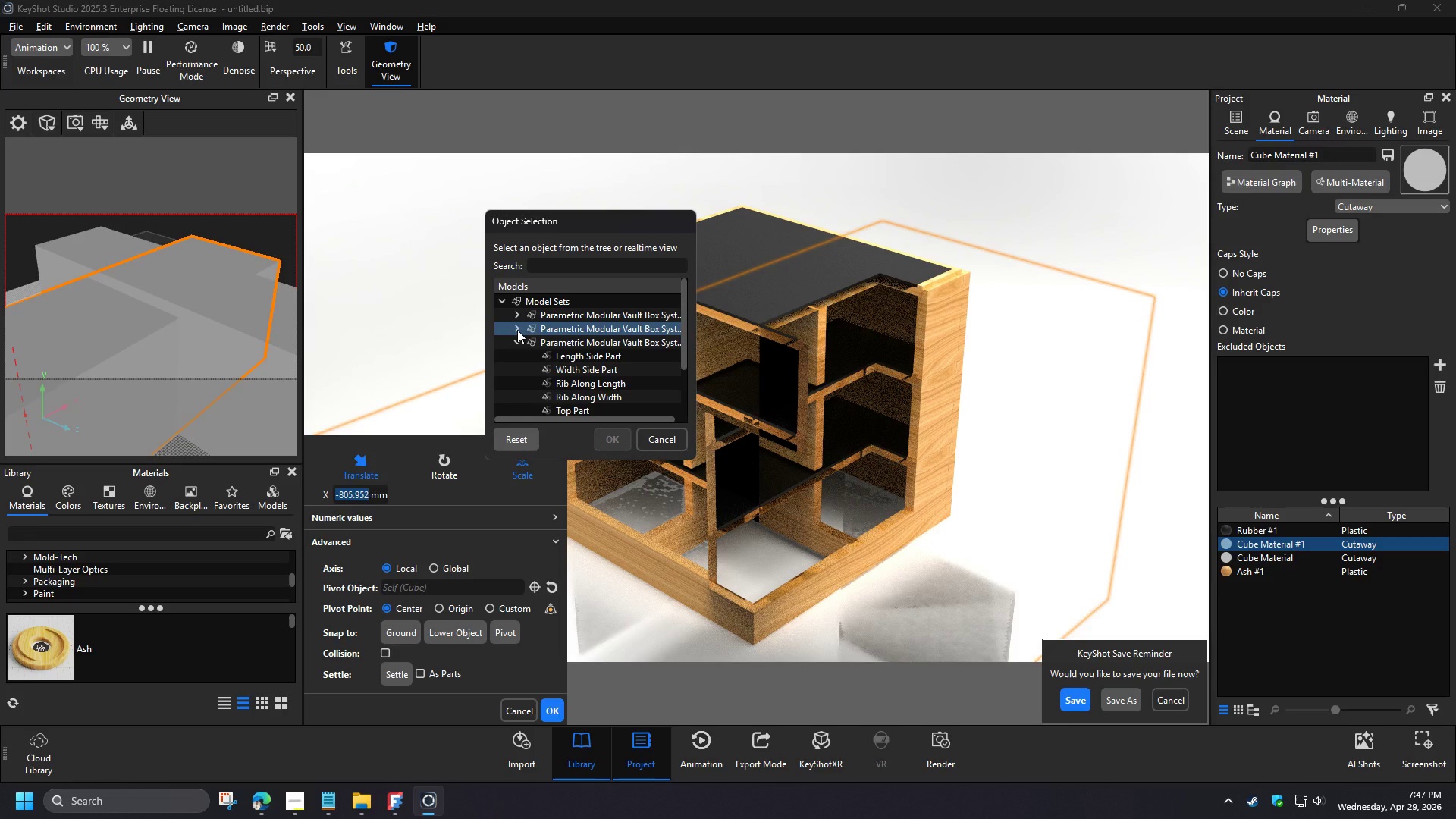 
left_click([514, 337])
 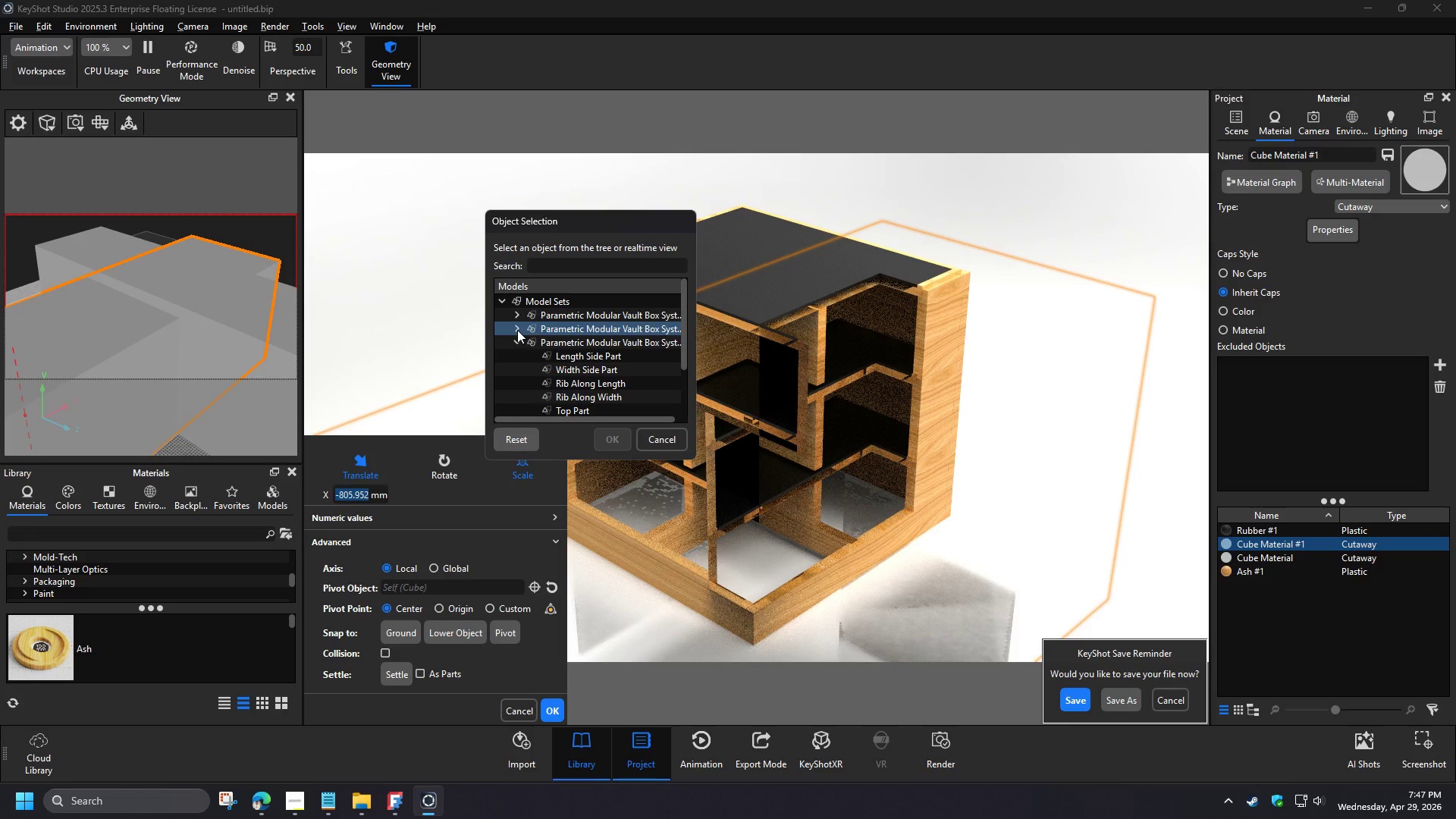 
left_click([535, 370])
 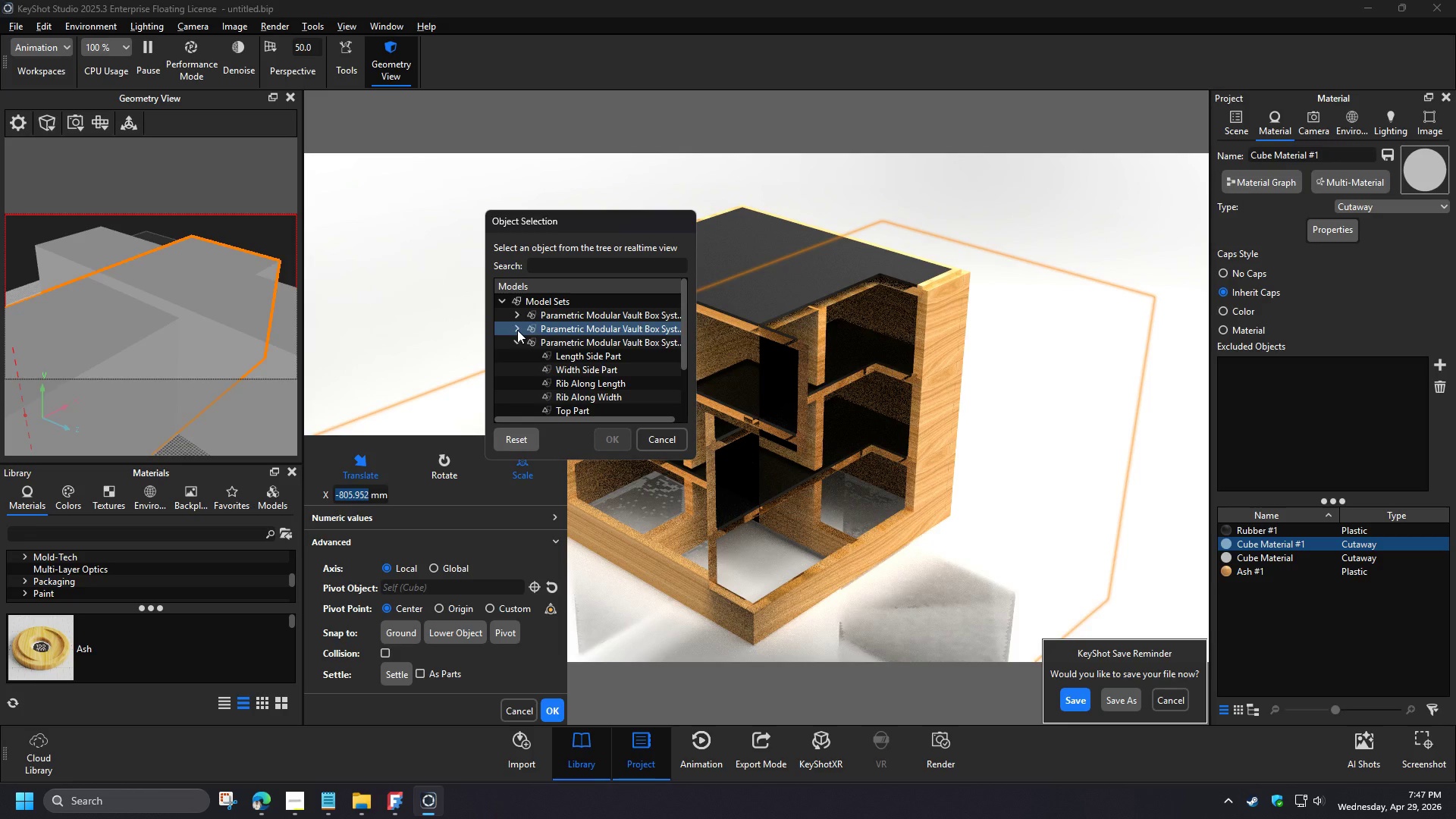 
left_click([612, 441])
 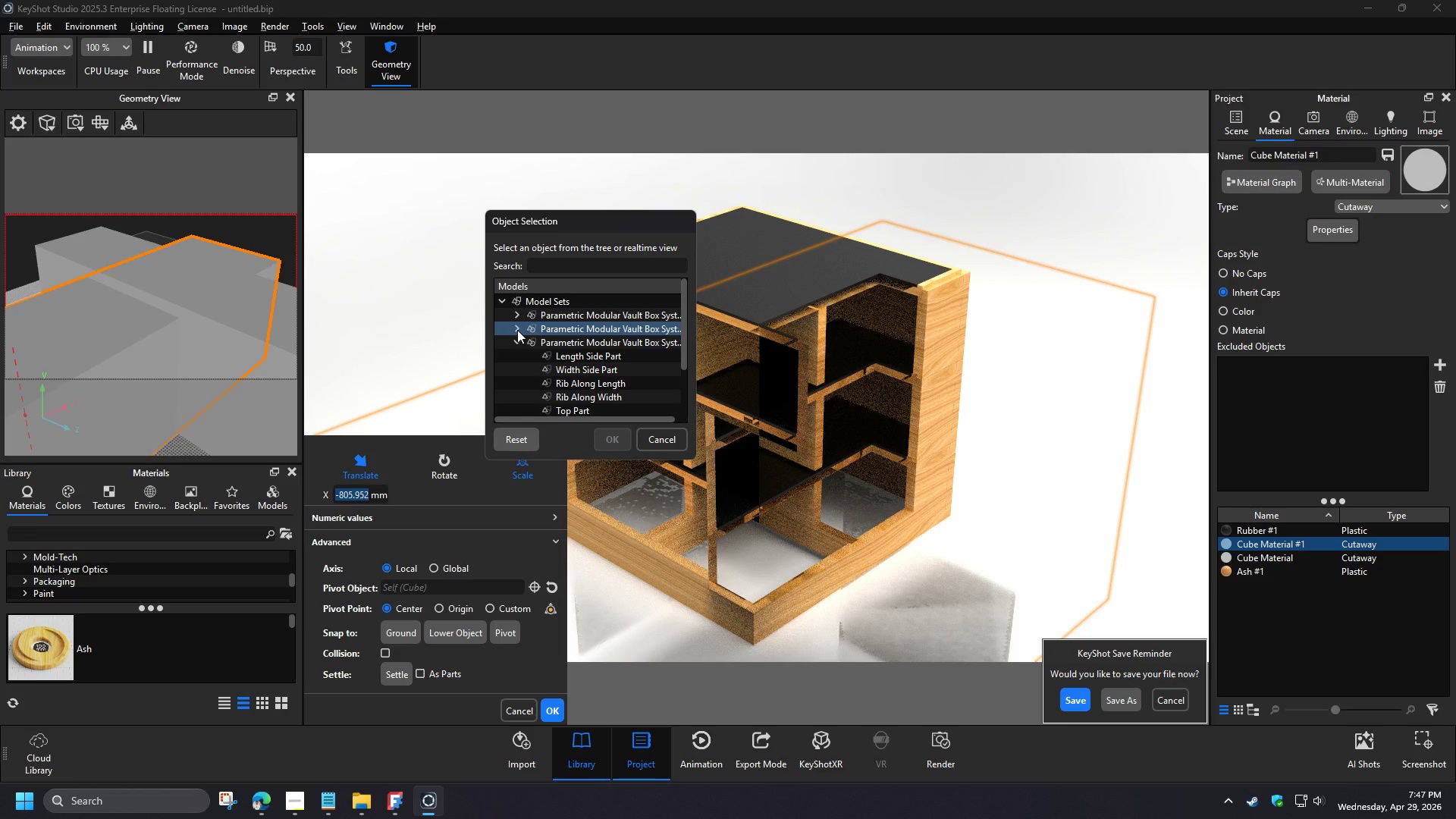 
left_click([1373, 363])
 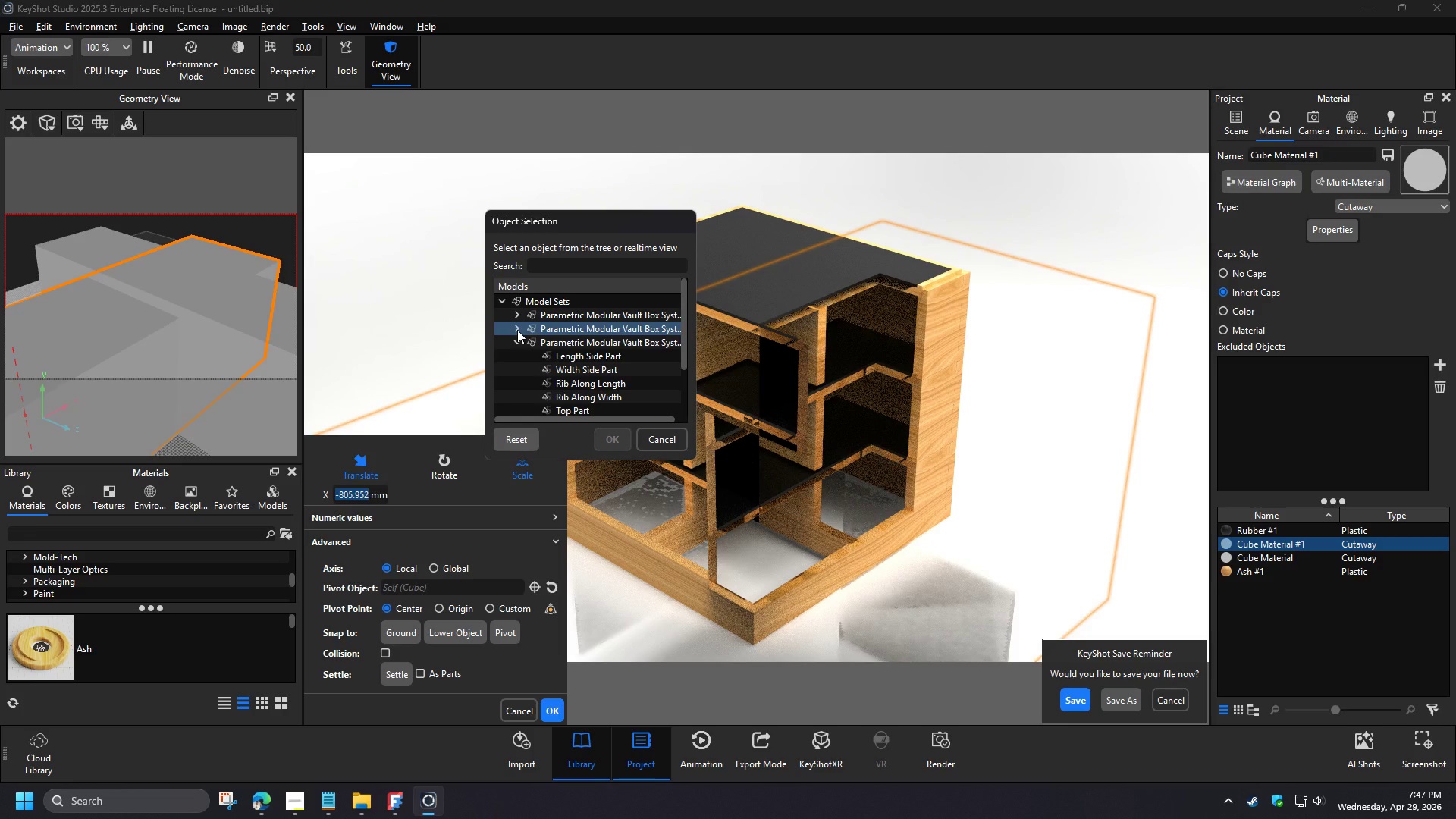 
left_click([1436, 388])
 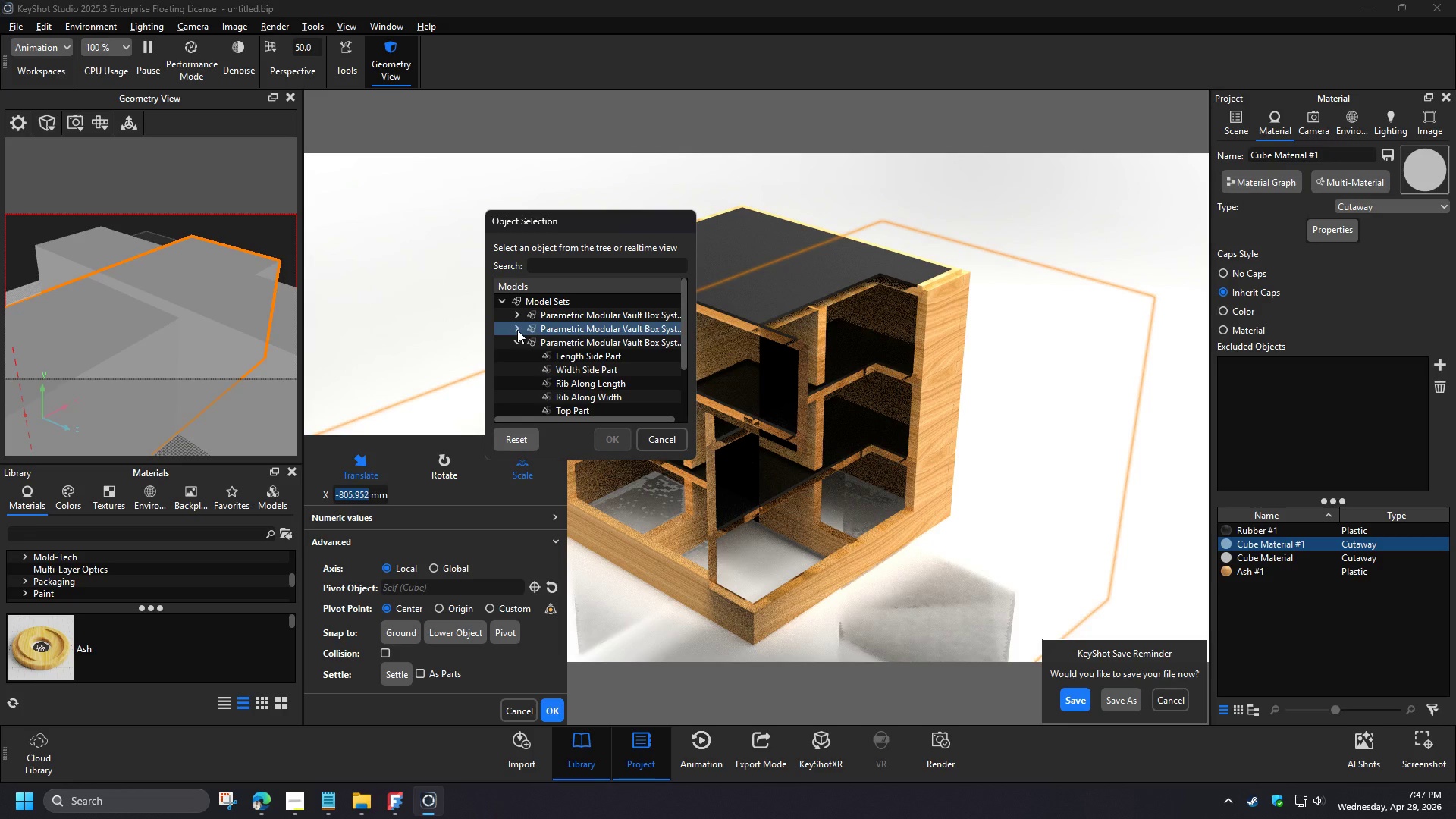 
left_click([1442, 388])
 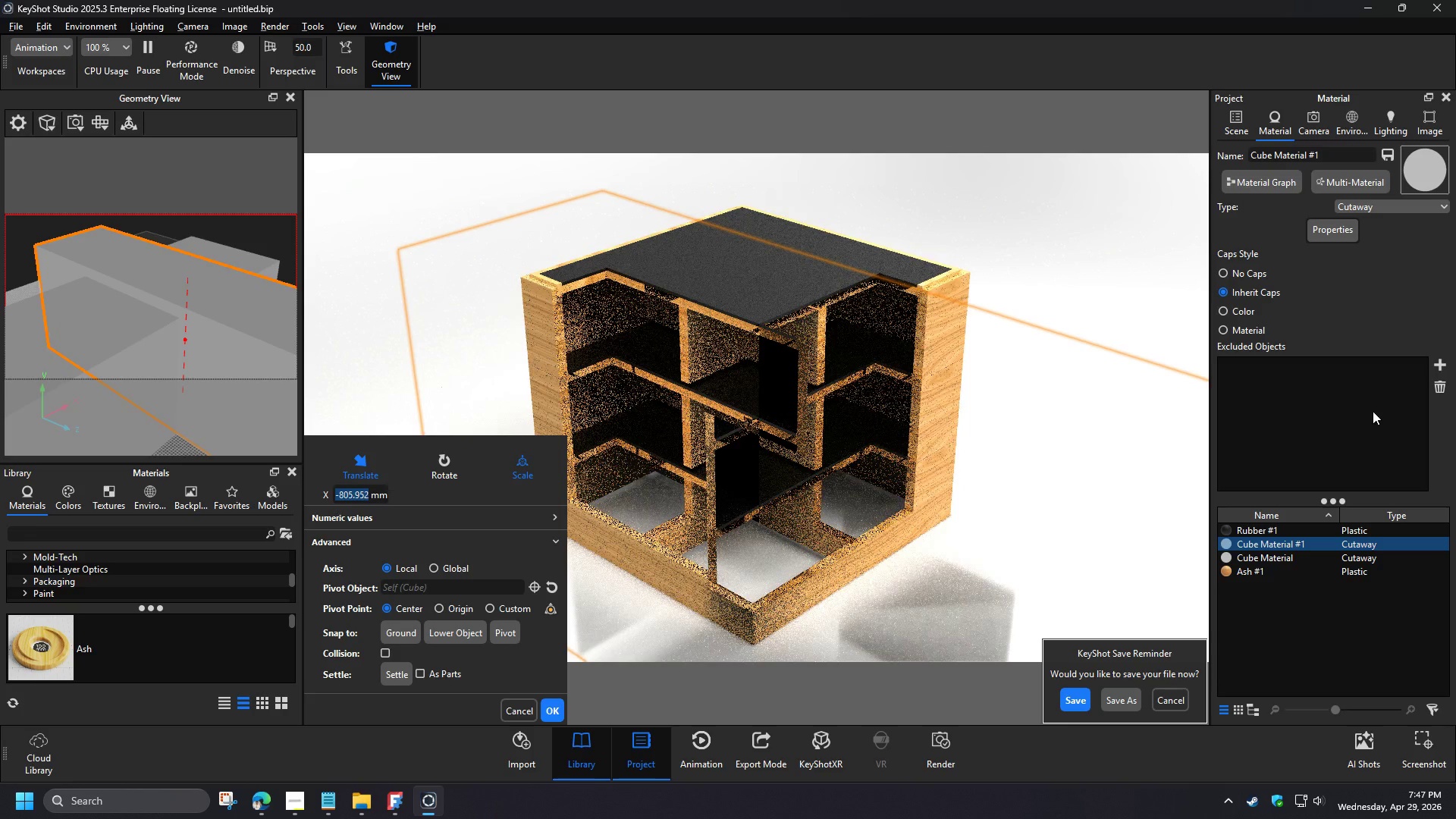 
double_click([1332, 560])
 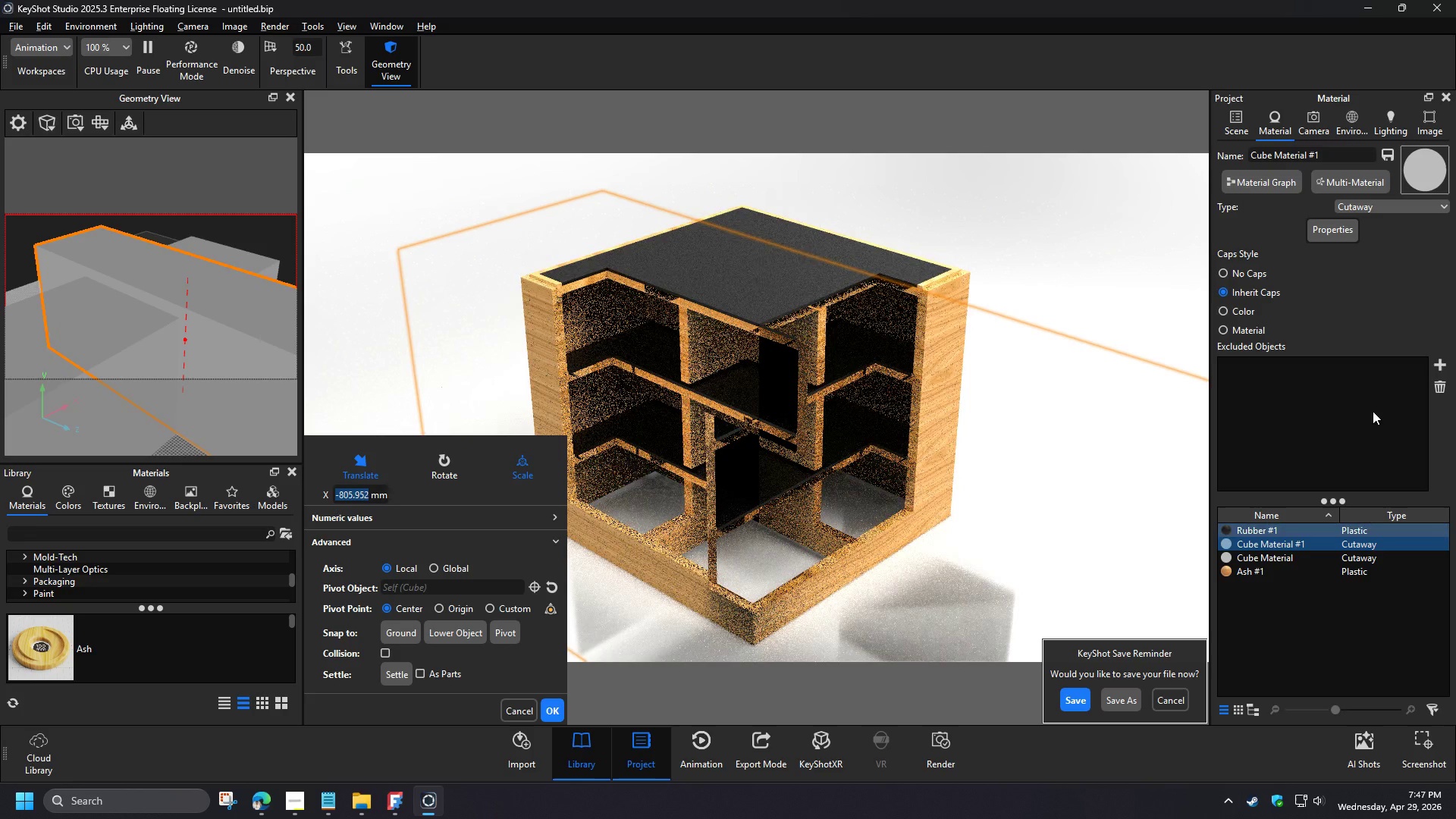 
left_click([1280, 371])
 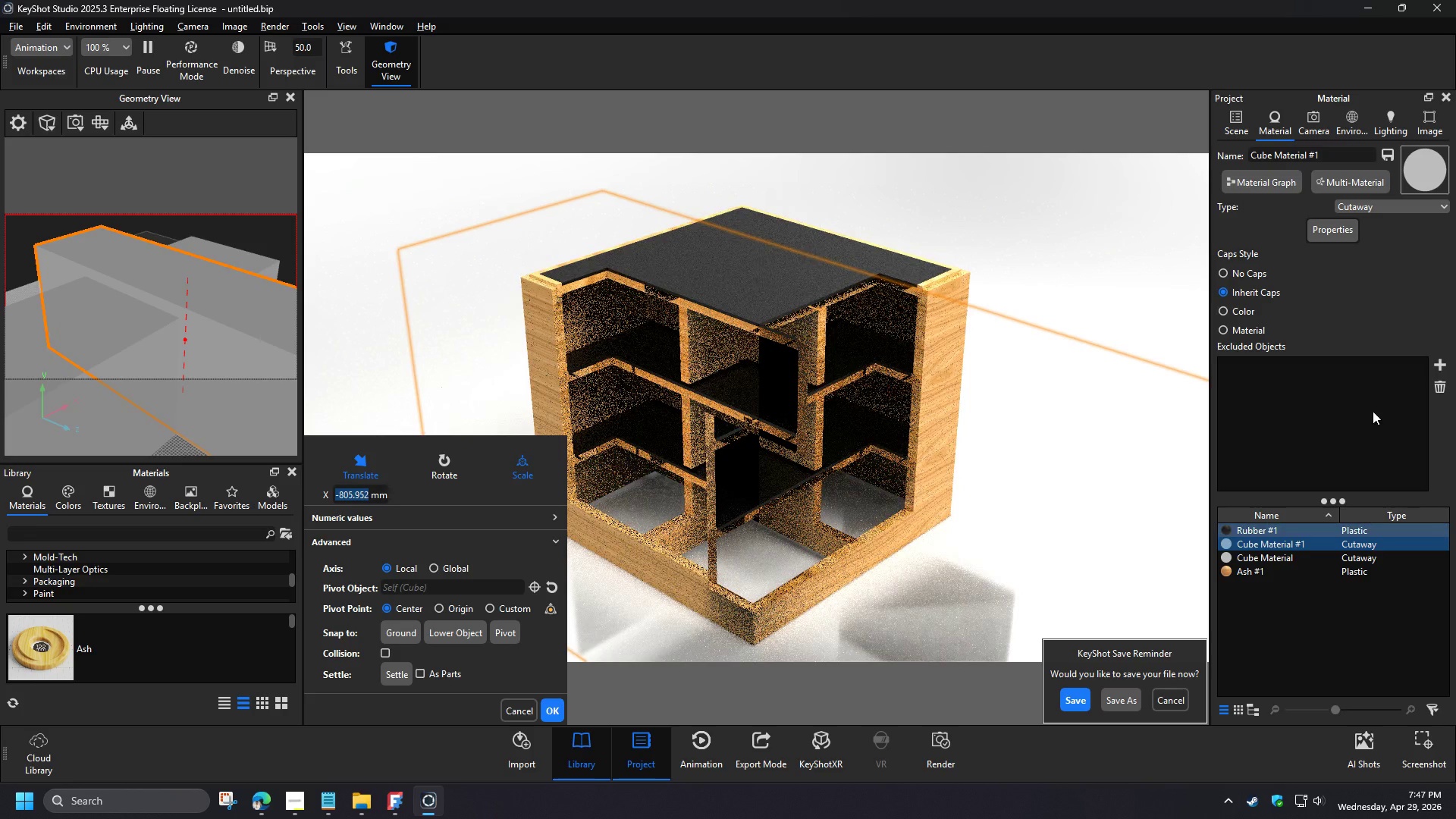 
left_click([1441, 390])
 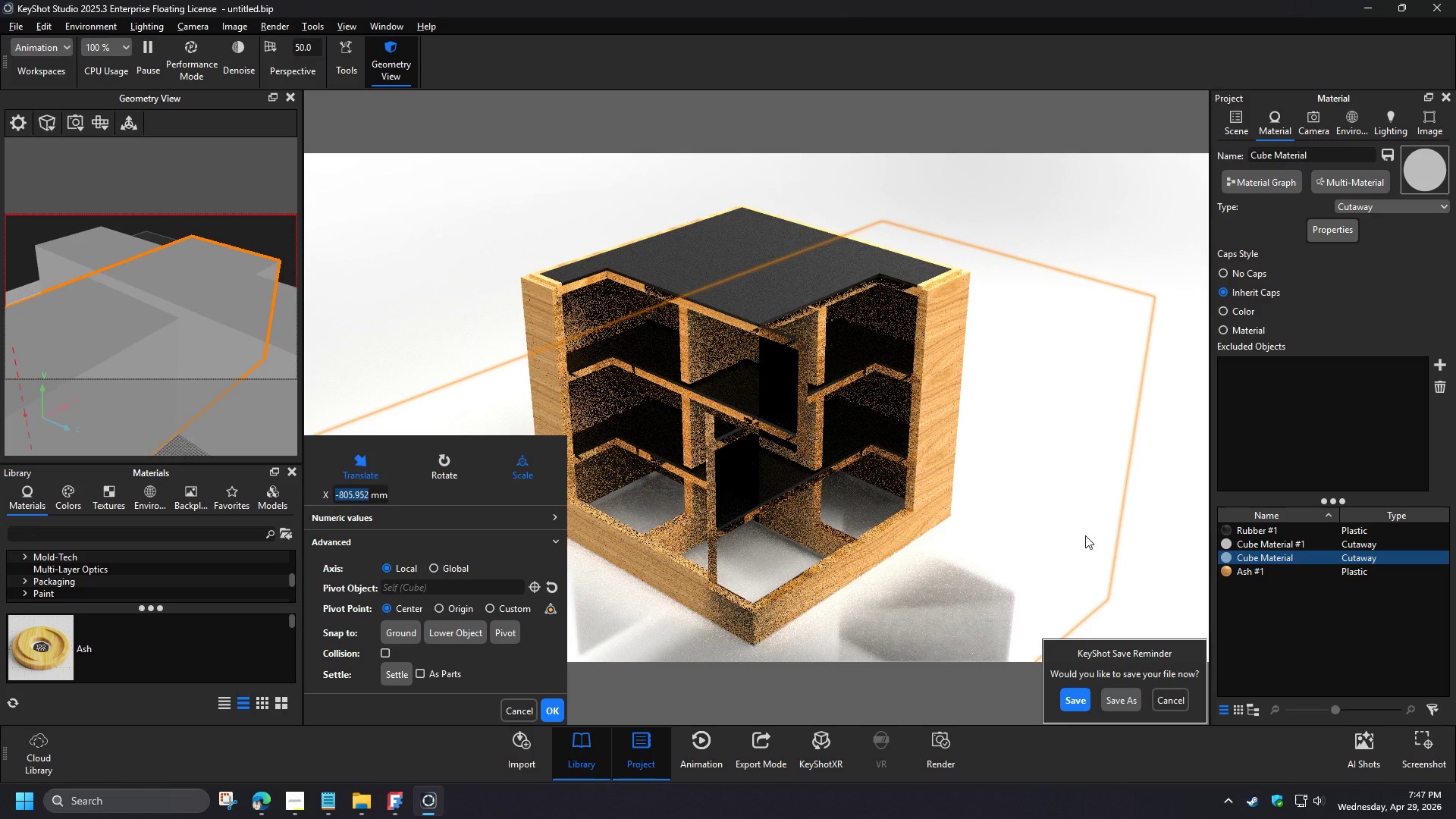 
wait(17.25)
 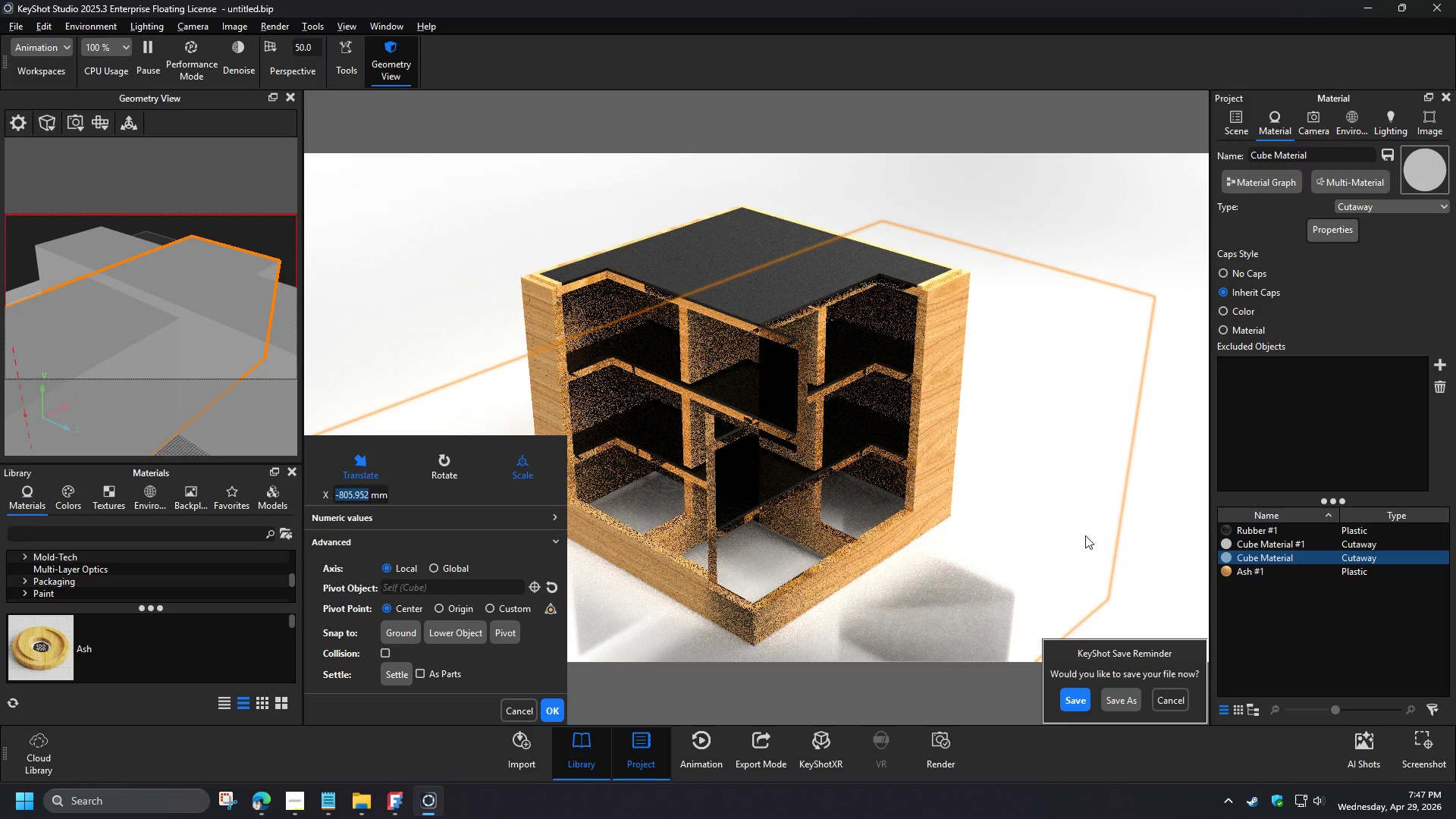 
left_click([1238, 128])
 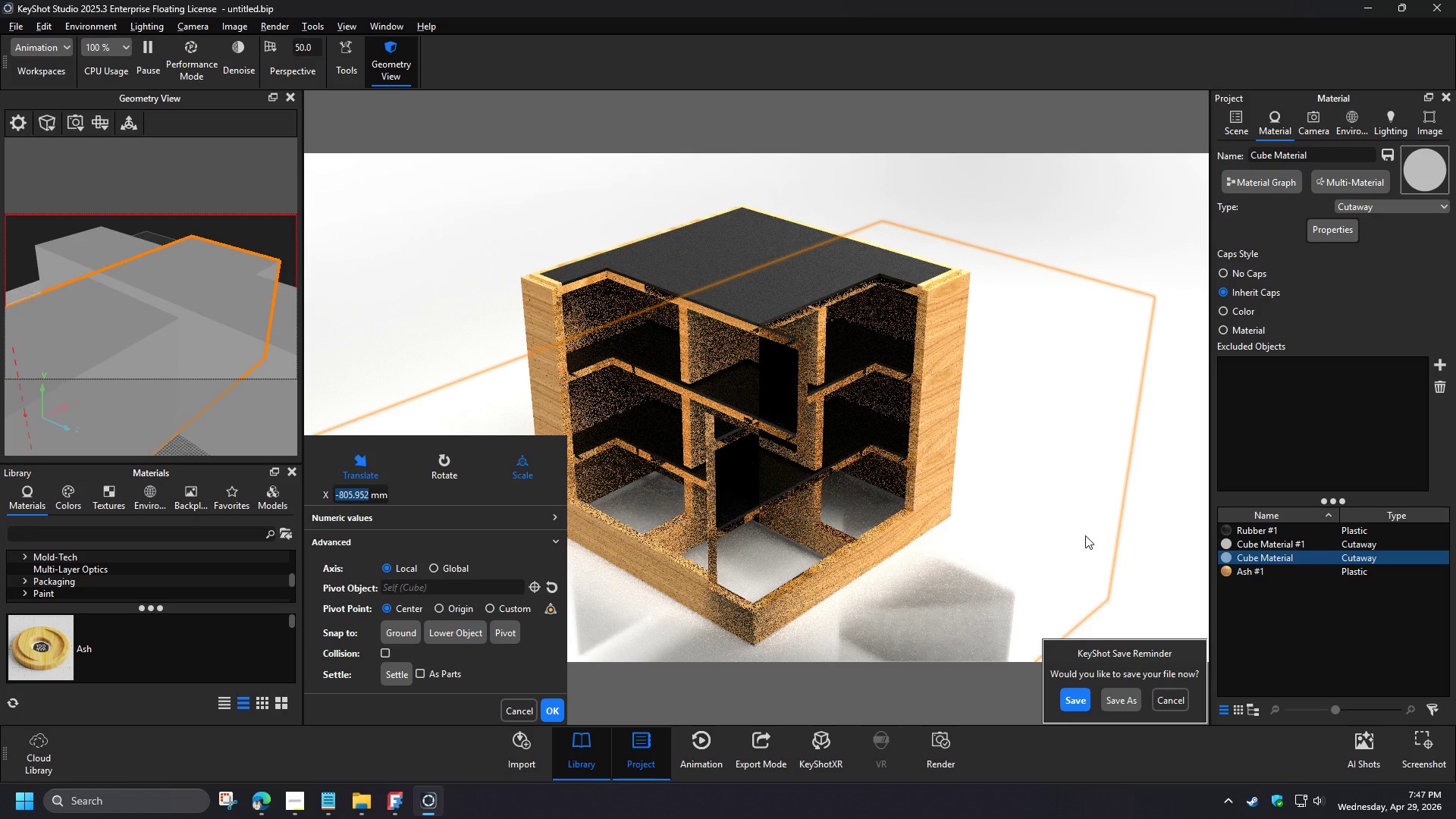 
hold_key(key=ShiftLeft, duration=0.5)
left_click([1310, 262])
 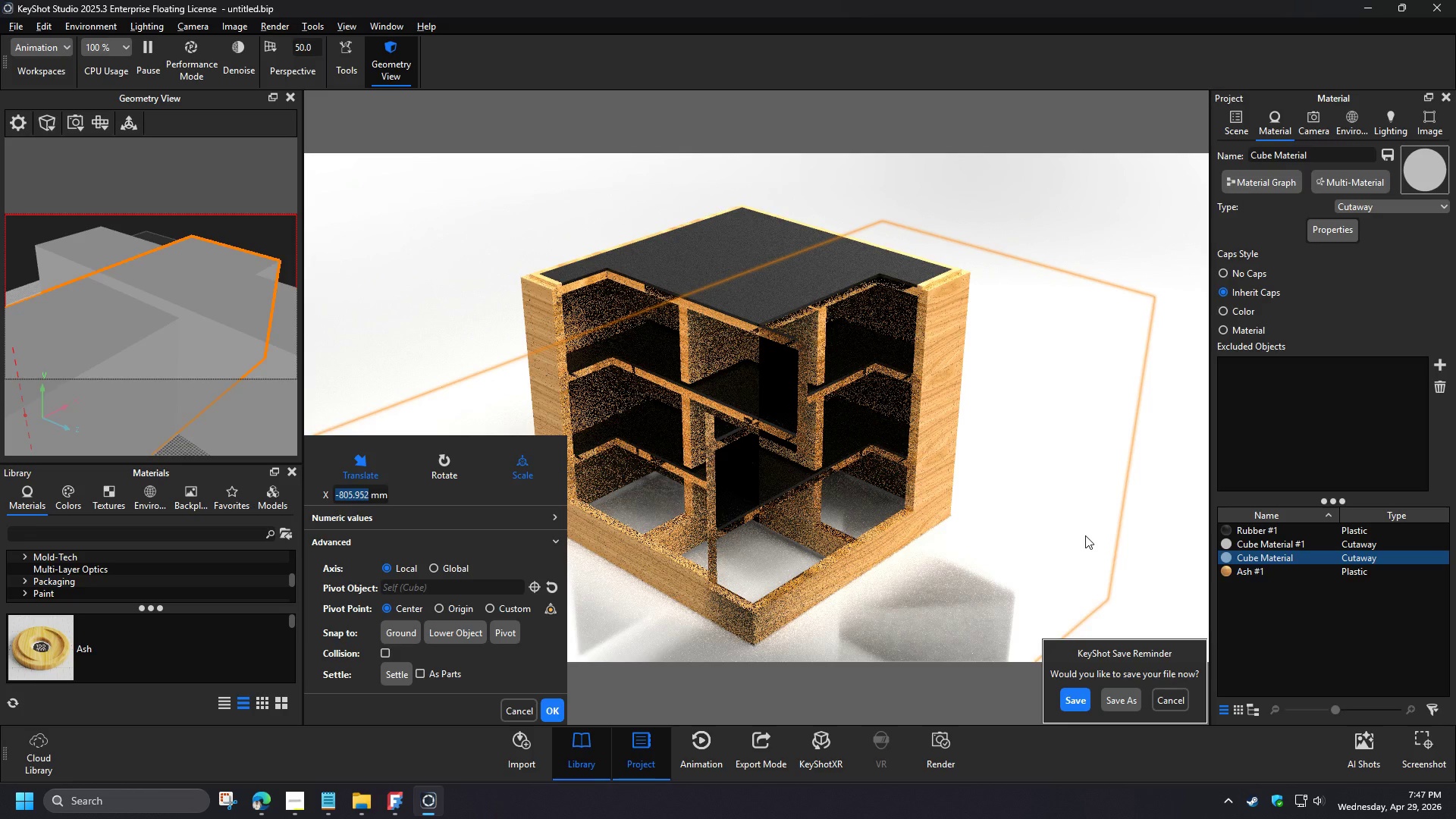 
right_click([1314, 243])
 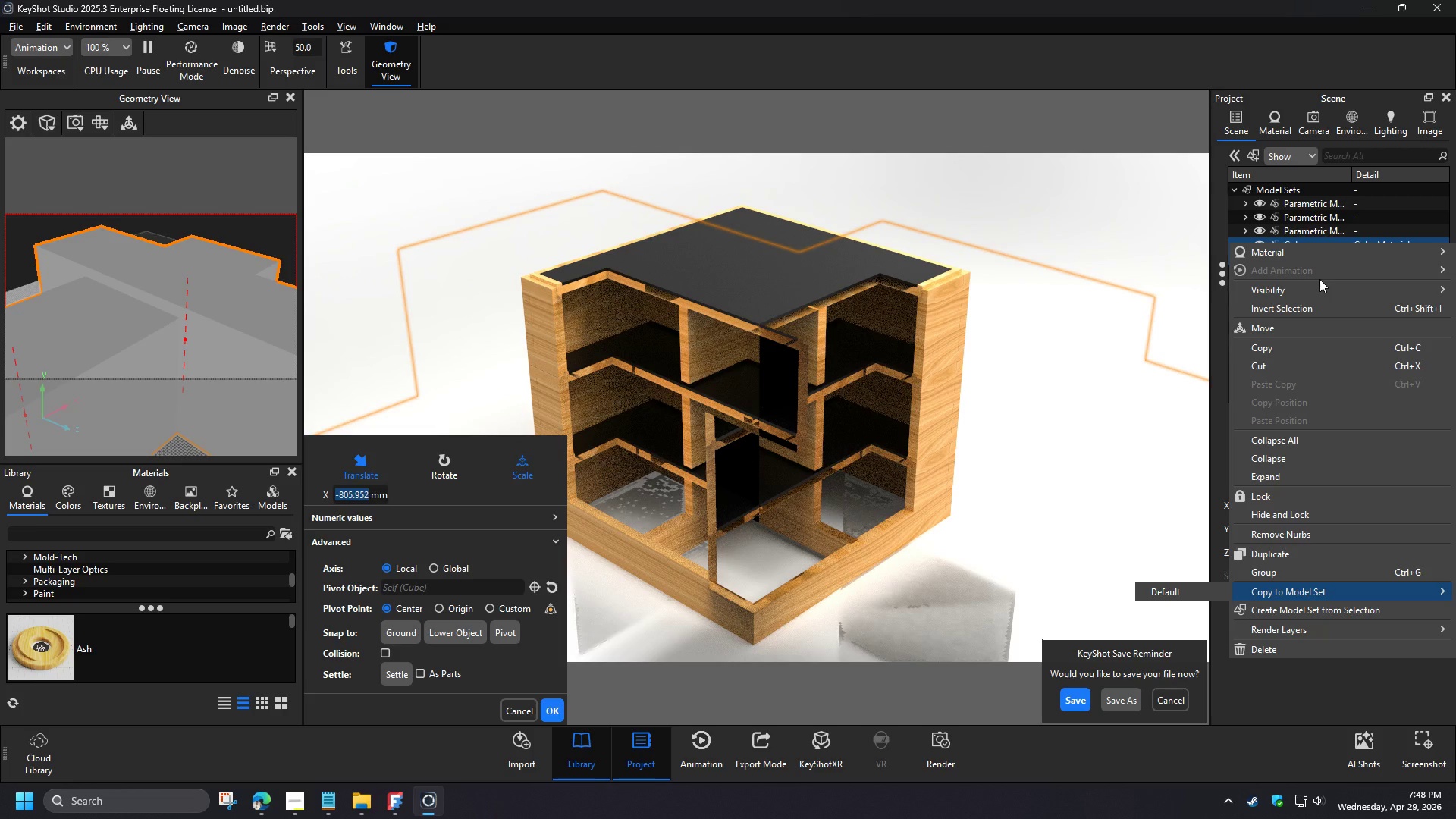 
wait(14.88)
 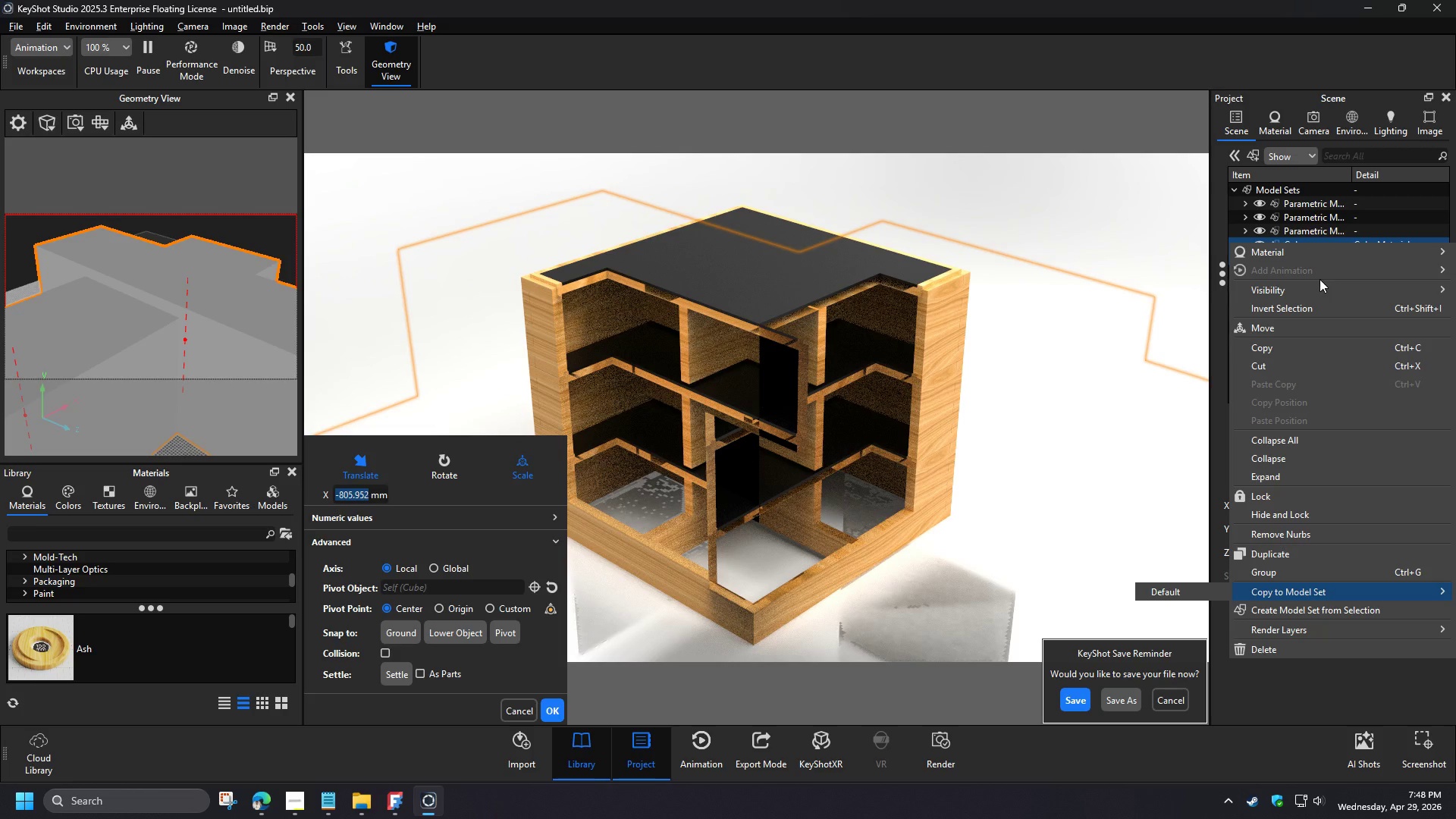 
left_click([1313, 565])
 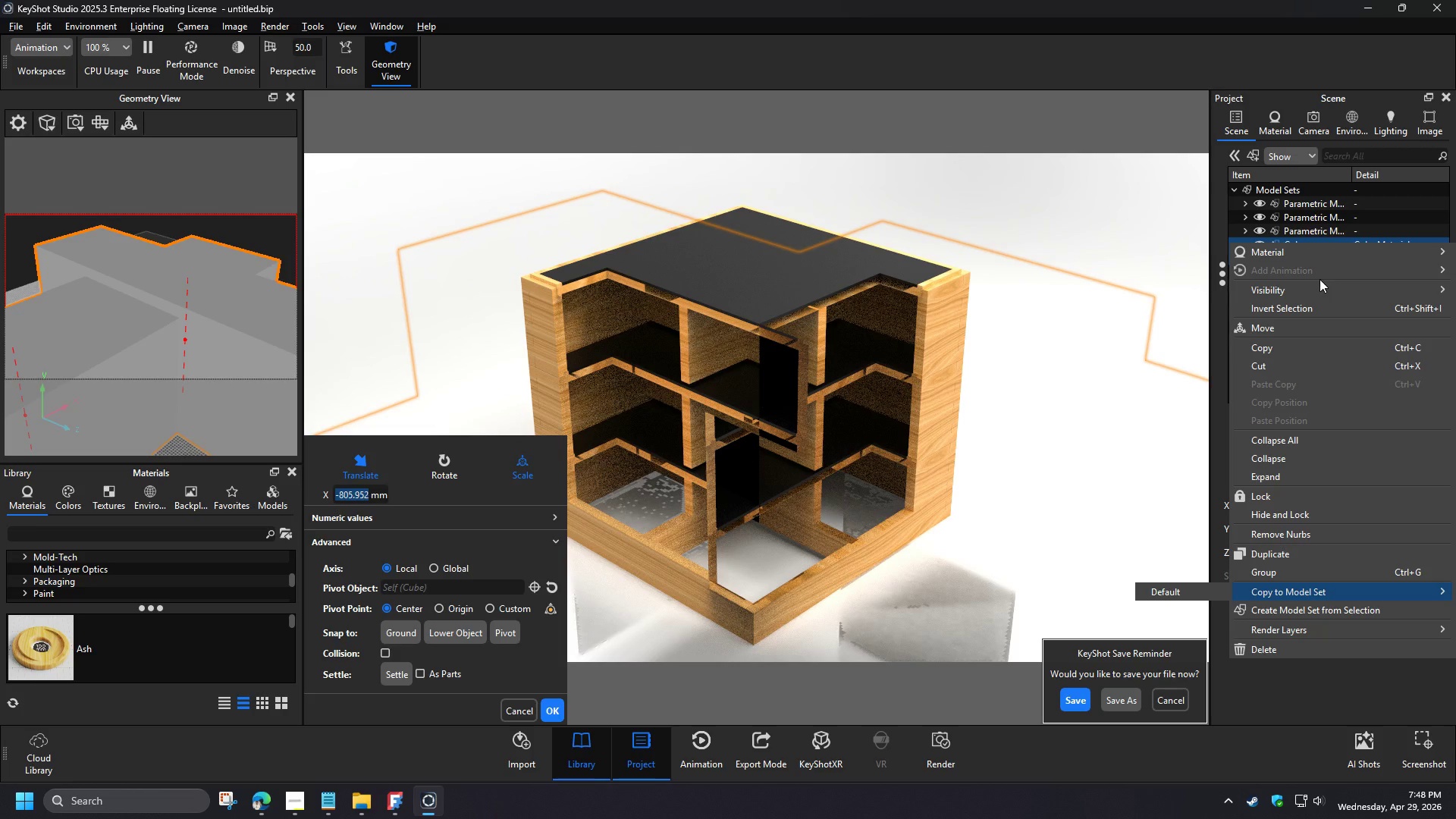 
left_click([895, 410])
 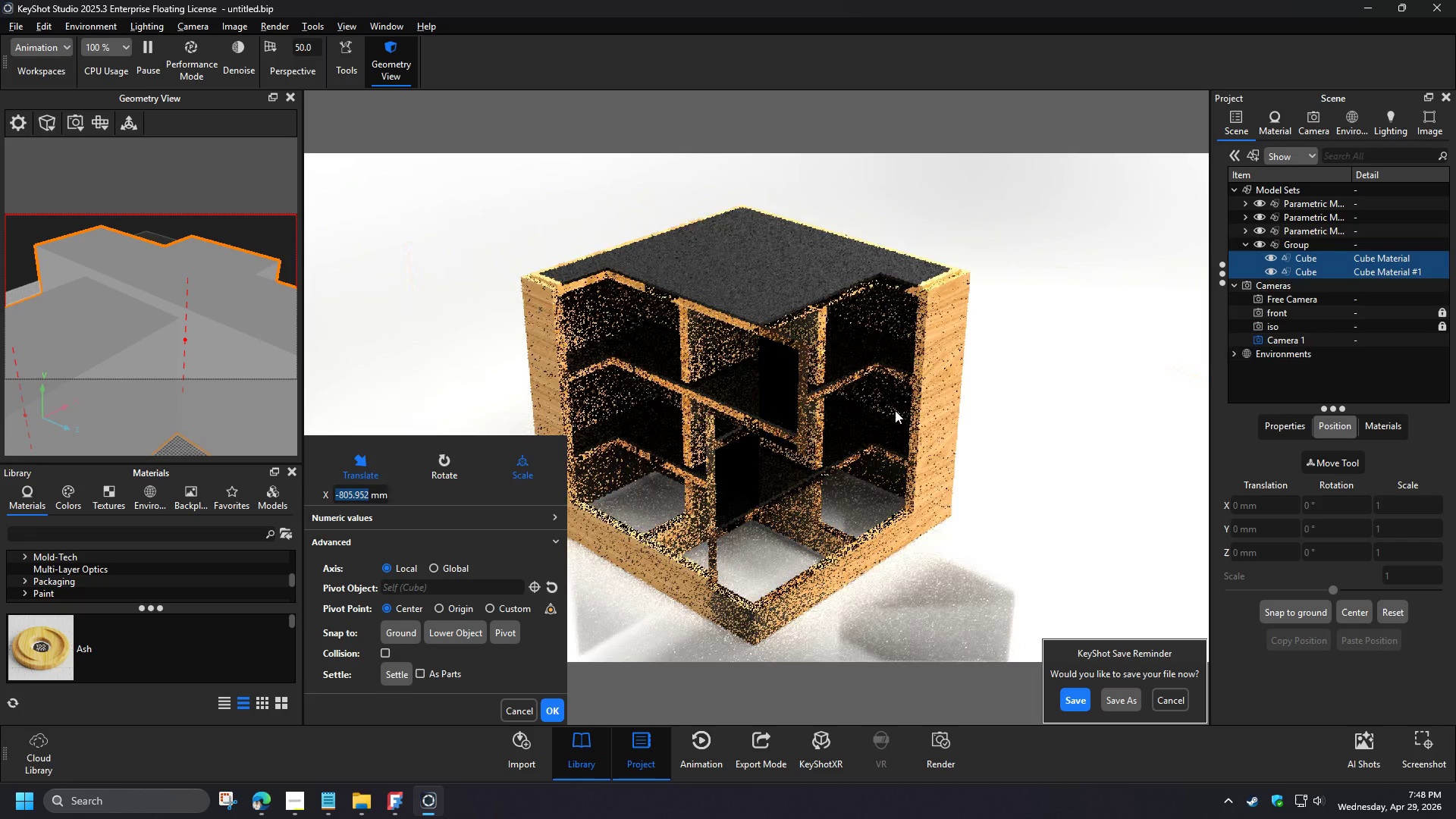 
right_click([1322, 270])
 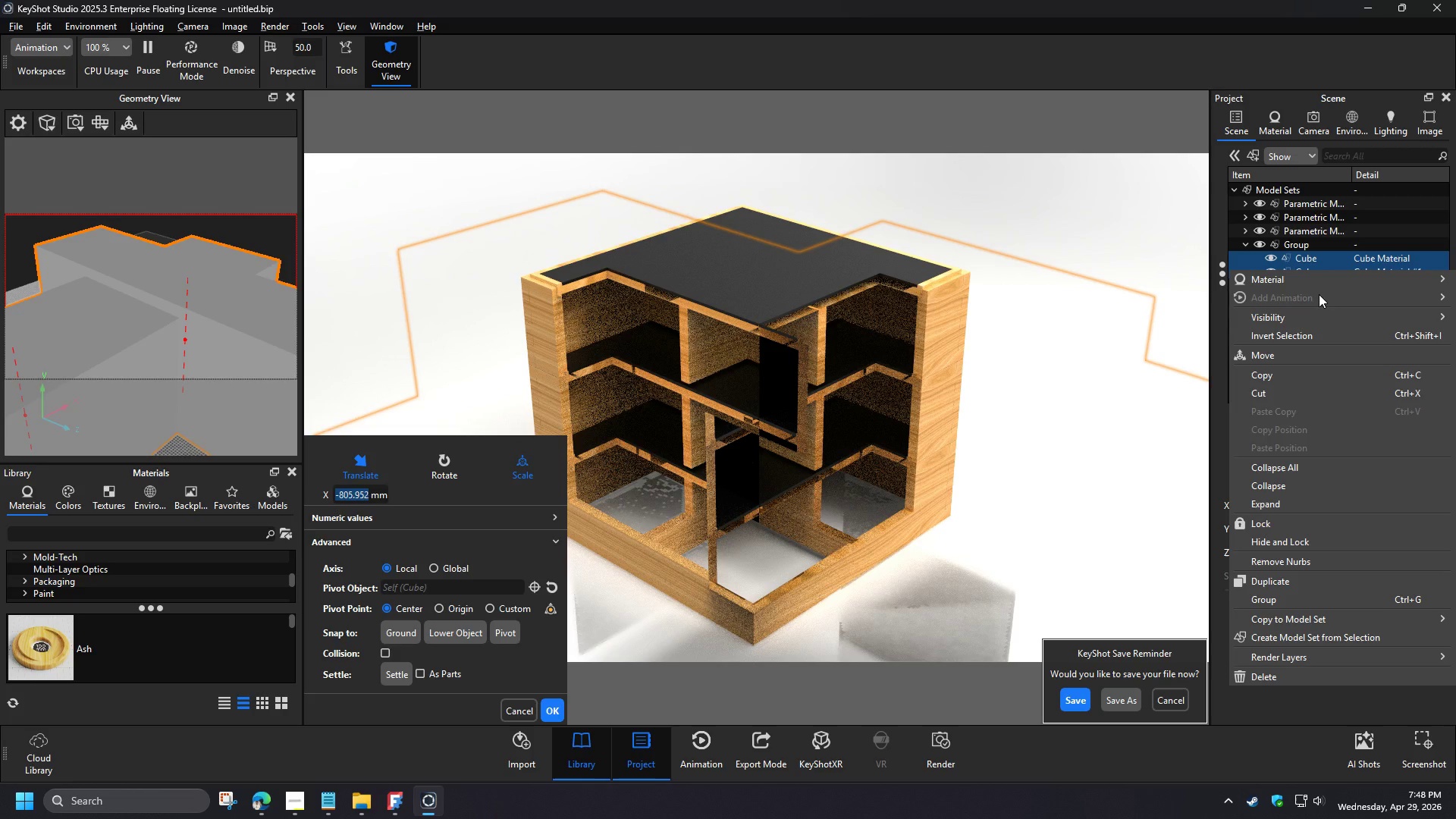 
wait(16.98)
 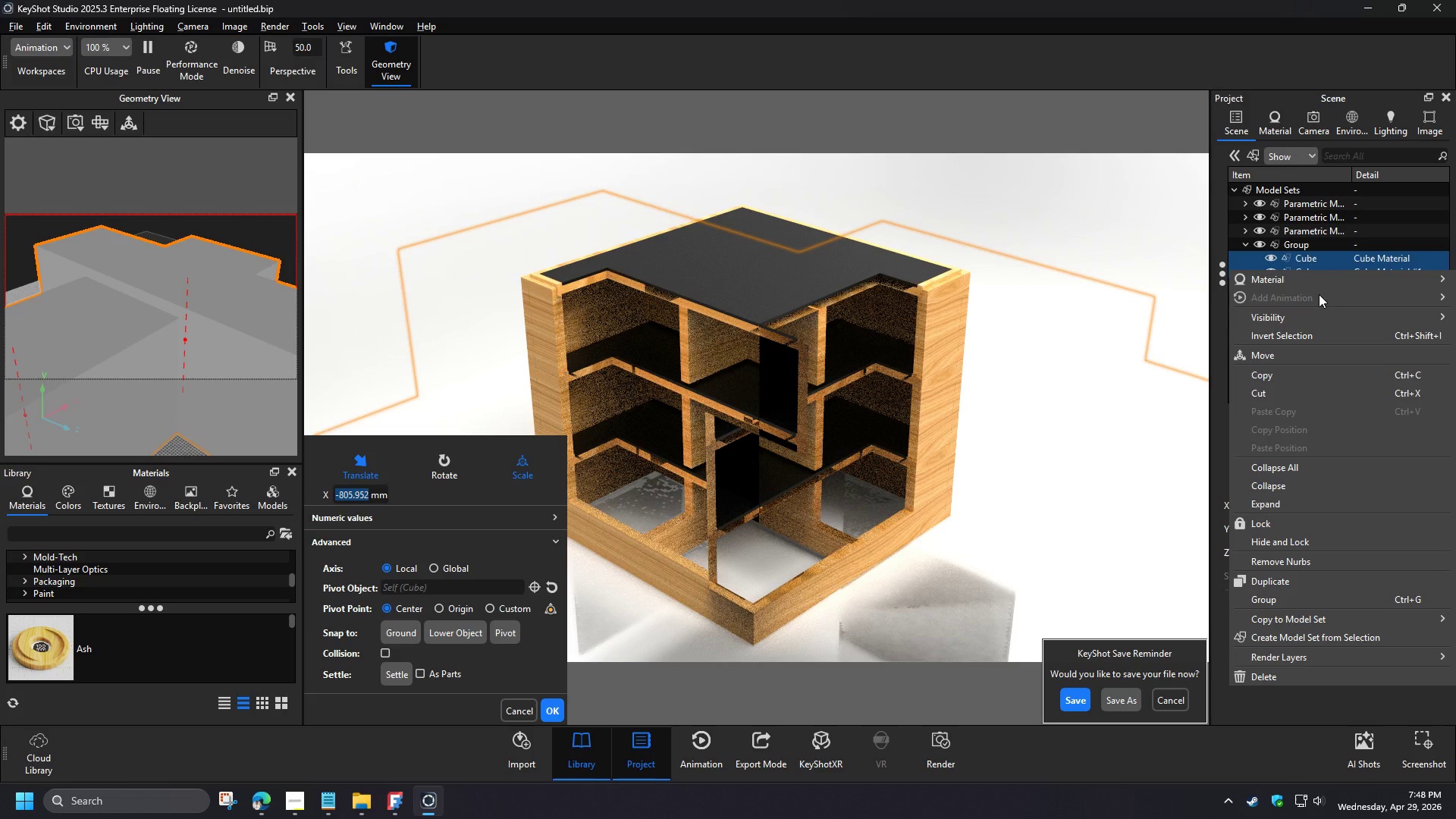 
left_click([1275, 636])
 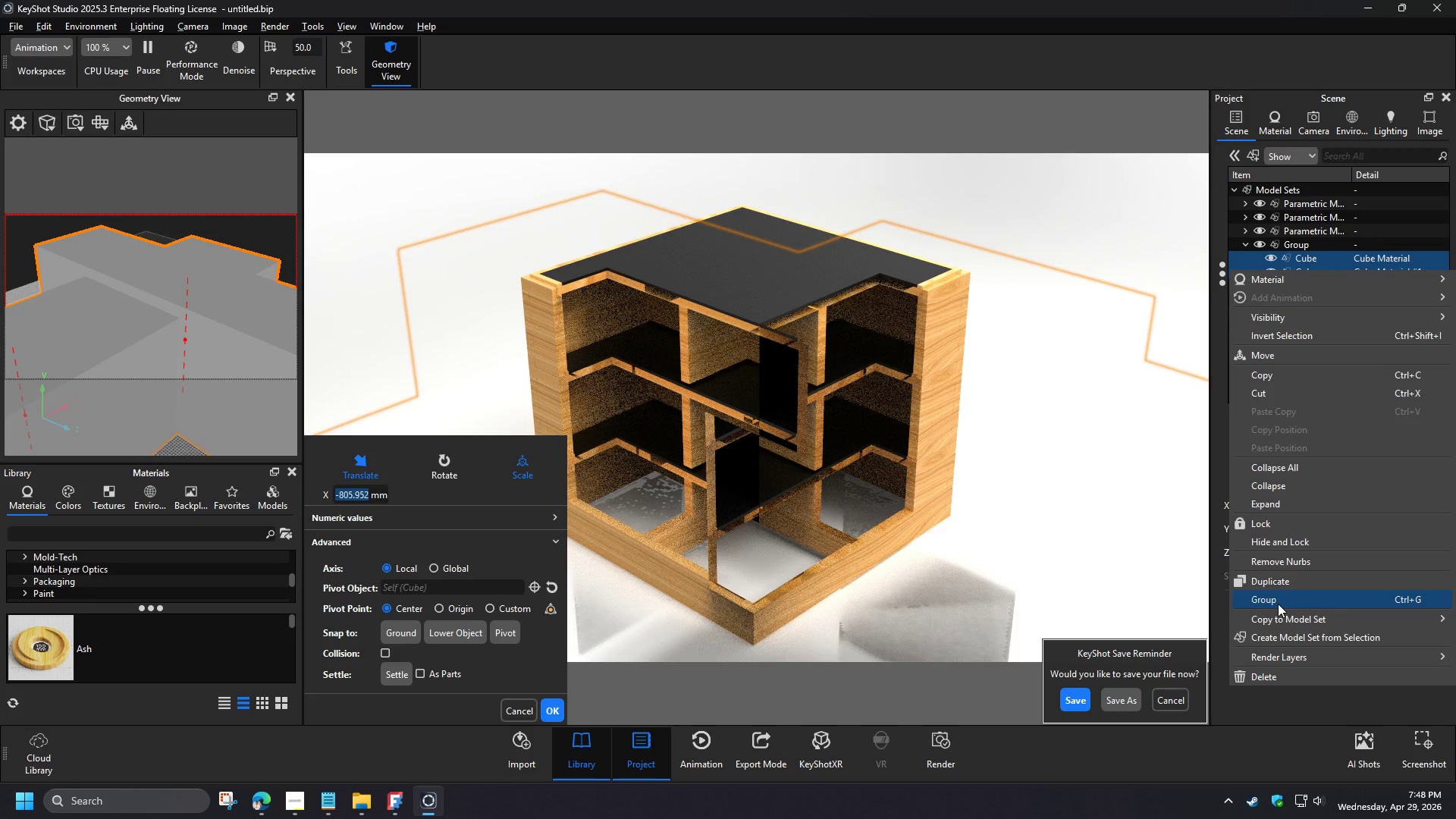 
left_click([788, 598])
 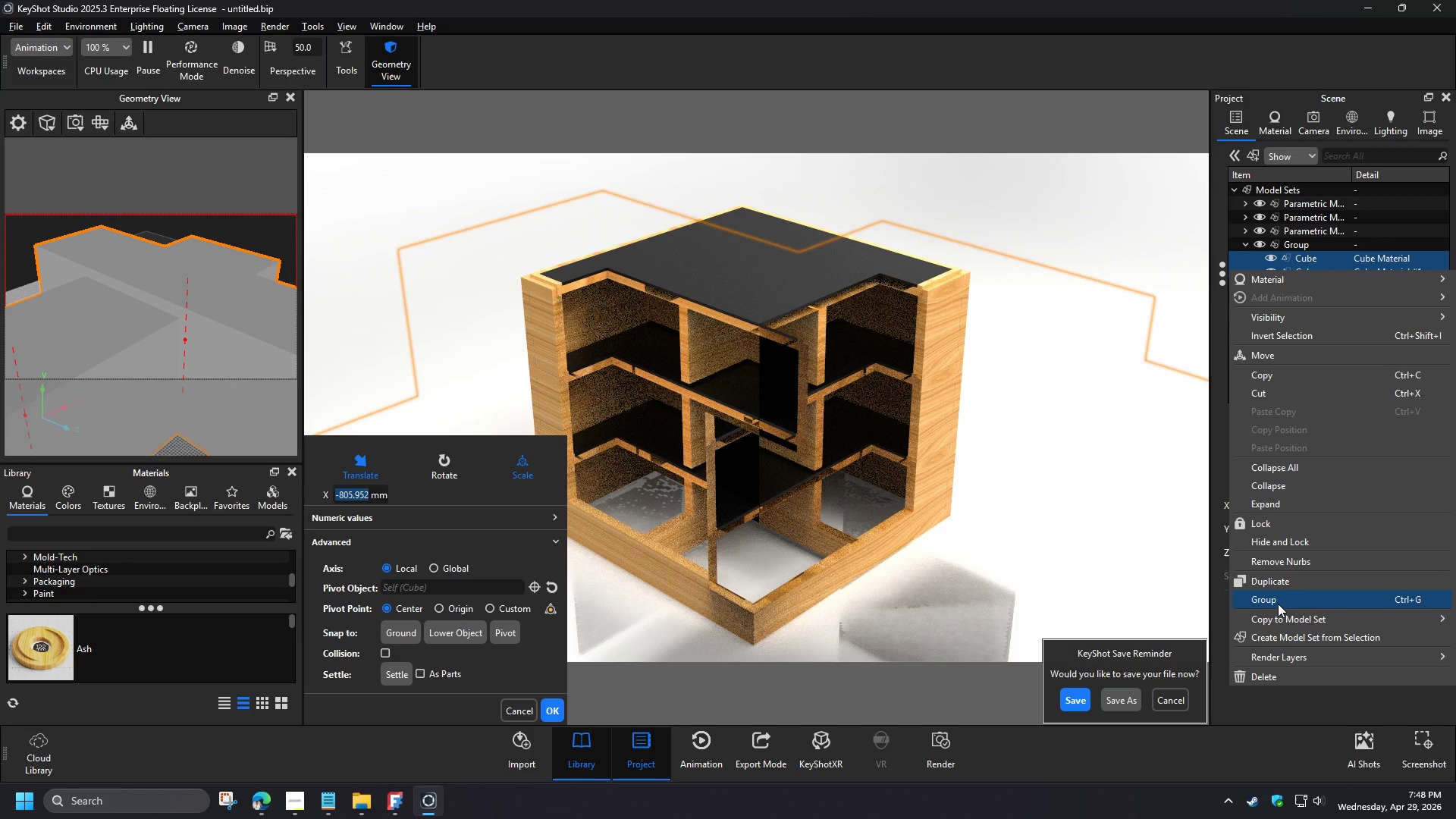 
left_click([788, 598])
 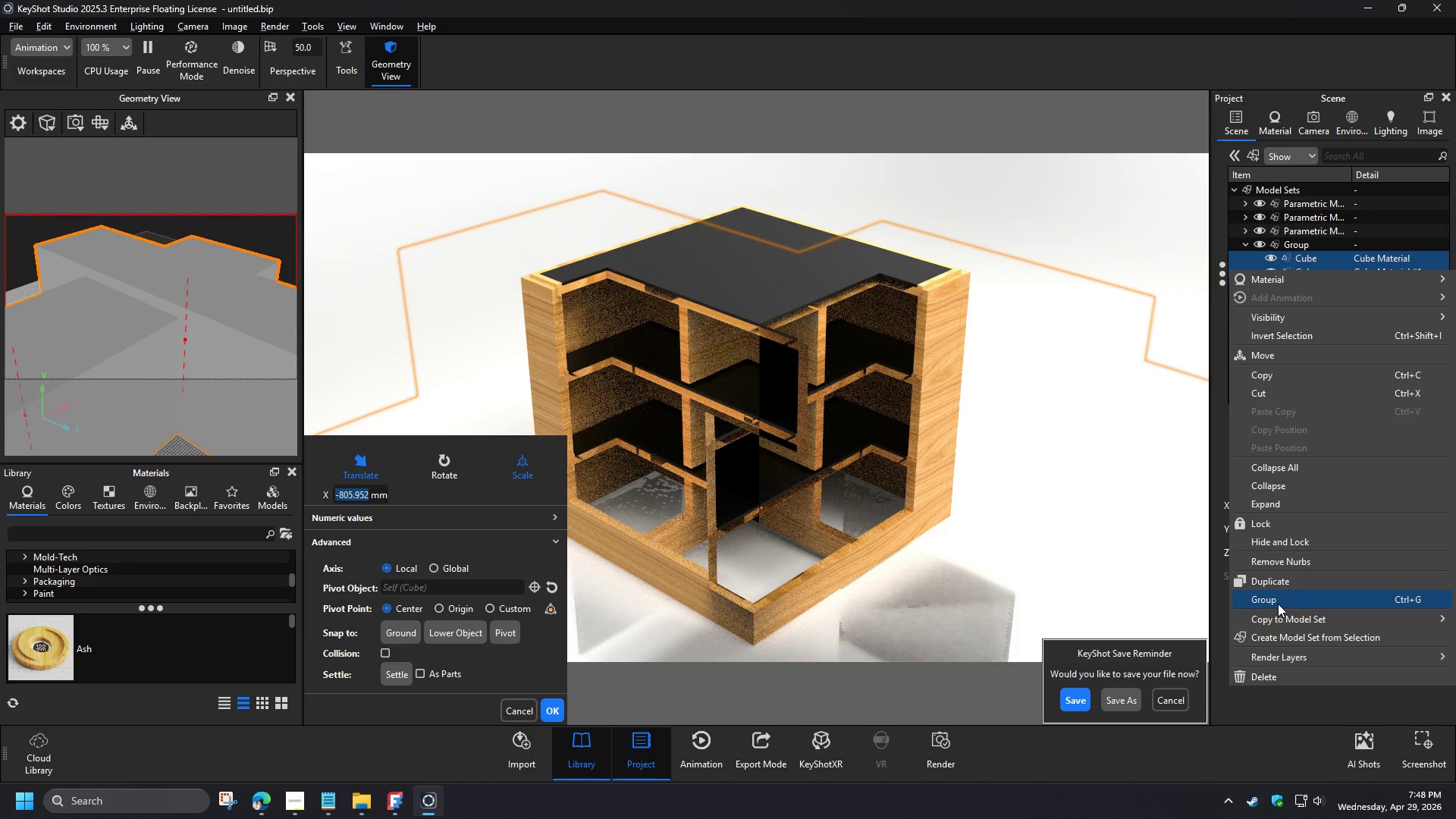 
left_click([615, 336])
 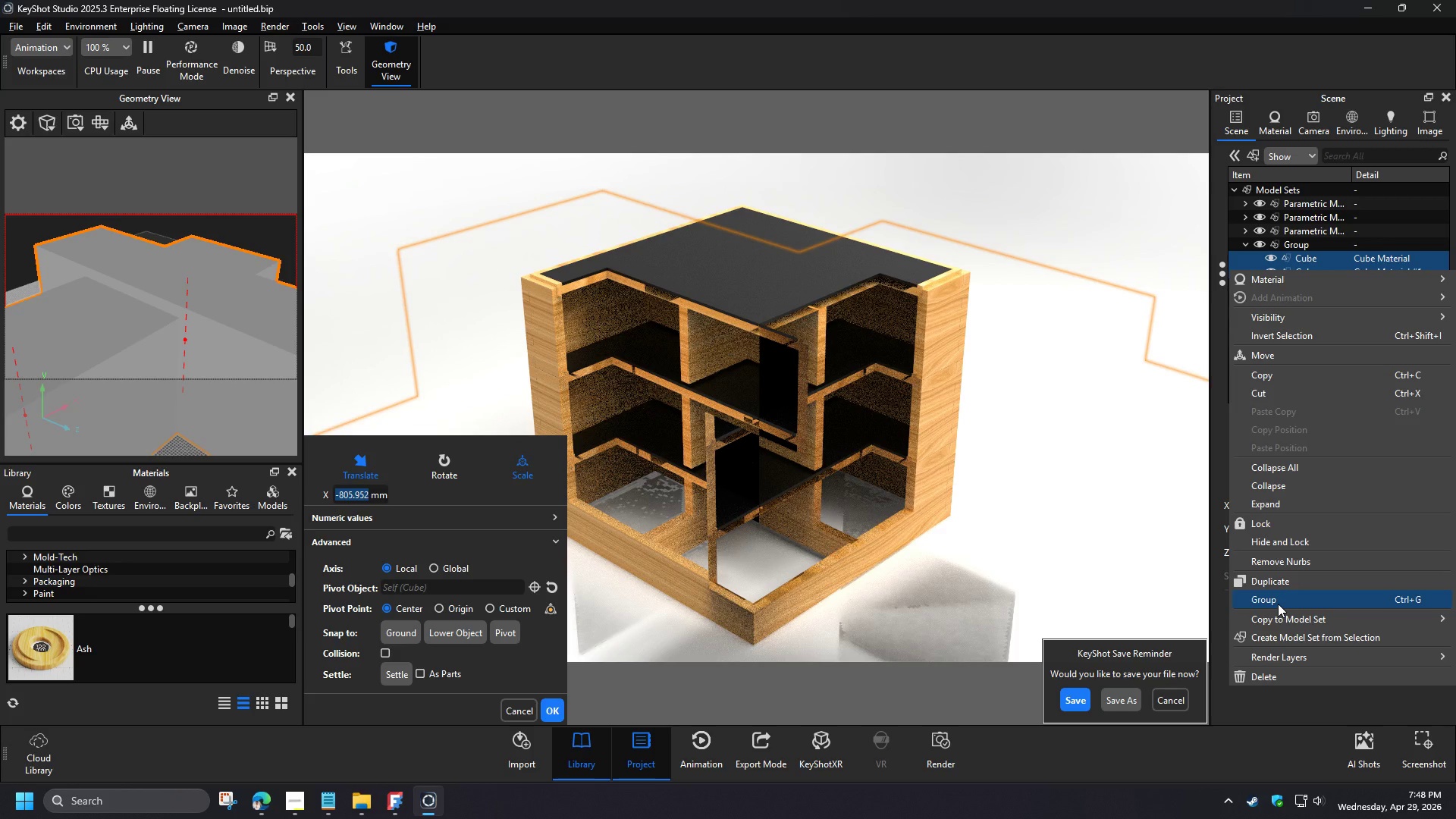 
left_click([618, 350])
 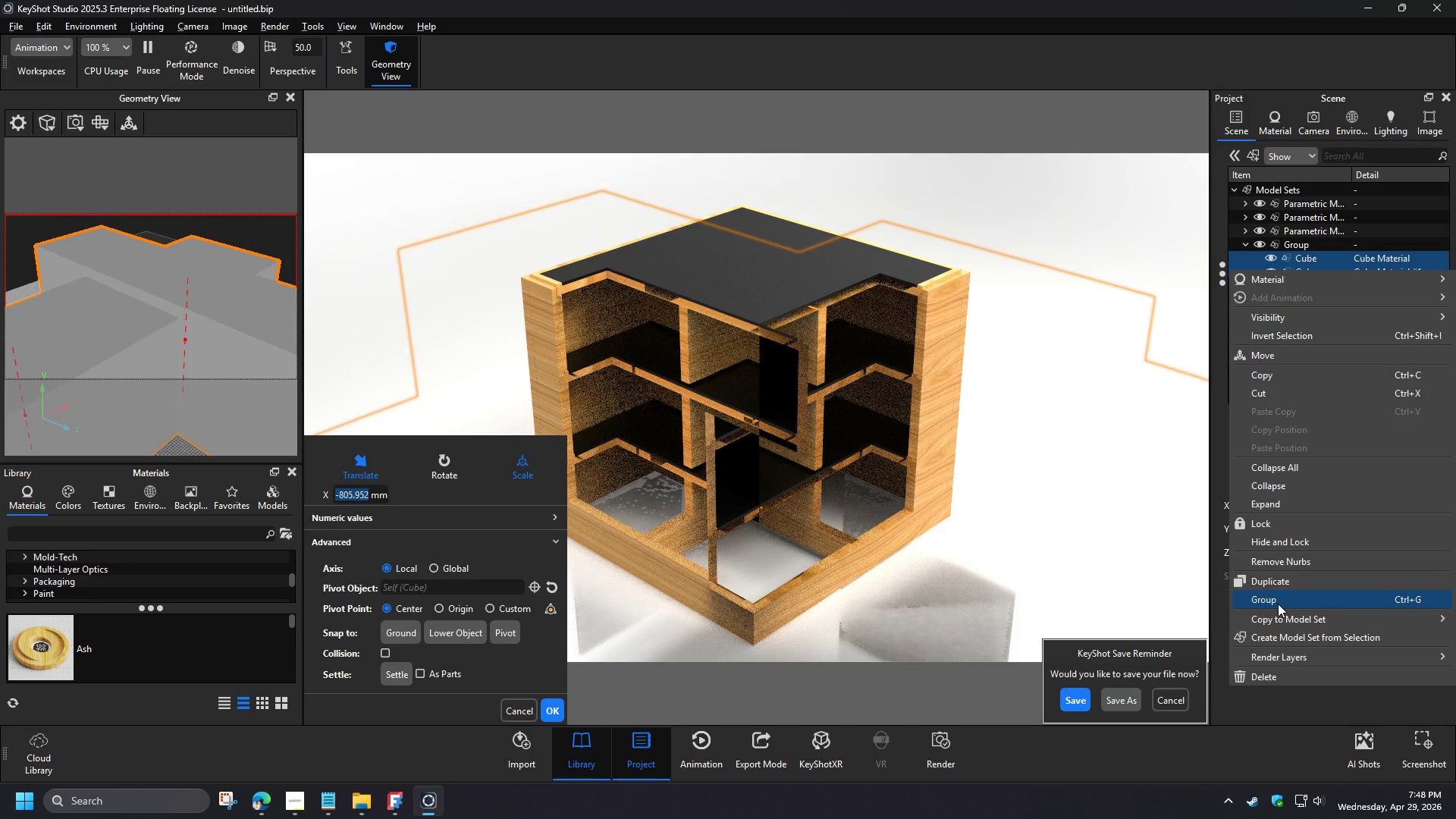 
left_click([618, 350])
 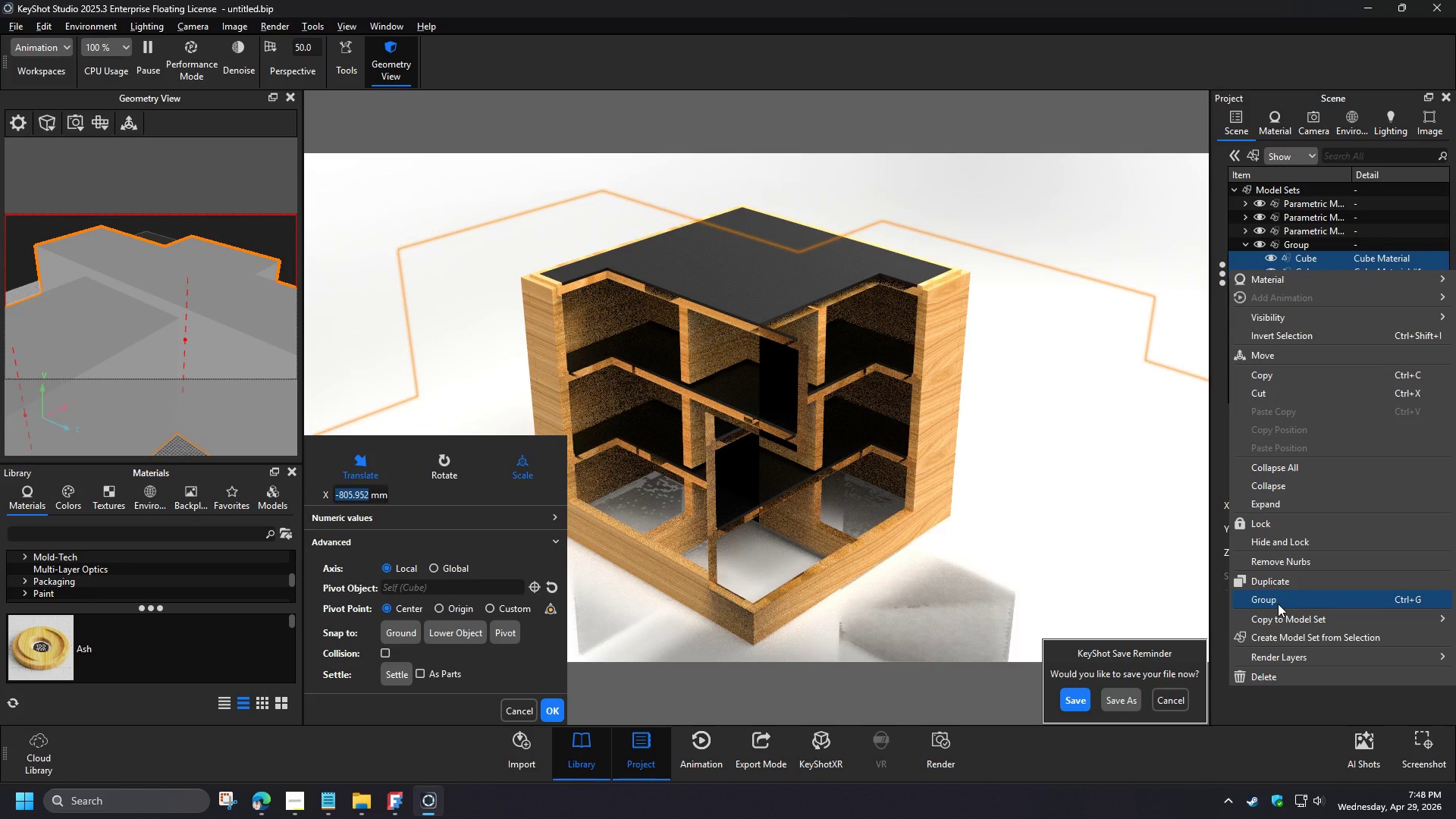 
left_click([617, 334])
 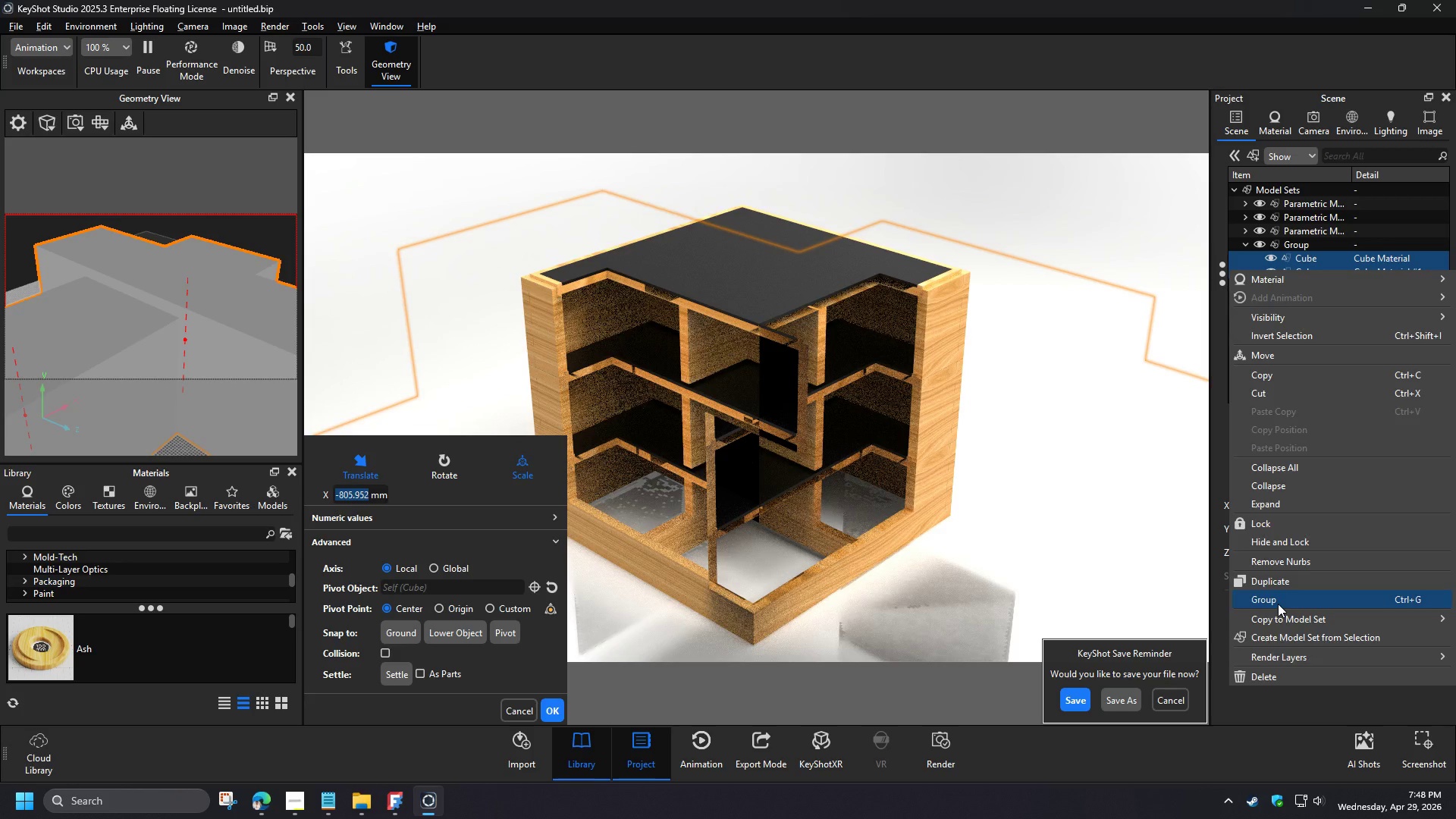 
left_click([787, 595])
 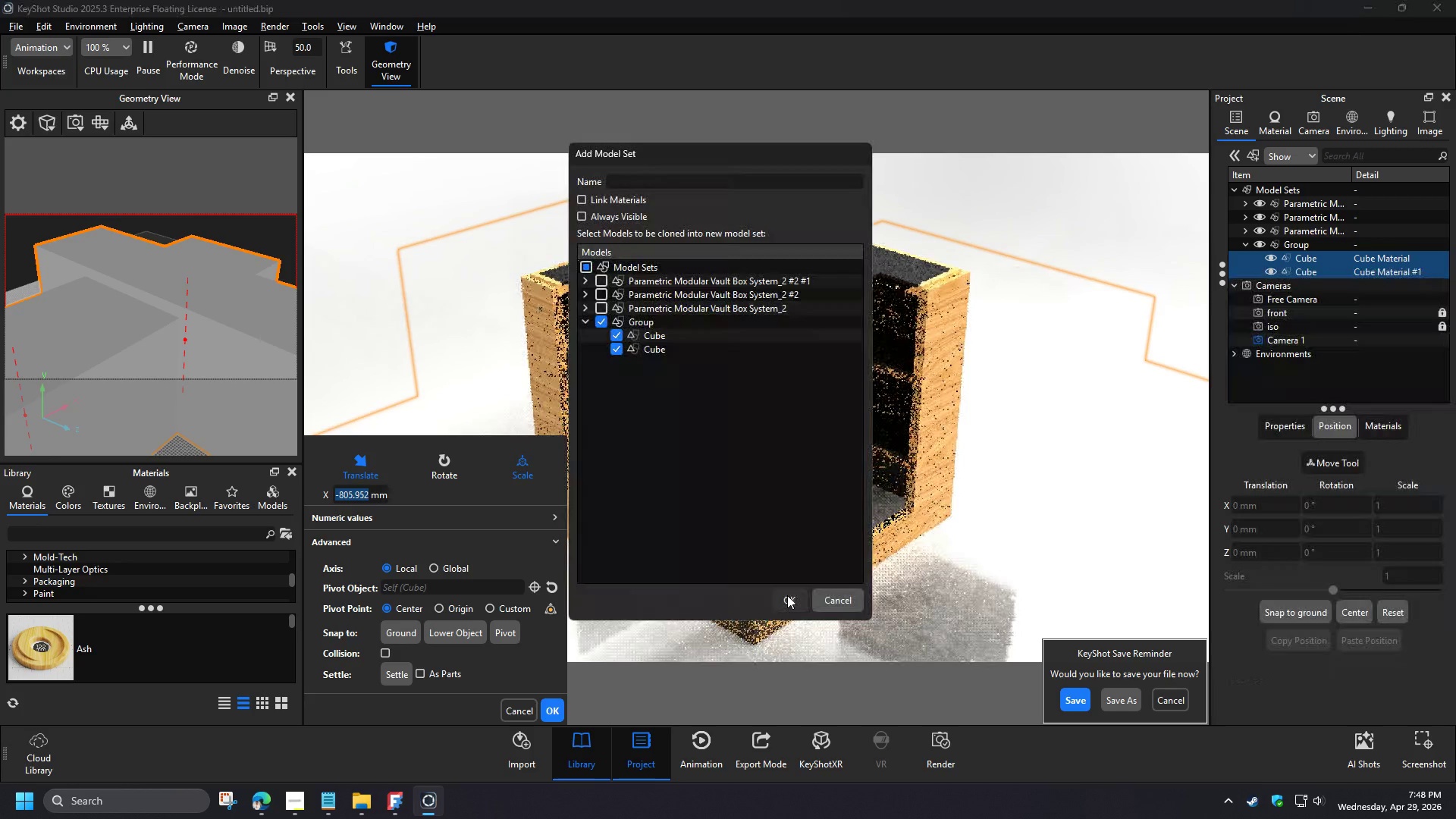 
left_click([848, 601])
 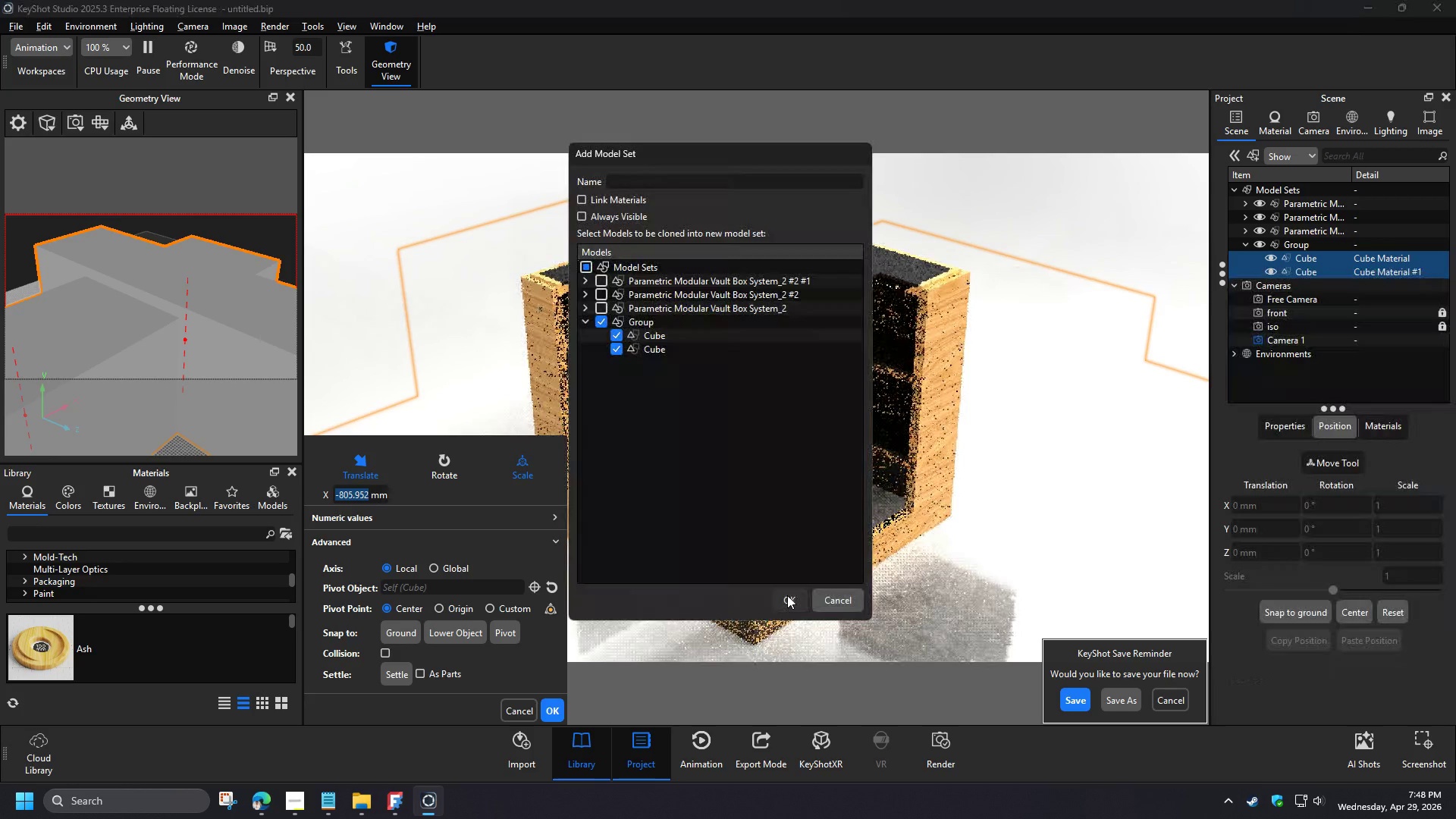 
left_click([1175, 704])
 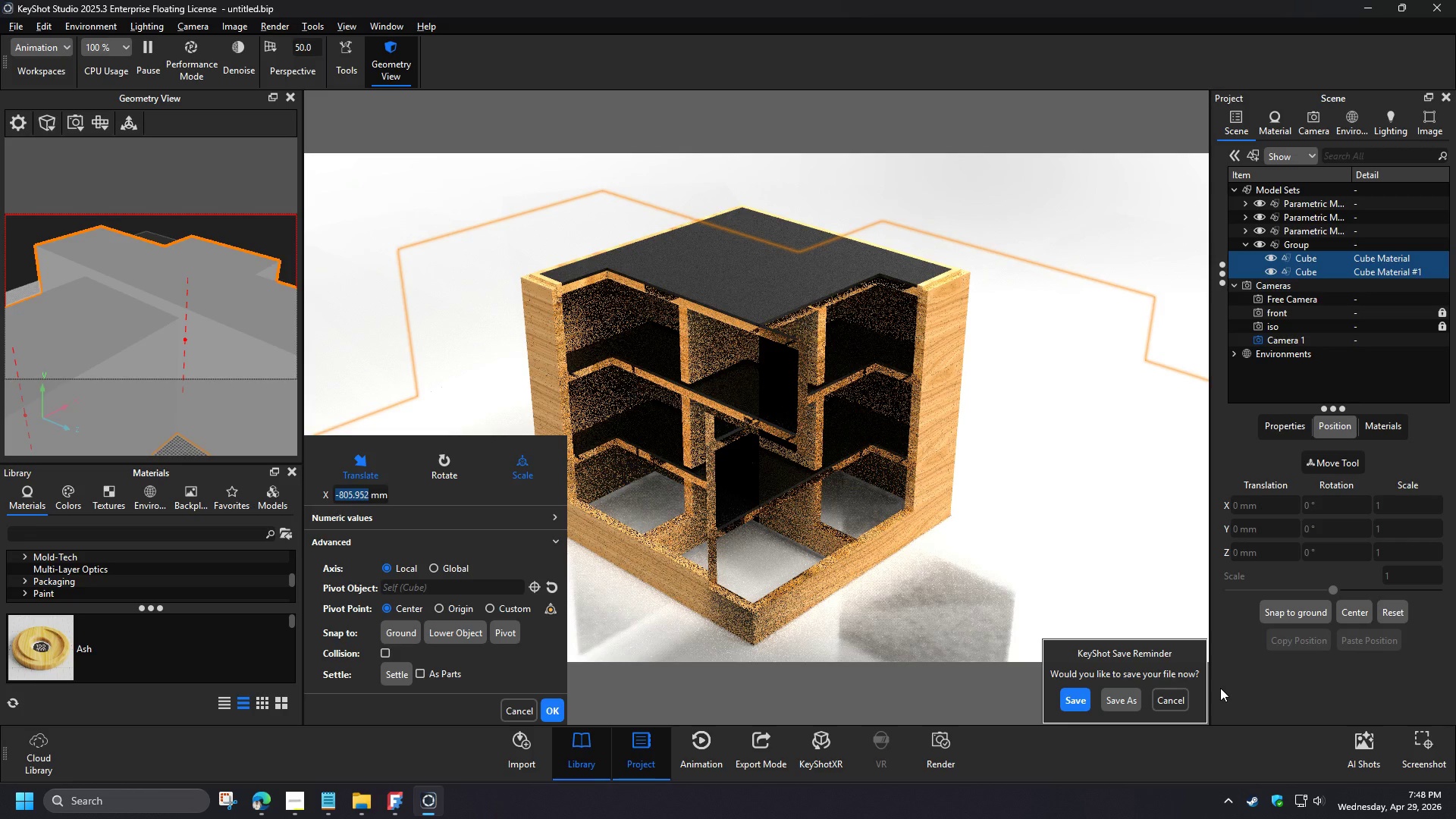 
left_click([1104, 231])
 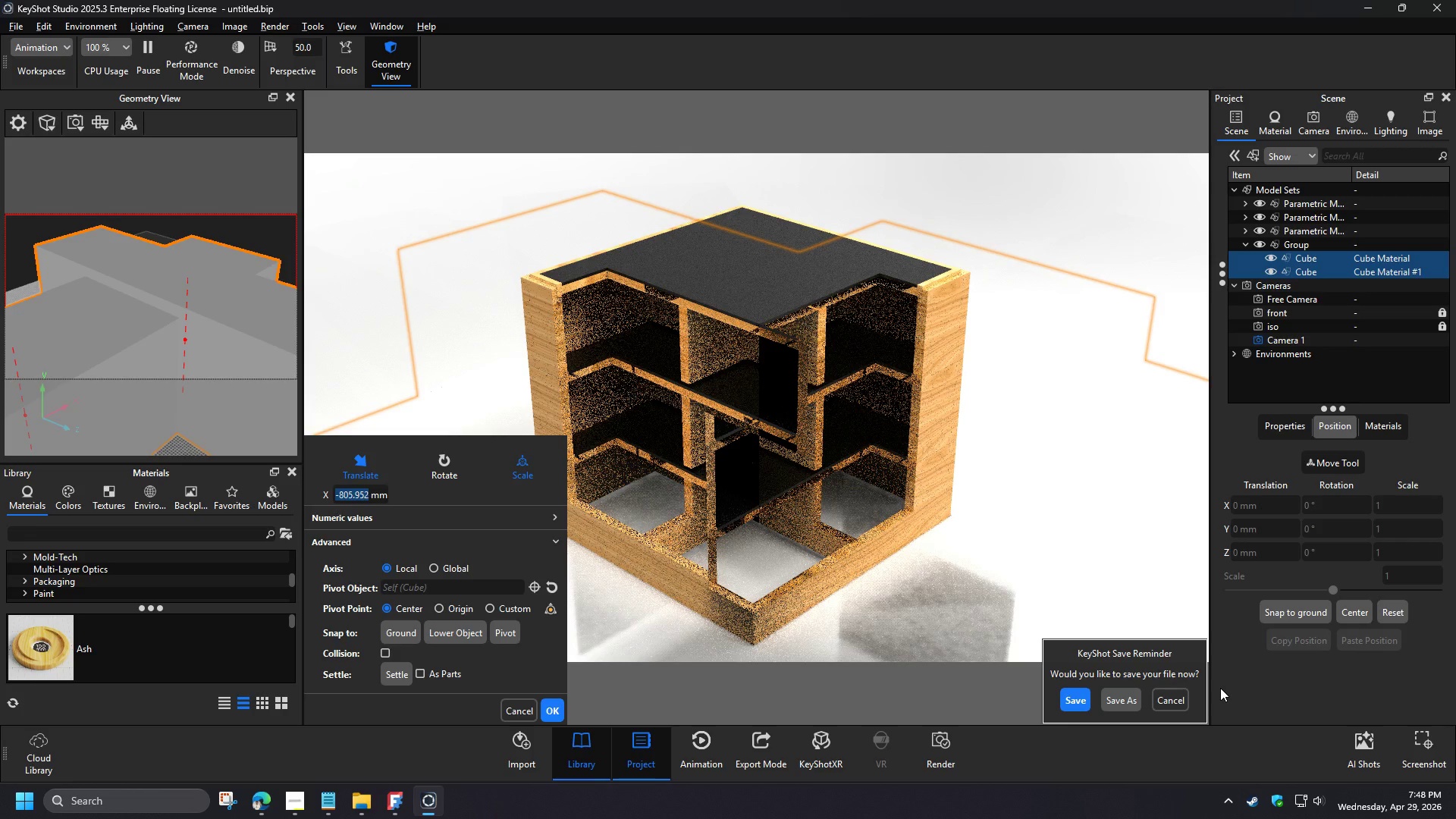 
left_click([1273, 256])
 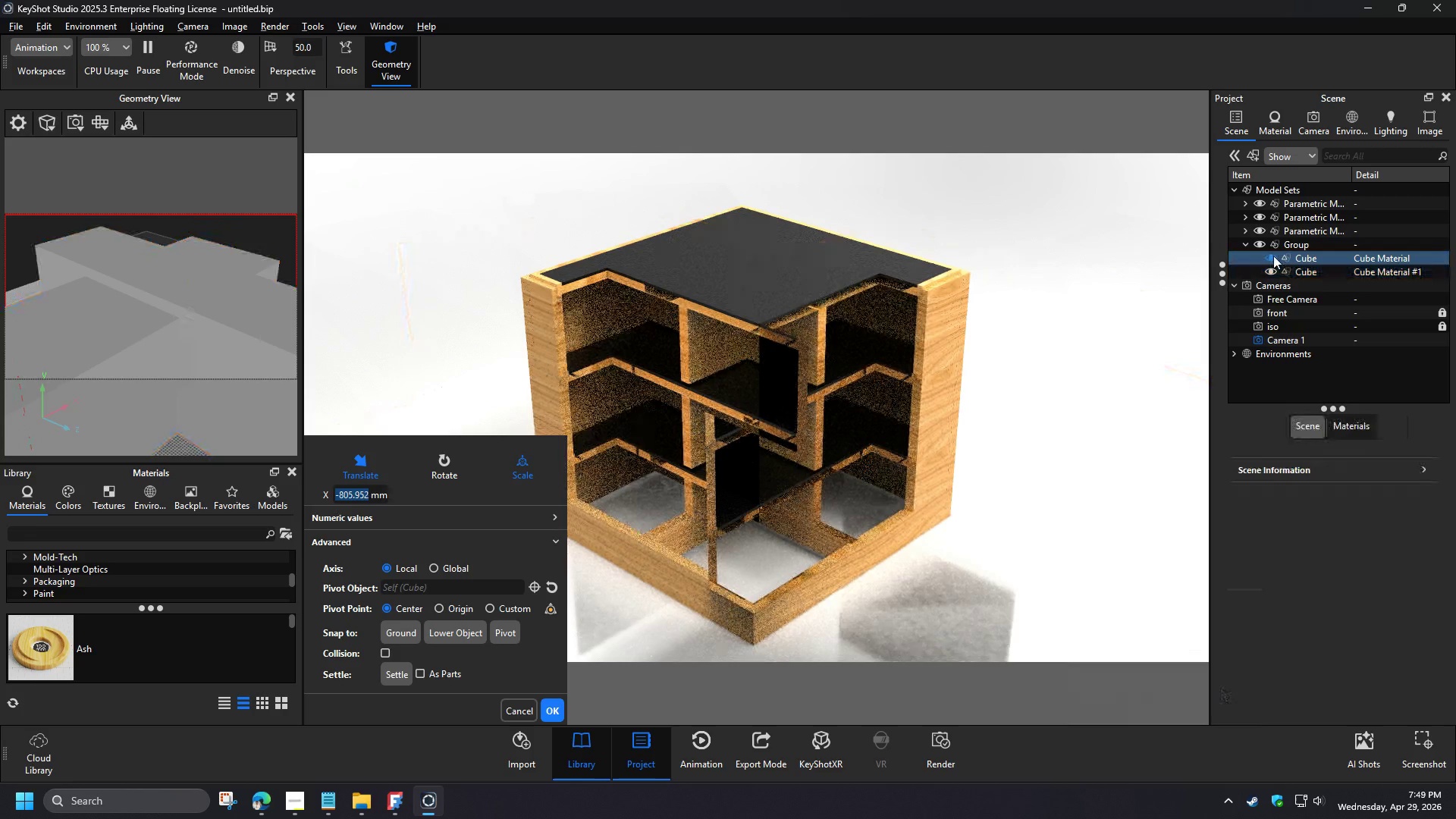 
wait(27.28)
 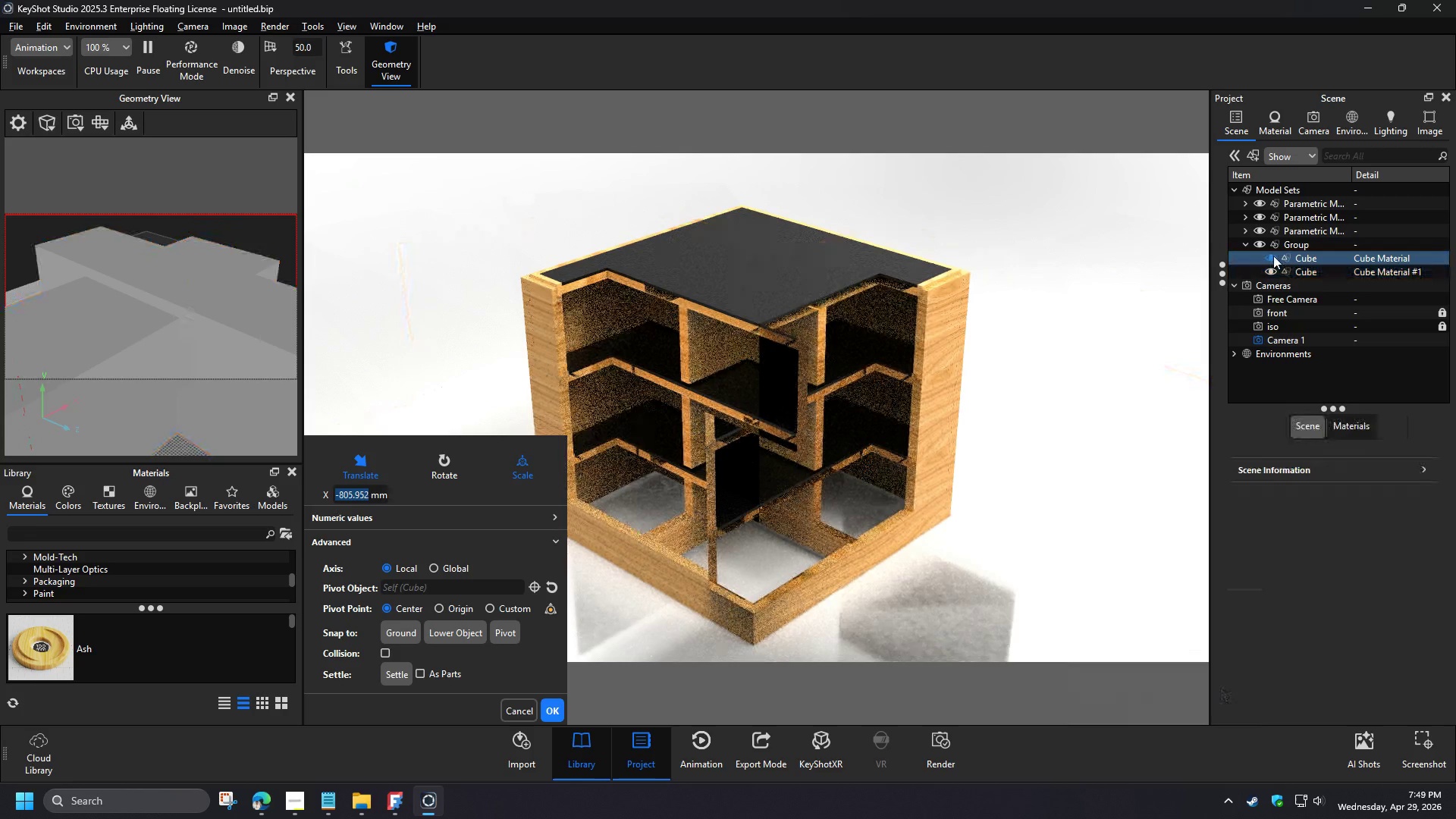 
double_click([1378, 271])
 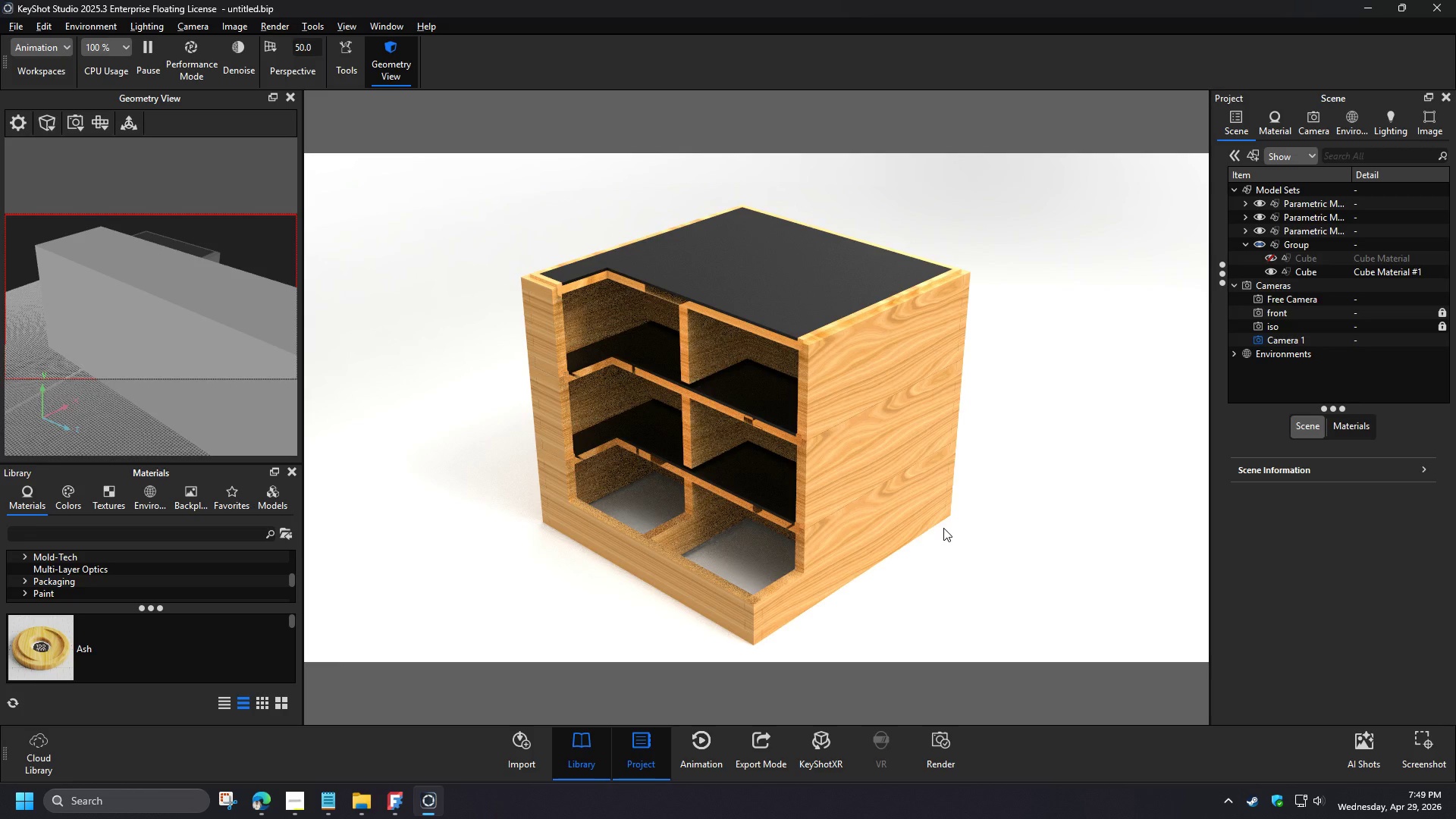 
left_click([1238, 275])
 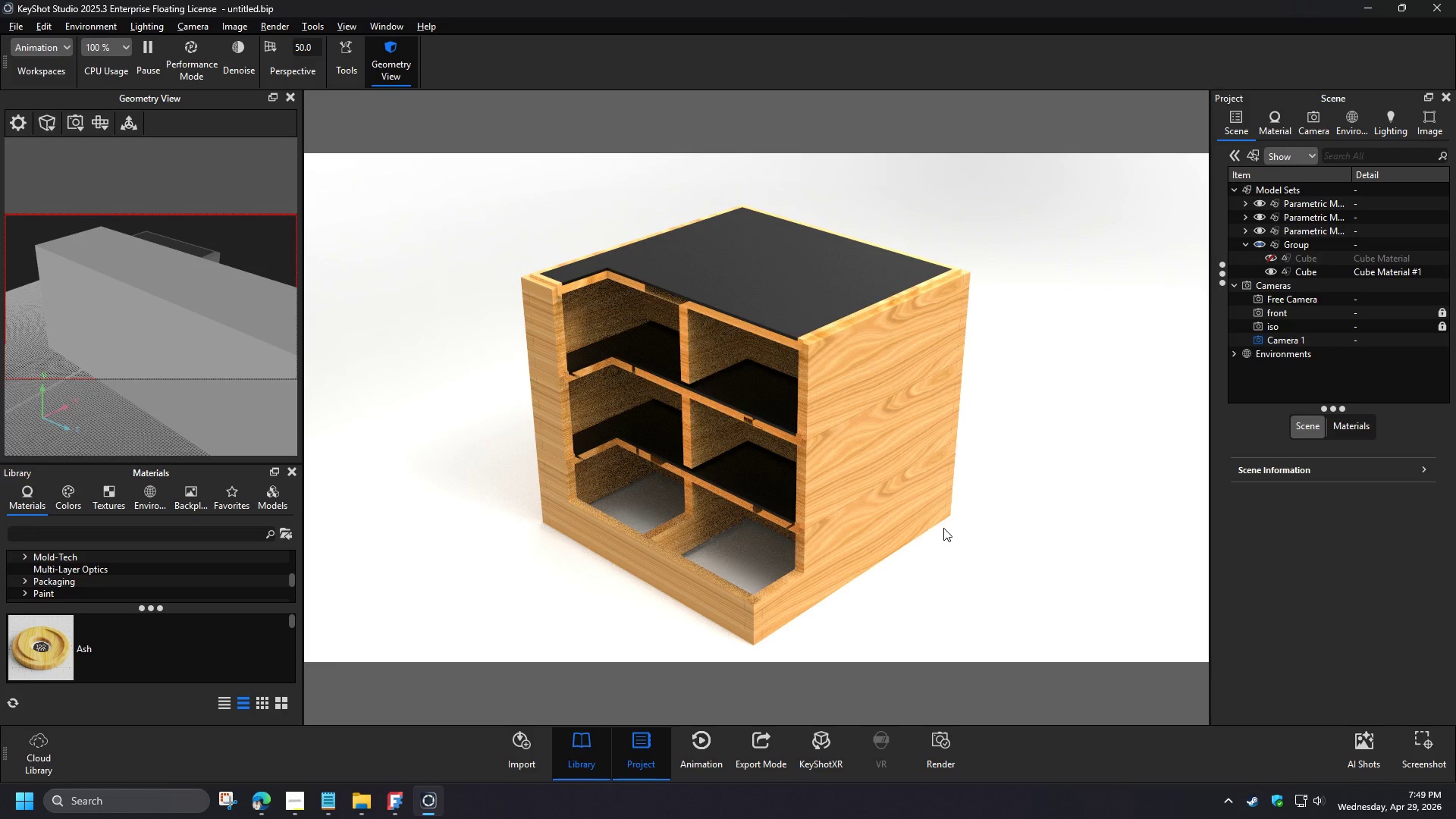 
wait(6.39)
 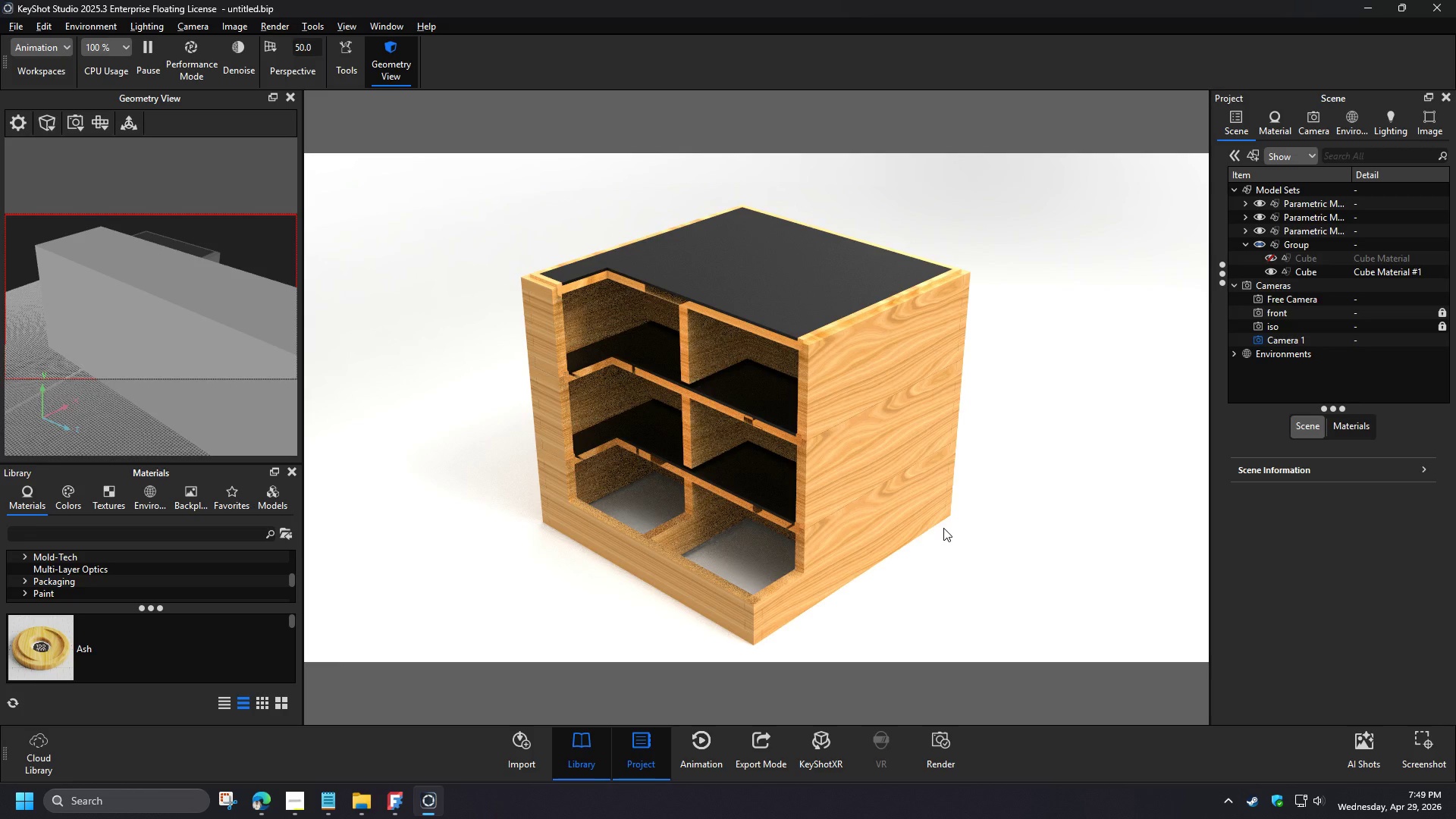 
left_click([1247, 294])
 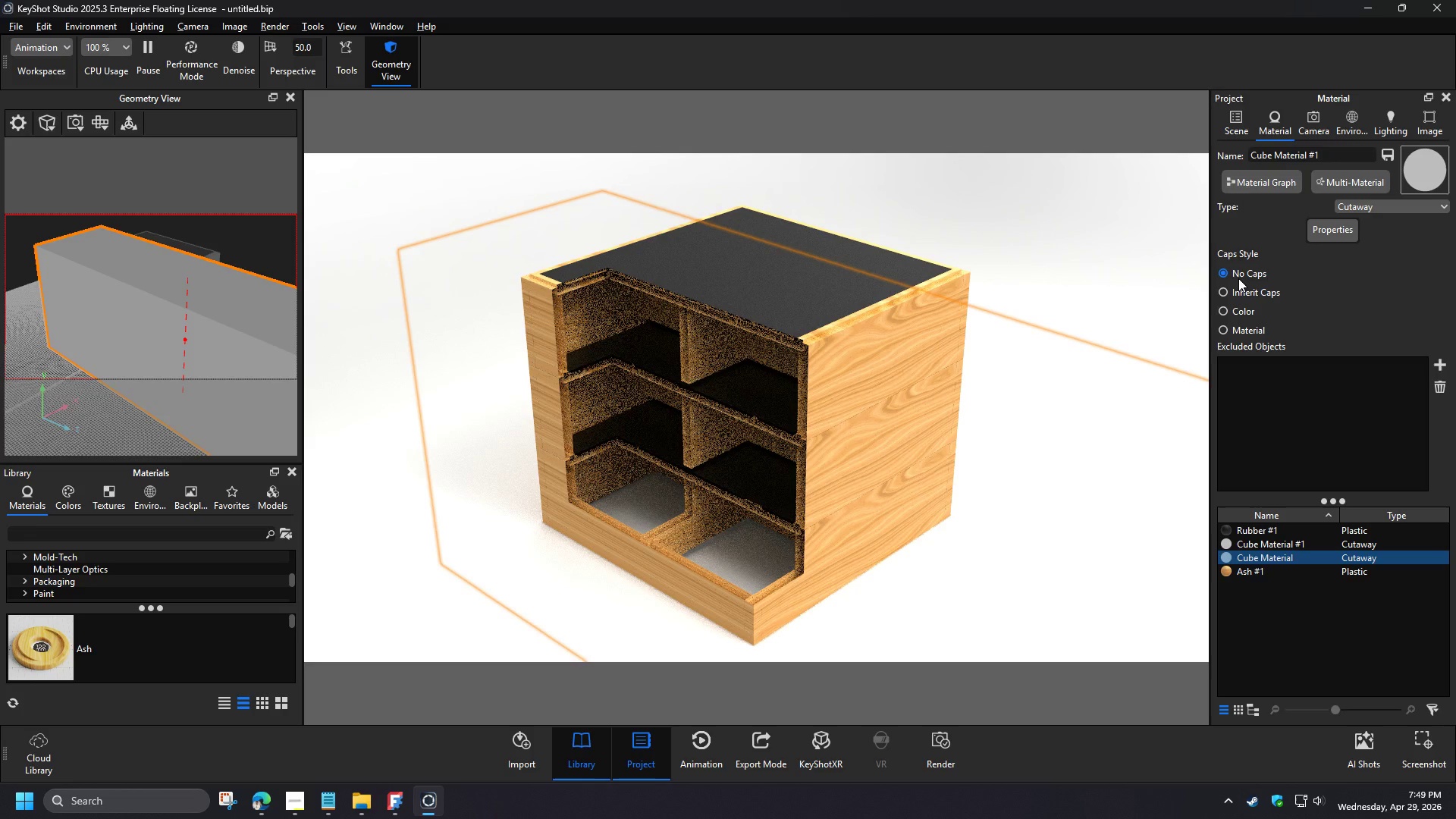 
left_click([889, 408])
 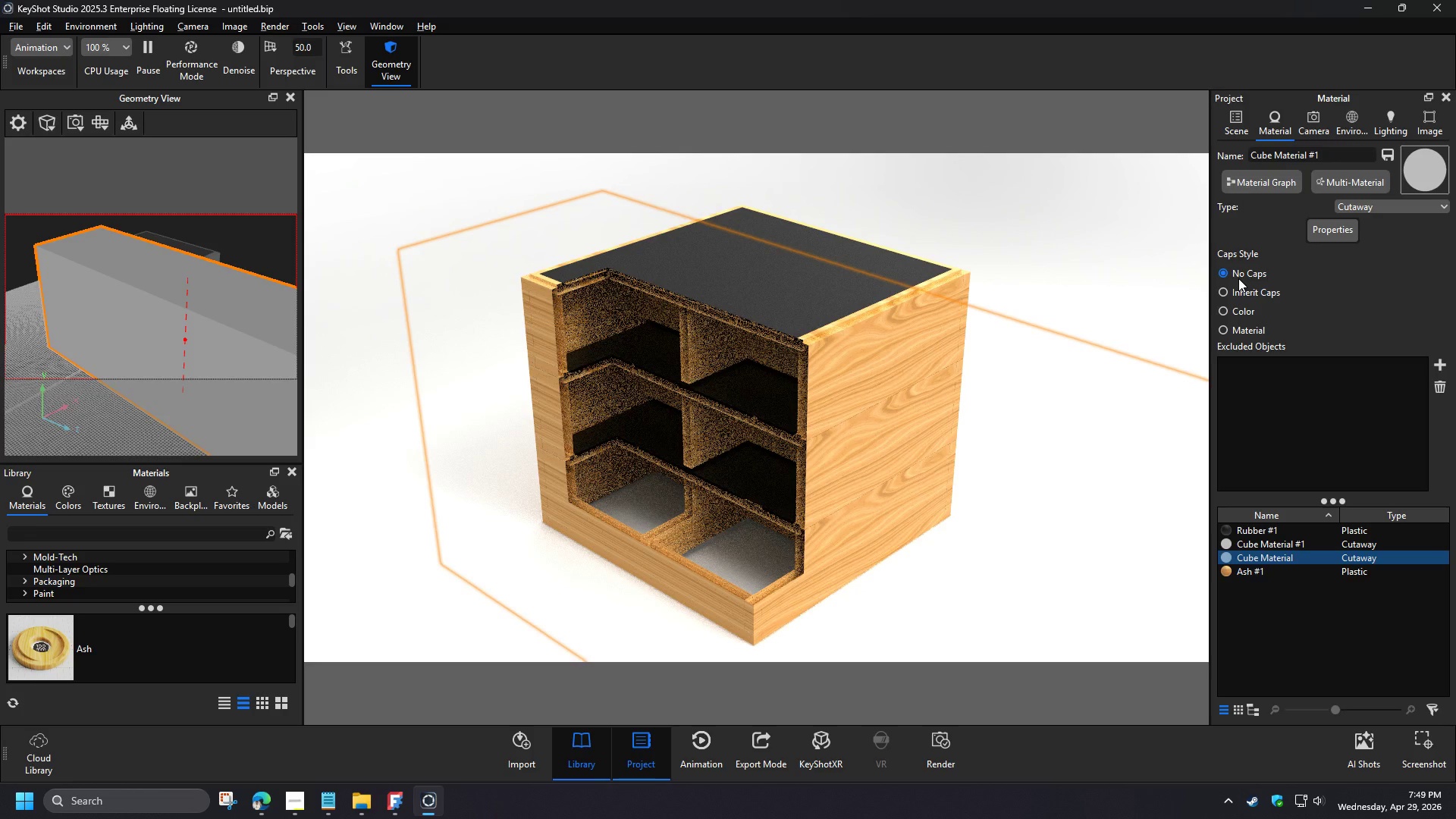 
wait(6.23)
 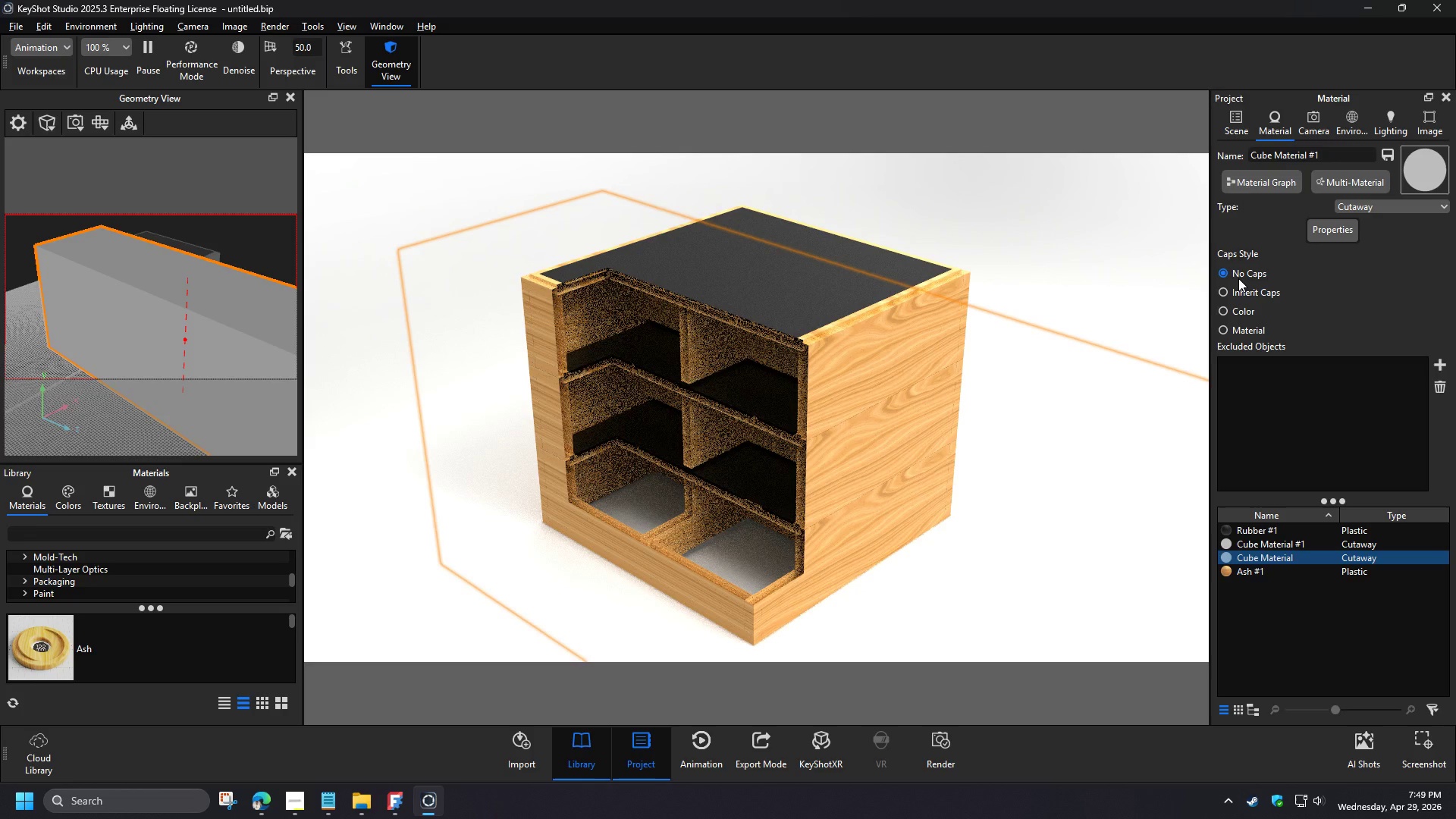 
left_click([1244, 133])
 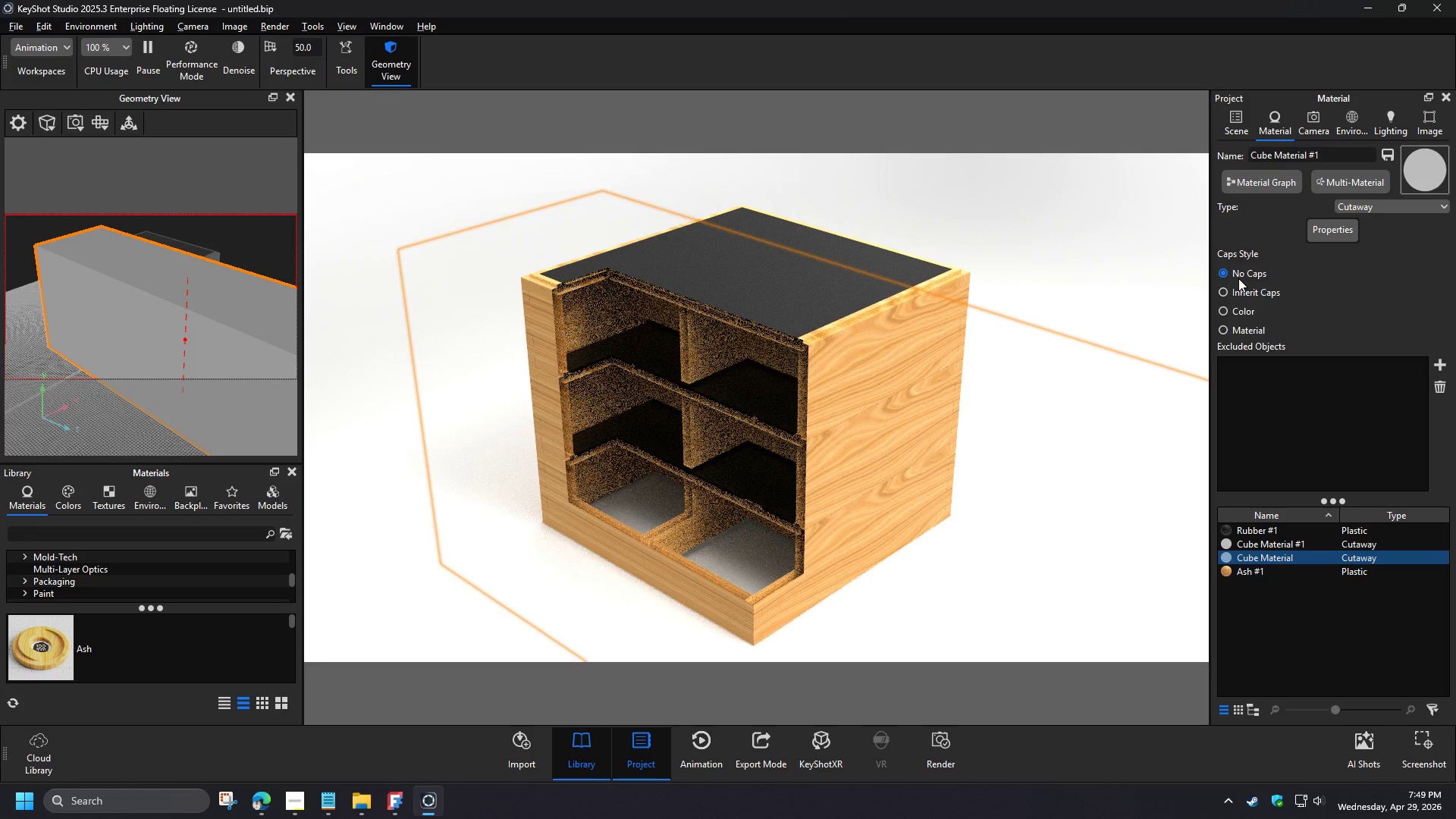 
left_click([1329, 460])
 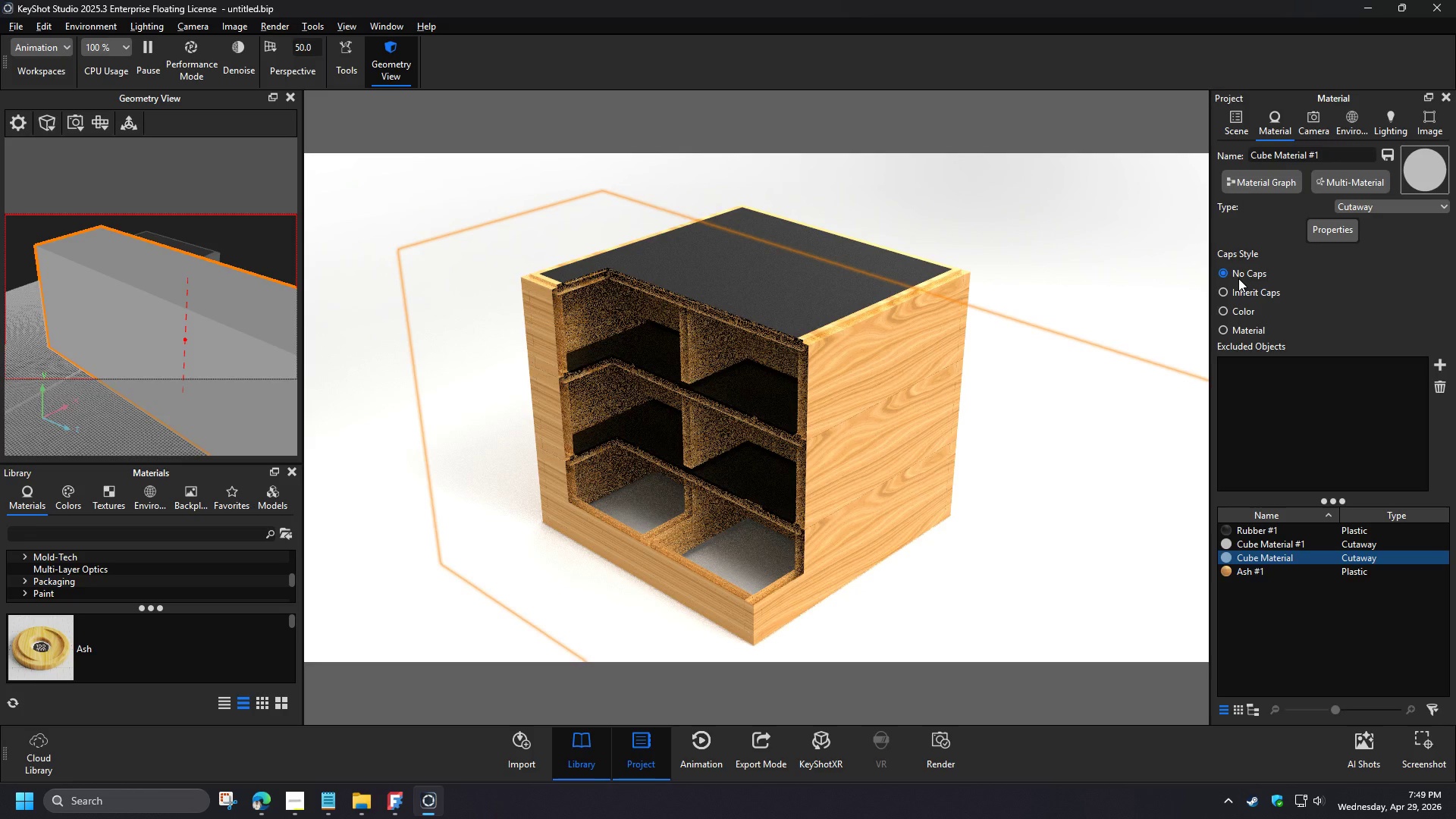 
left_click_drag(start_coordinate=[844, 532], to_coordinate=[883, 563])
 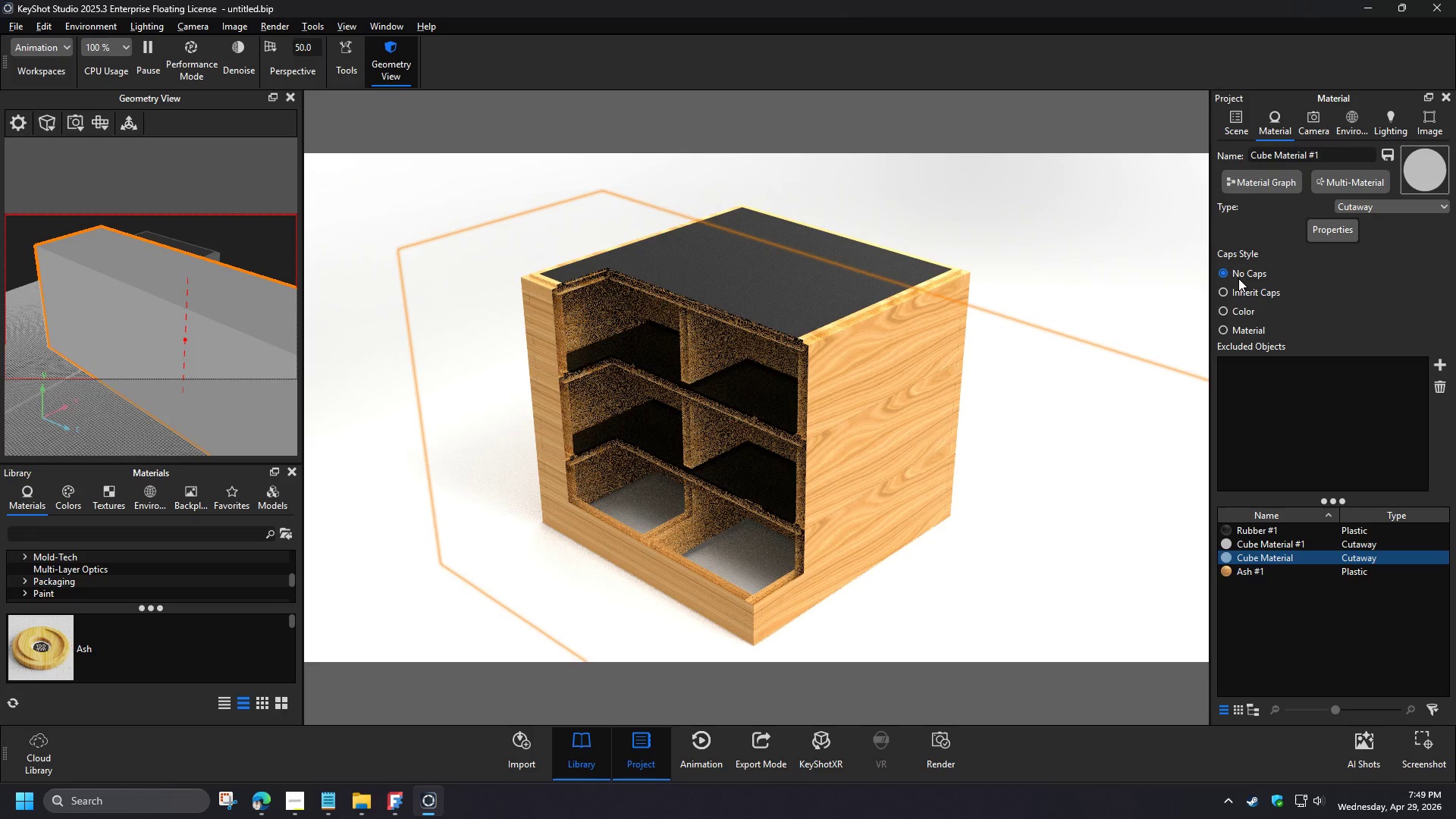 
left_click_drag(start_coordinate=[893, 522], to_coordinate=[1014, 503])
 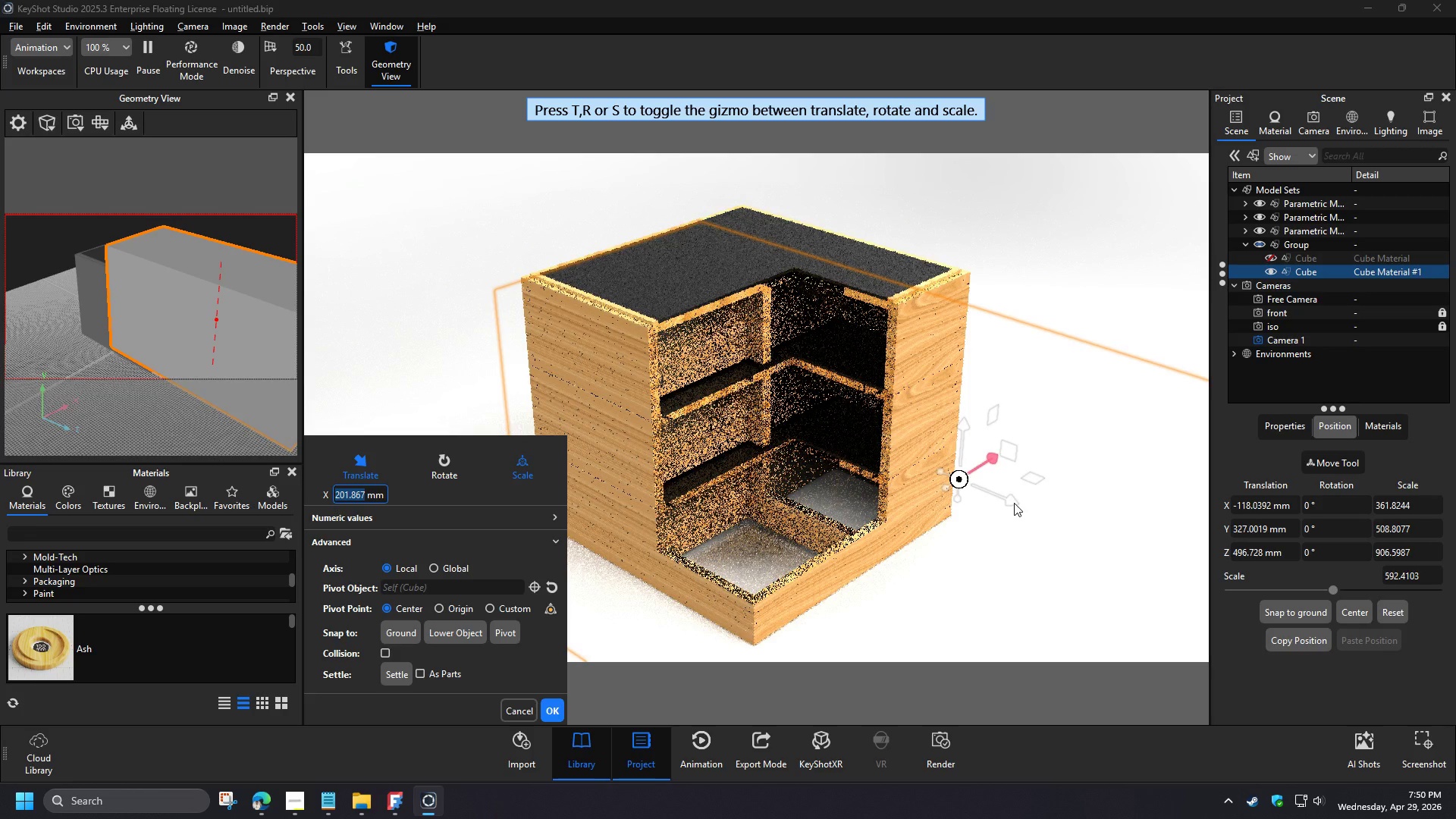 
left_click_drag(start_coordinate=[1009, 499], to_coordinate=[1029, 523])
 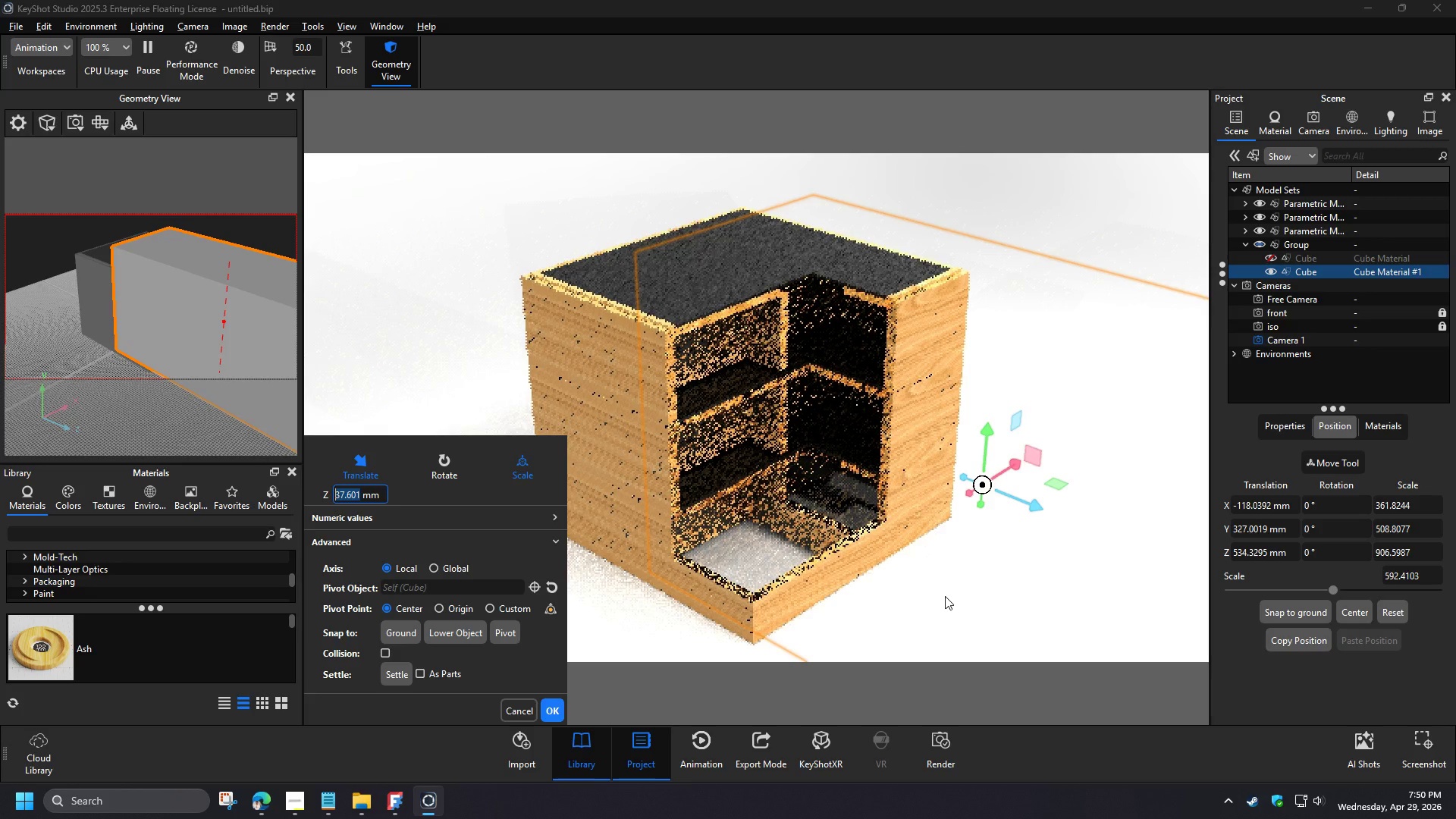 
left_click([945, 596])
 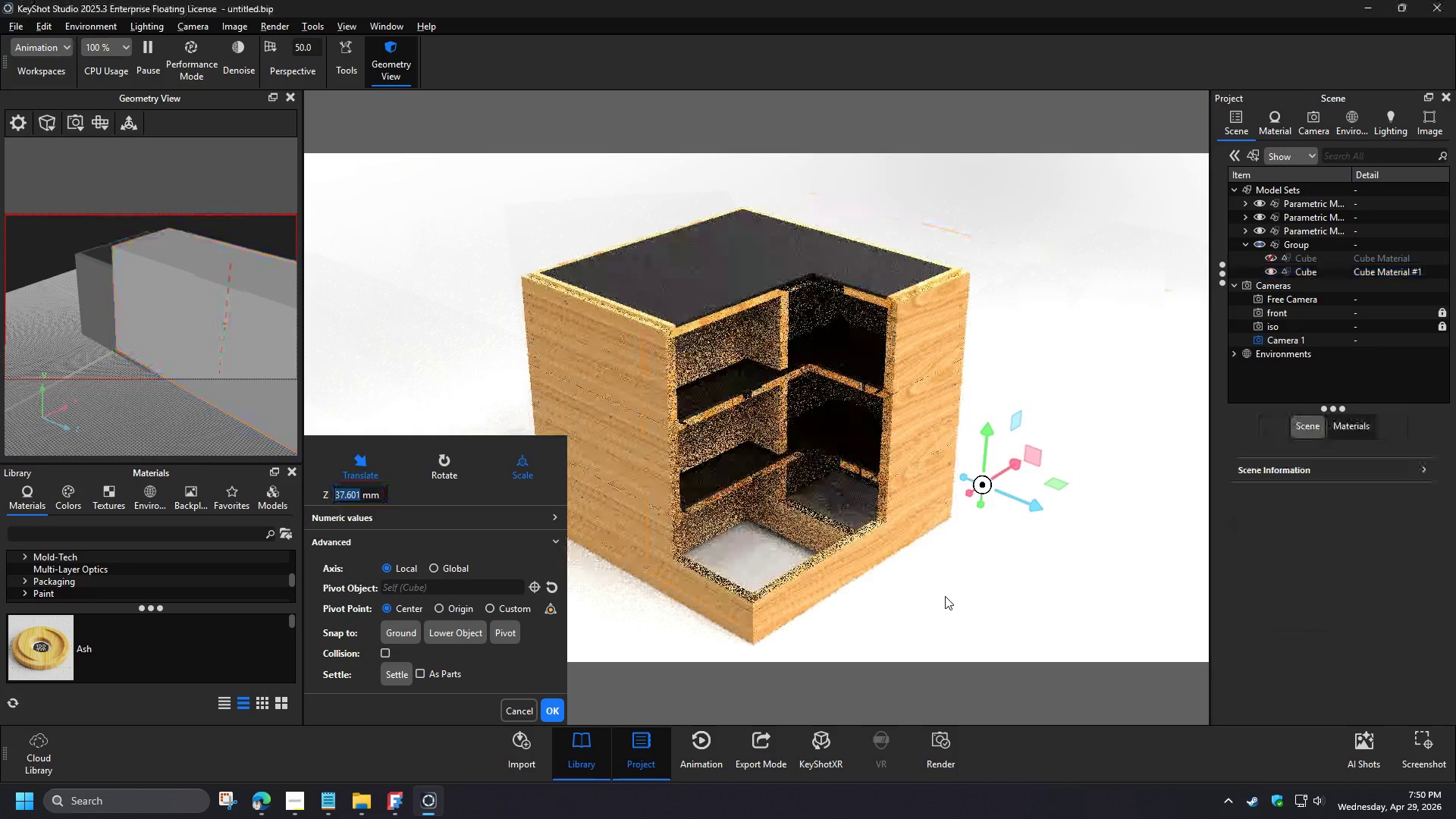 
wait(5.33)
 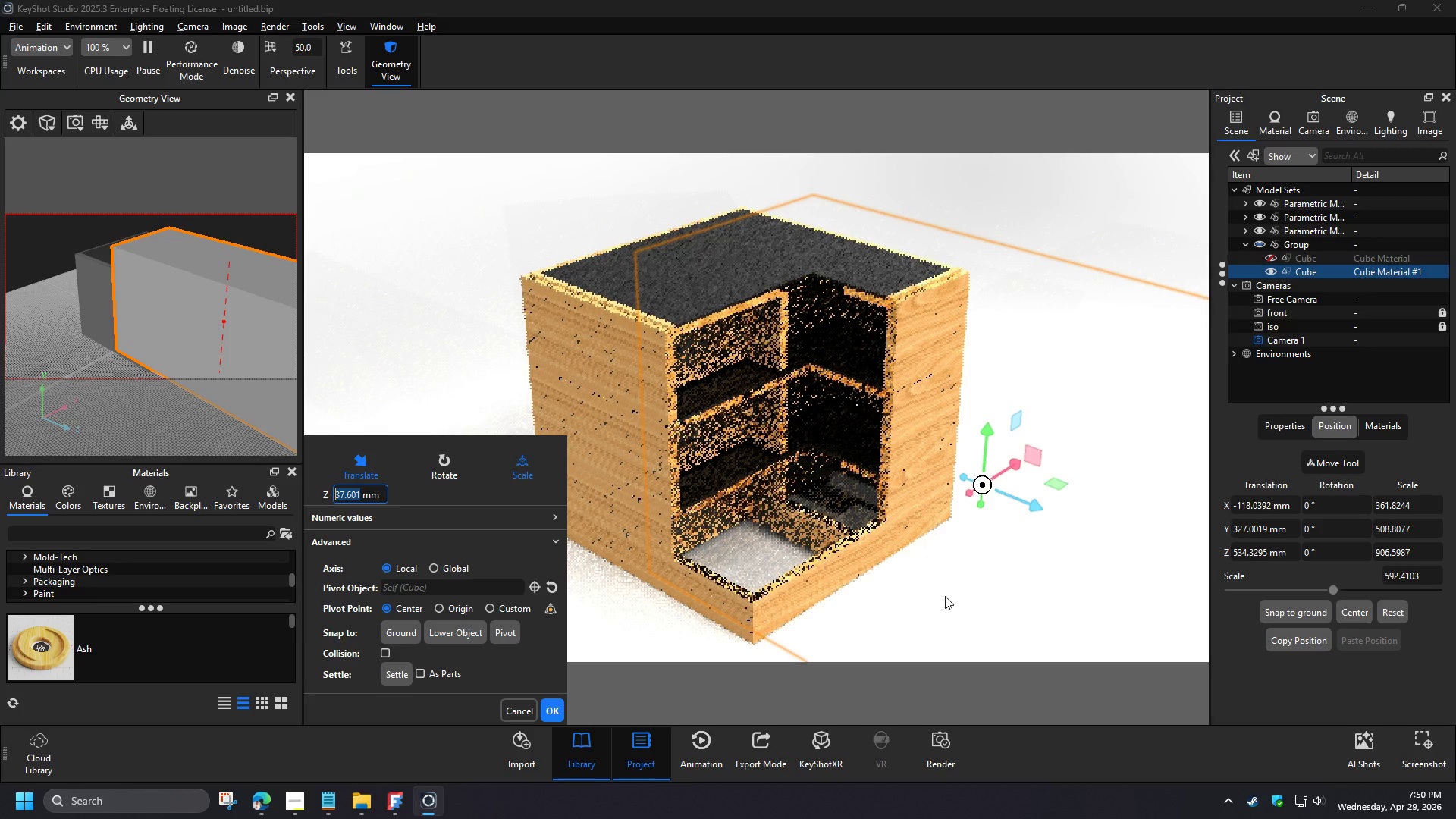 
left_click([1272, 260])
 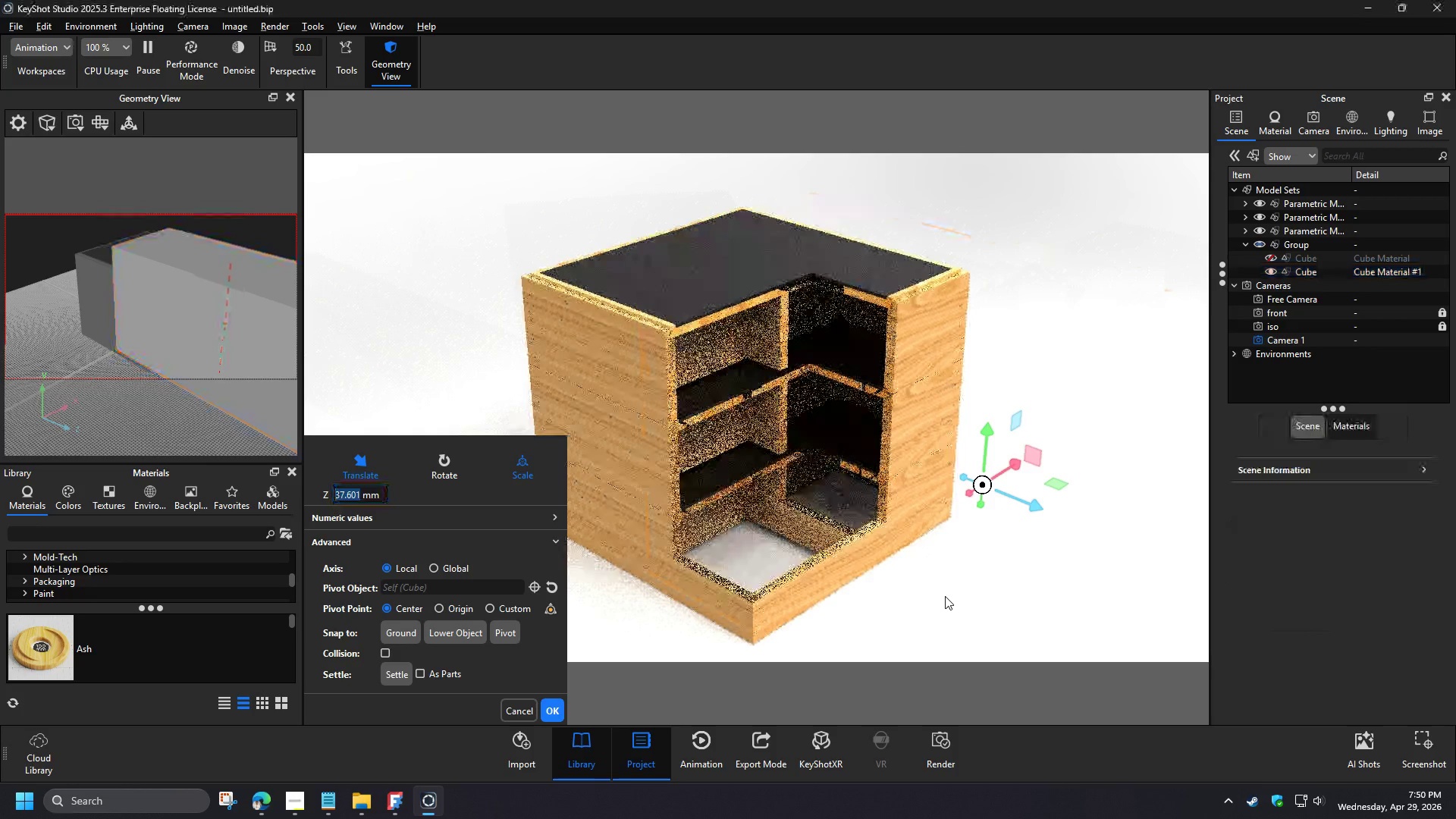 
left_click([1316, 259])
 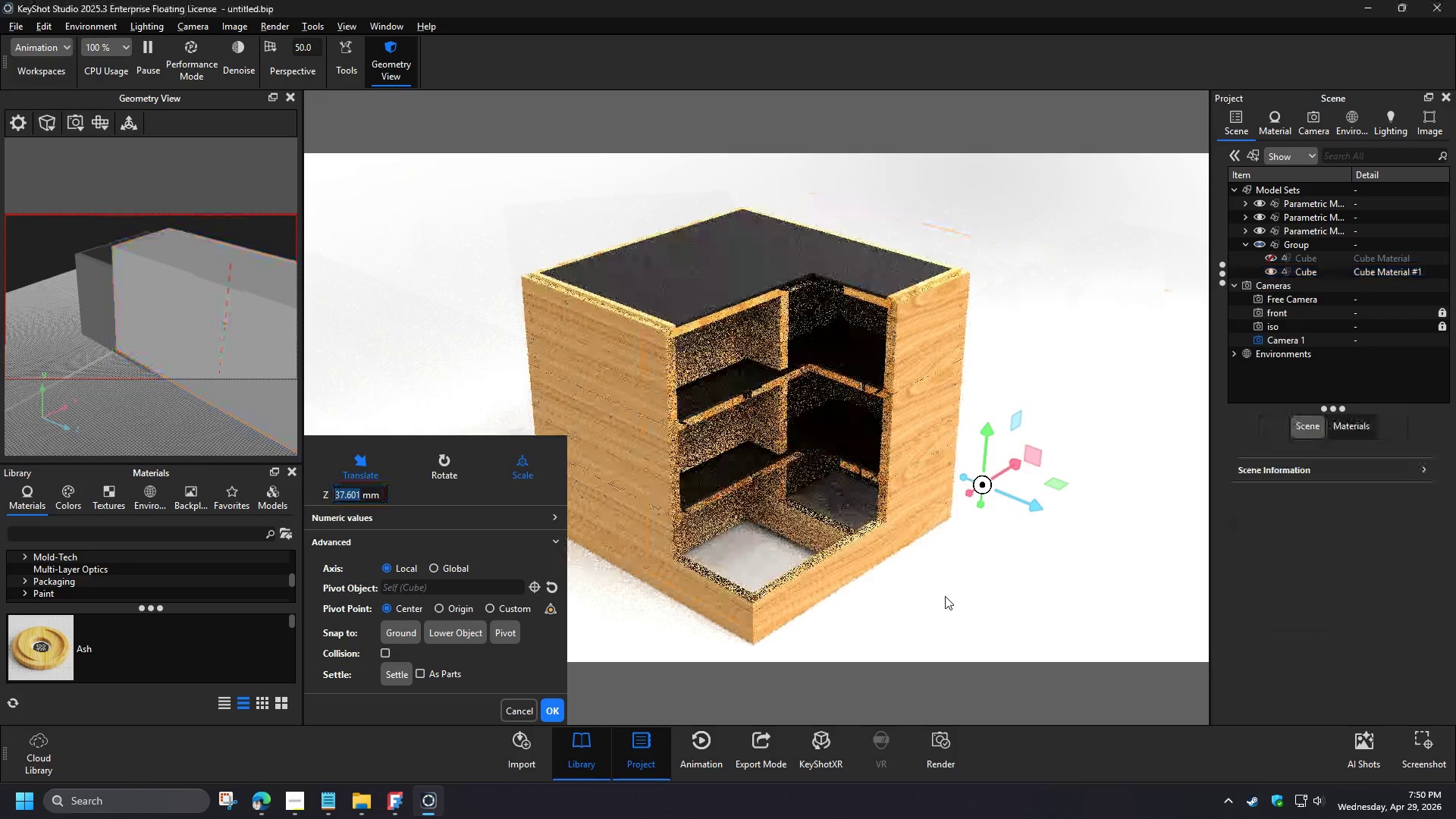 
left_click_drag(start_coordinate=[971, 494], to_coordinate=[939, 489])
 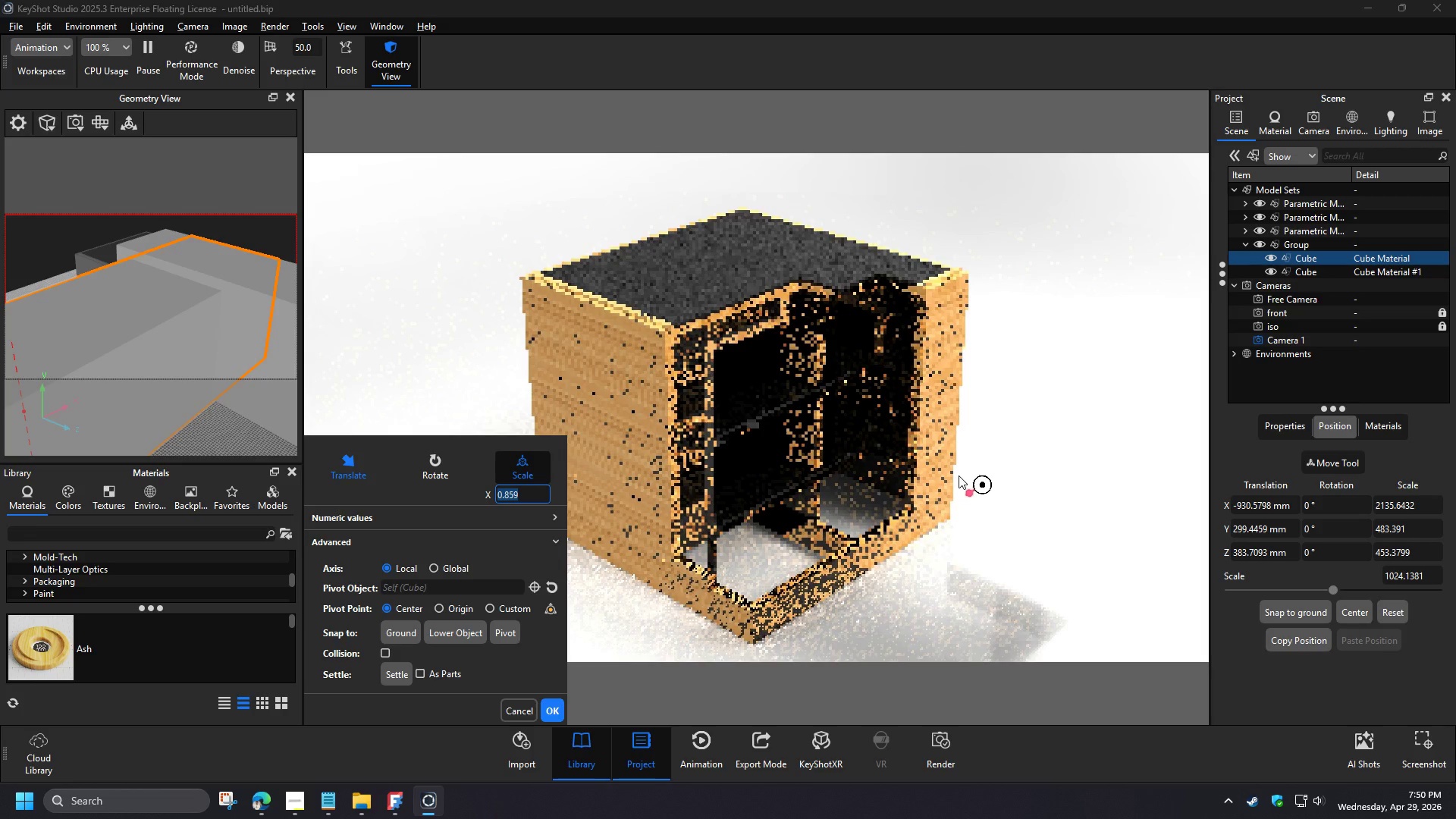 
left_click_drag(start_coordinate=[965, 476], to_coordinate=[1050, 516])
 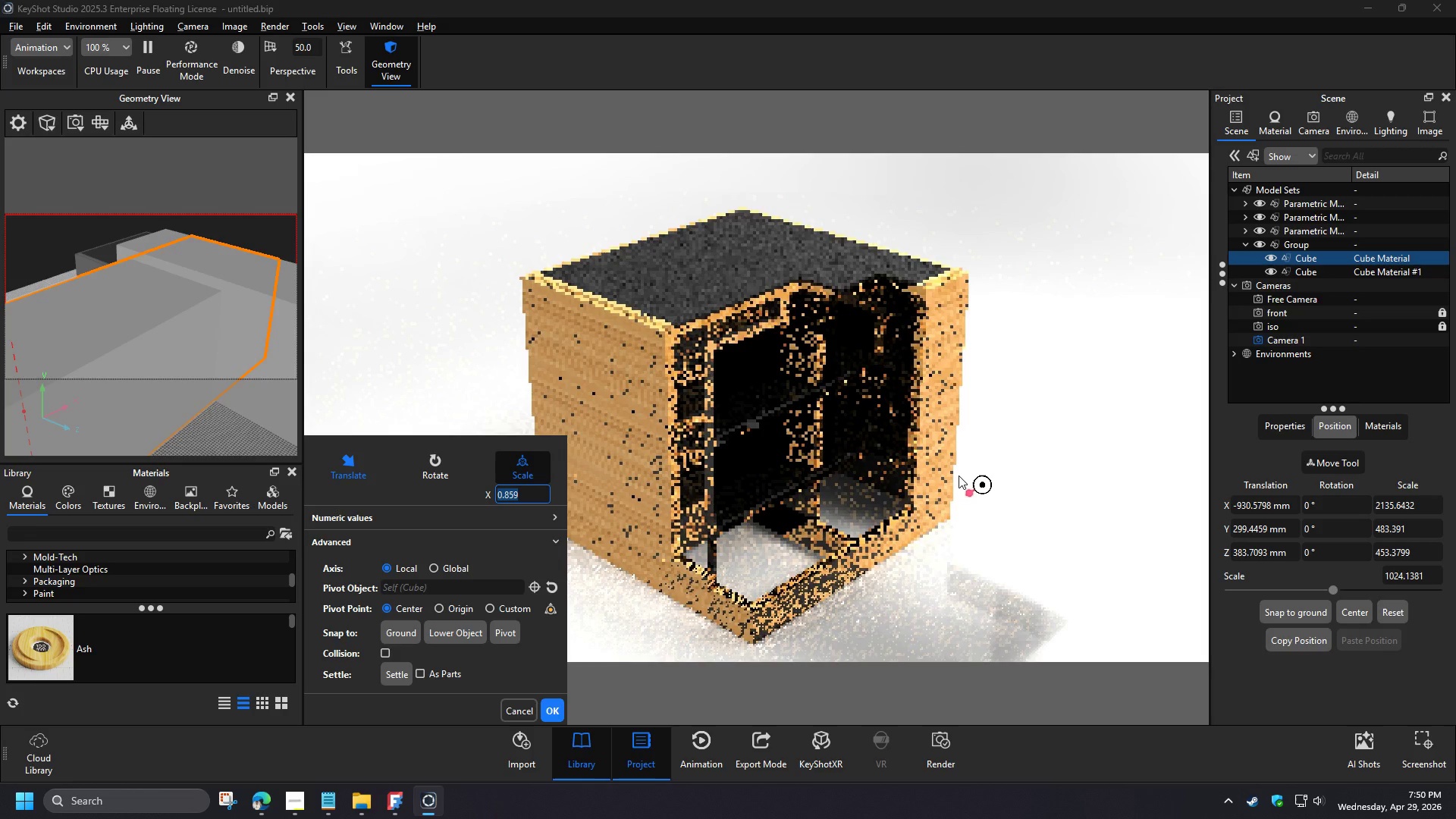 
left_click_drag(start_coordinate=[1031, 507], to_coordinate=[753, 458])
 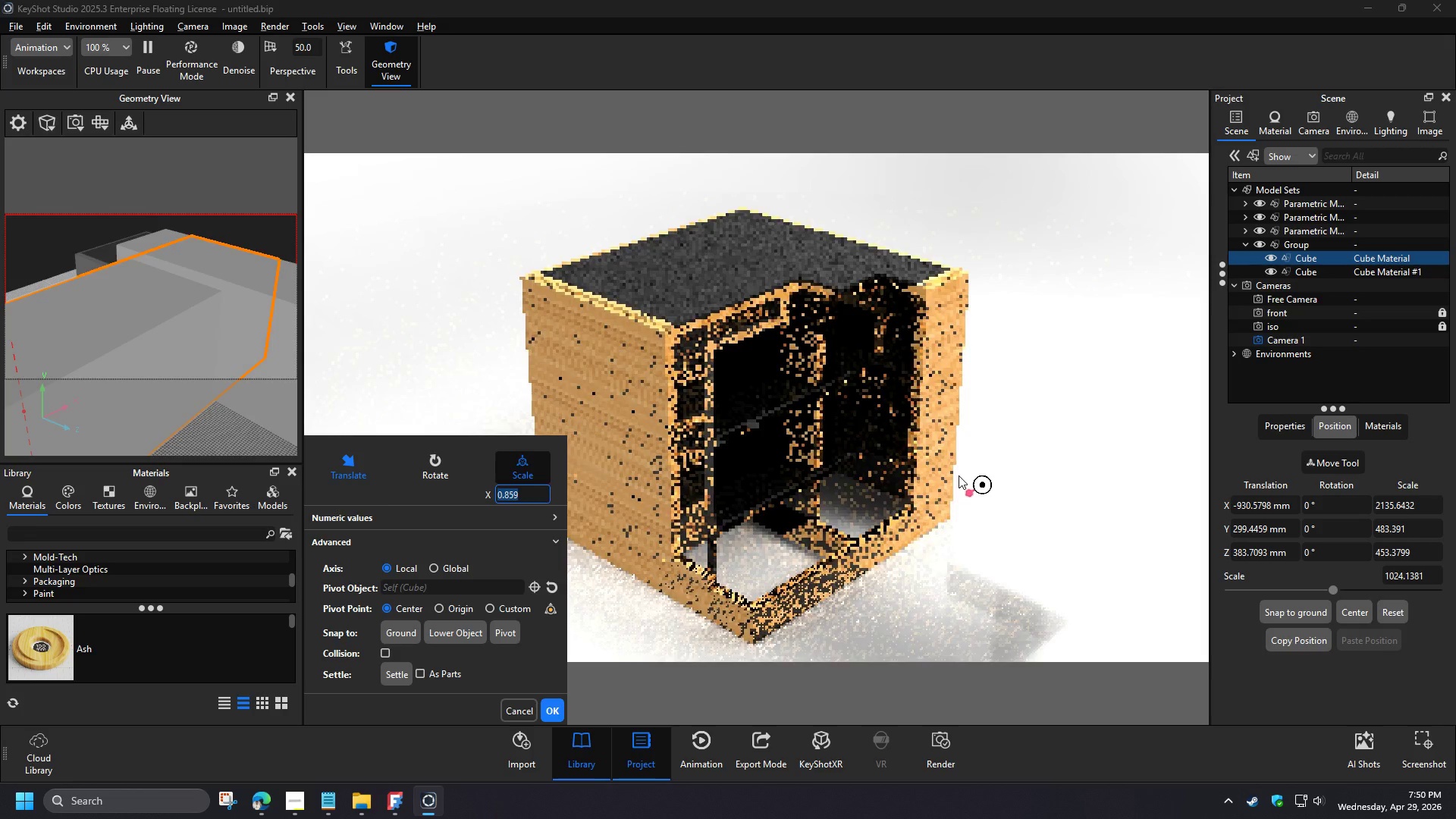 
left_click_drag(start_coordinate=[783, 372], to_coordinate=[678, 416])
 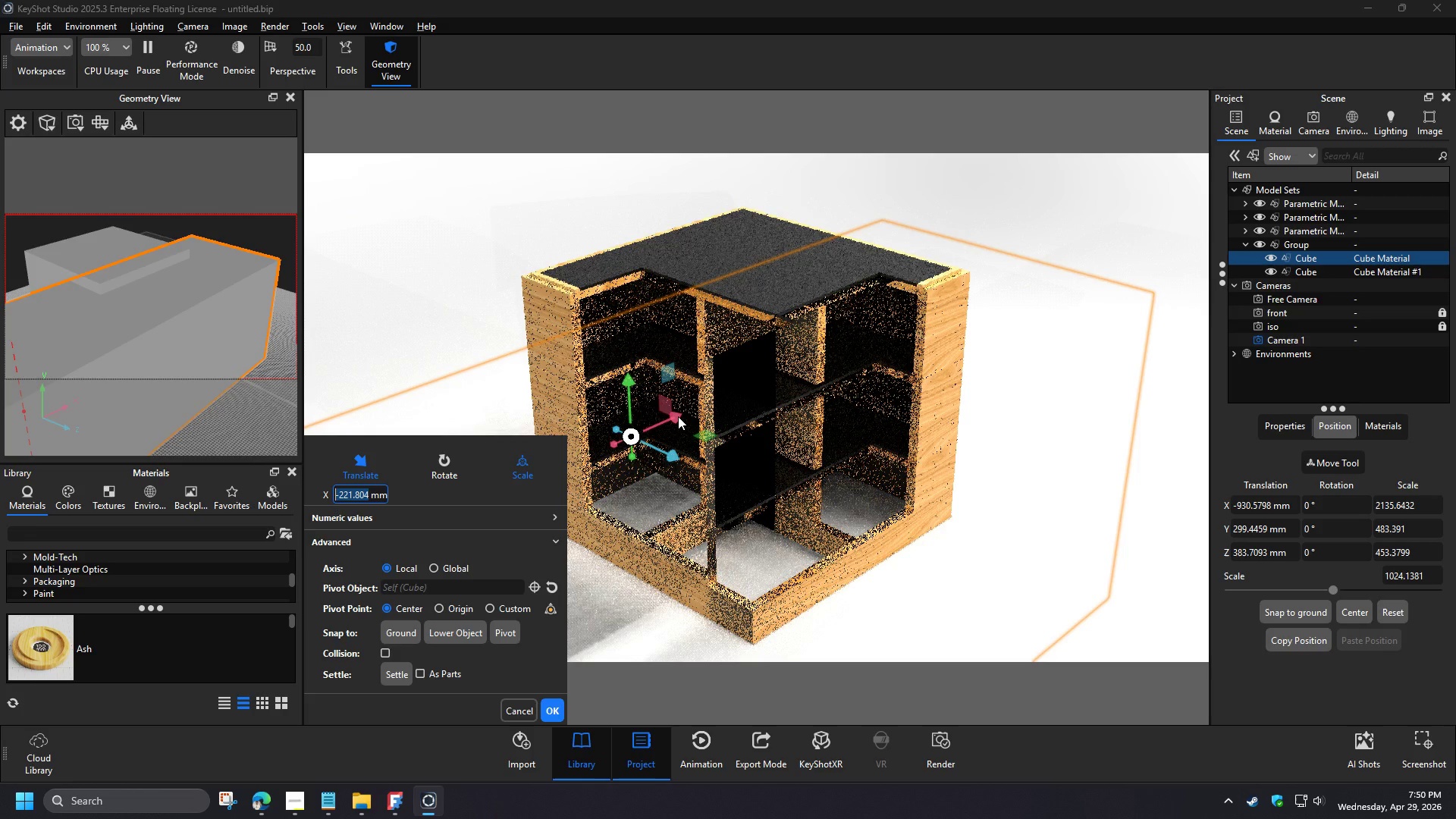 
left_click_drag(start_coordinate=[670, 457], to_coordinate=[679, 464])
 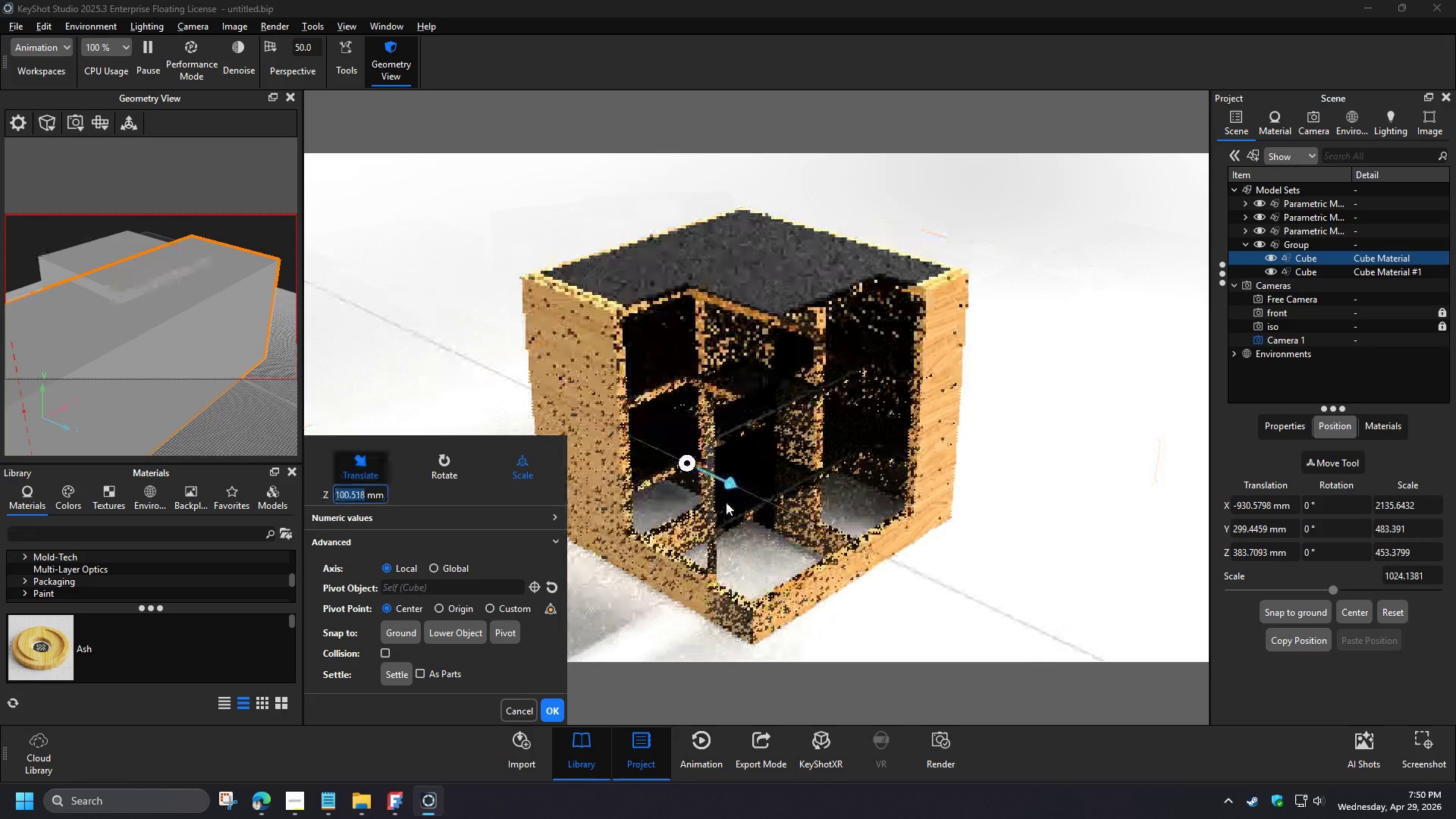 
left_click([551, 714])
 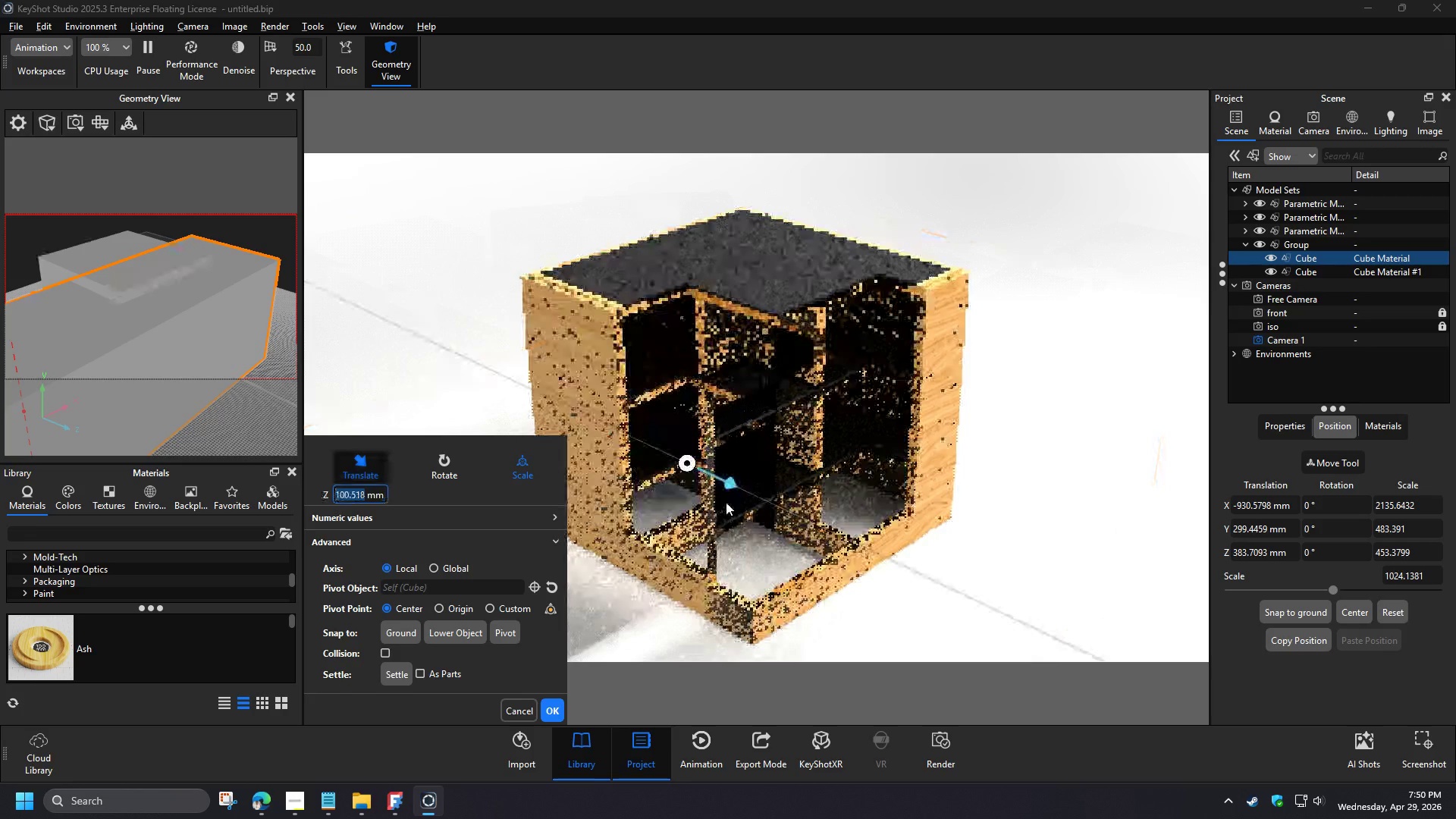 
left_click([1308, 273])
 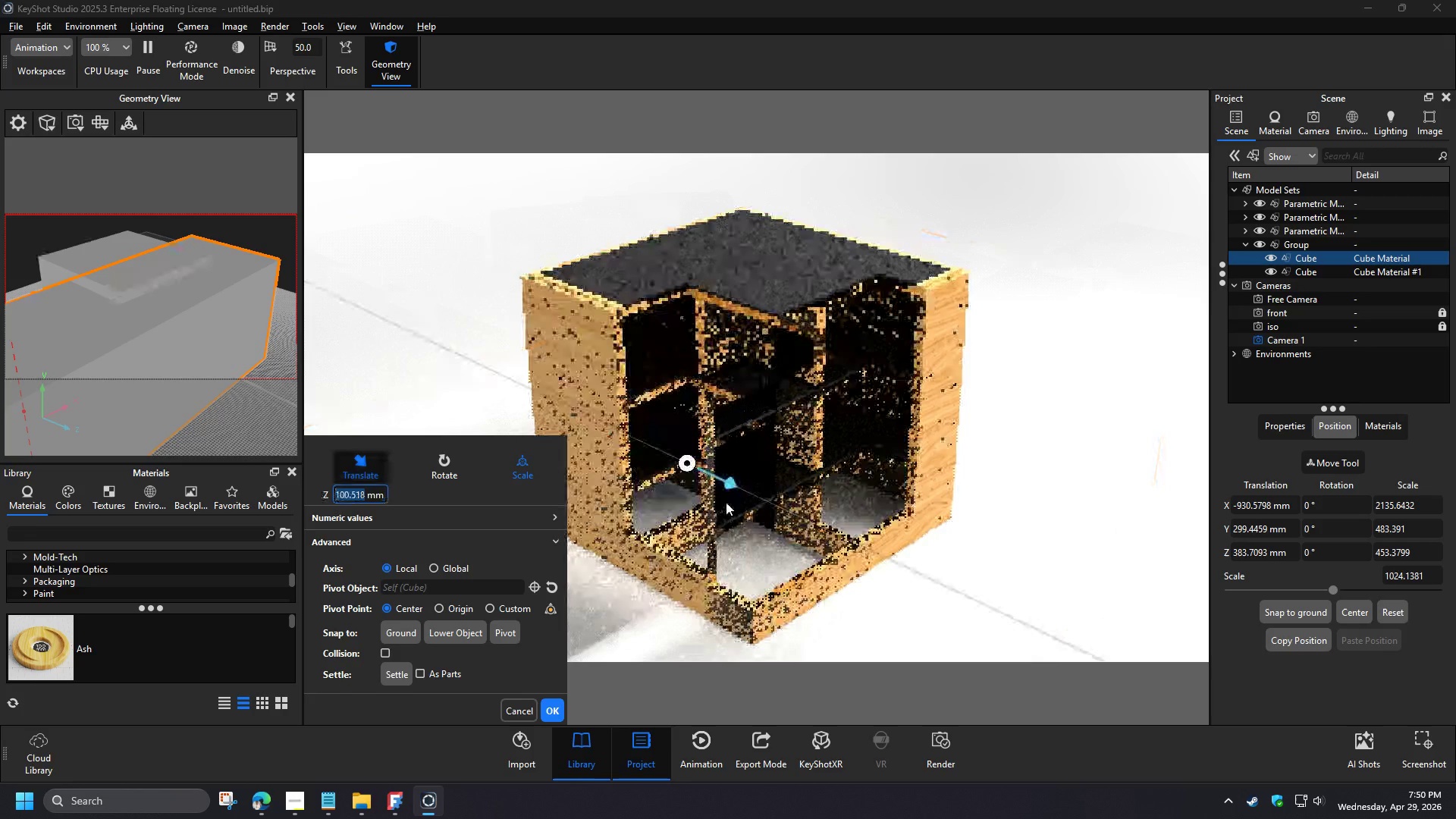 
left_click([1337, 464])
 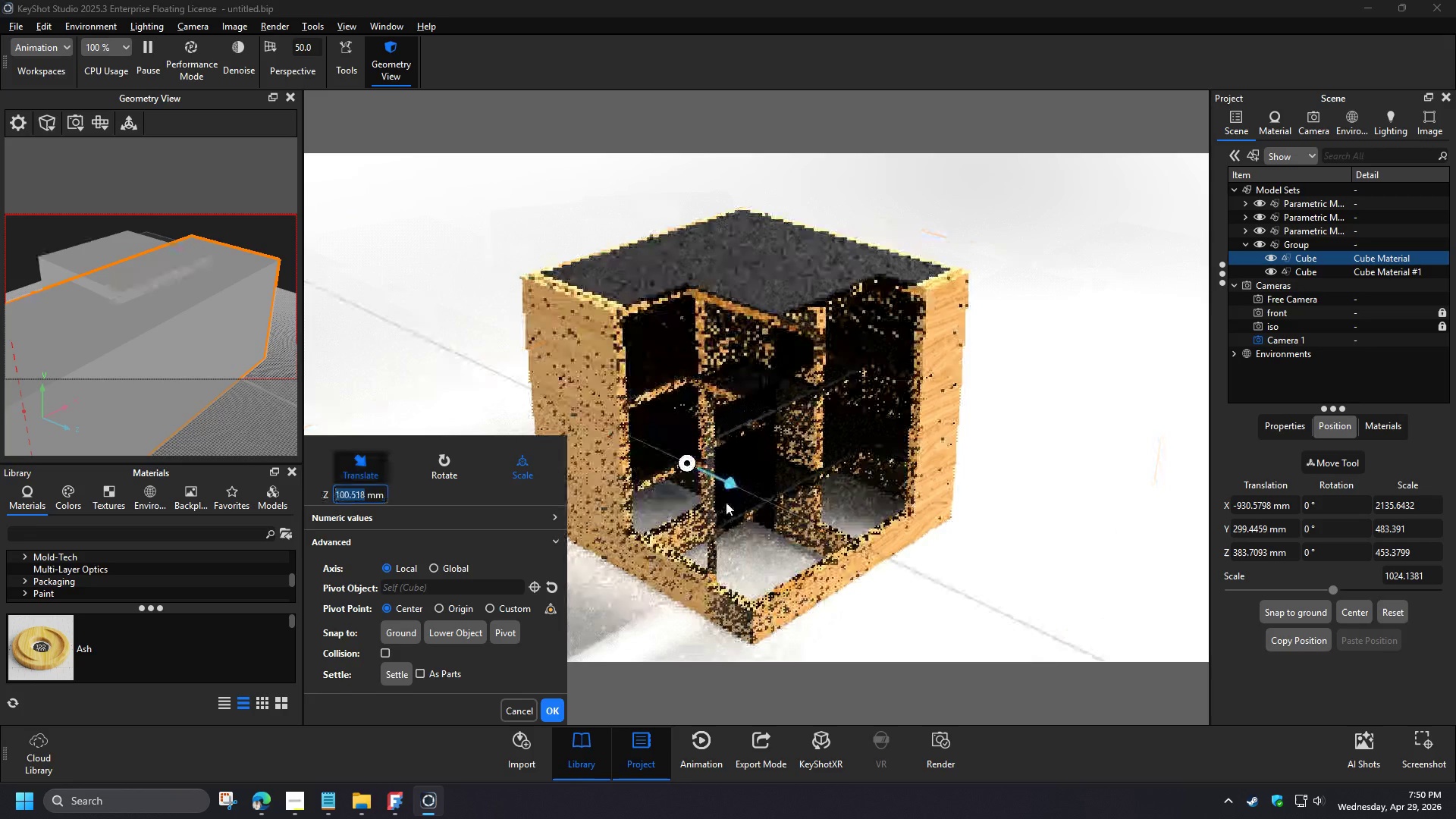 
left_click_drag(start_coordinate=[681, 458], to_coordinate=[695, 468])
 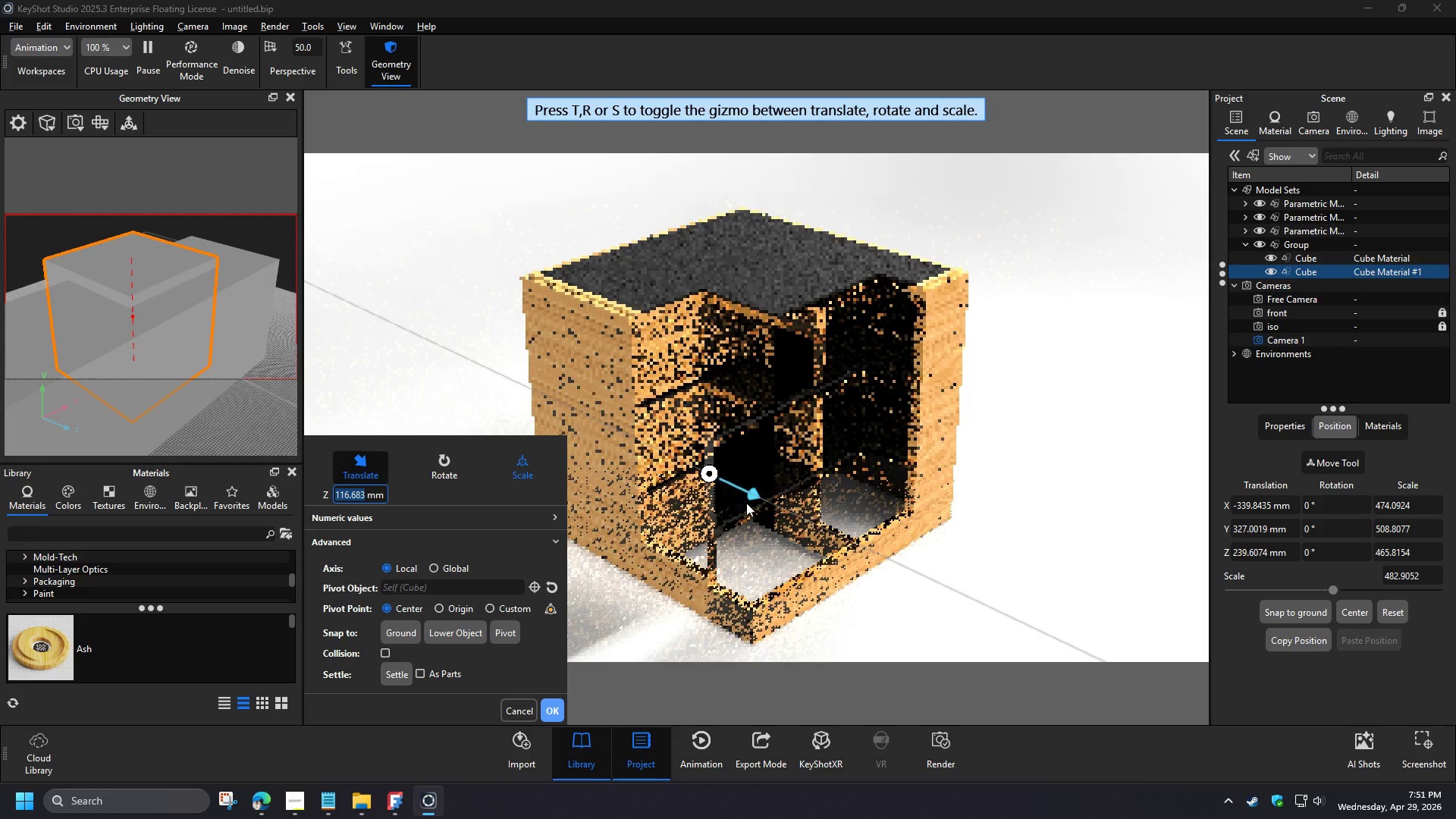 
left_click([1330, 258])
 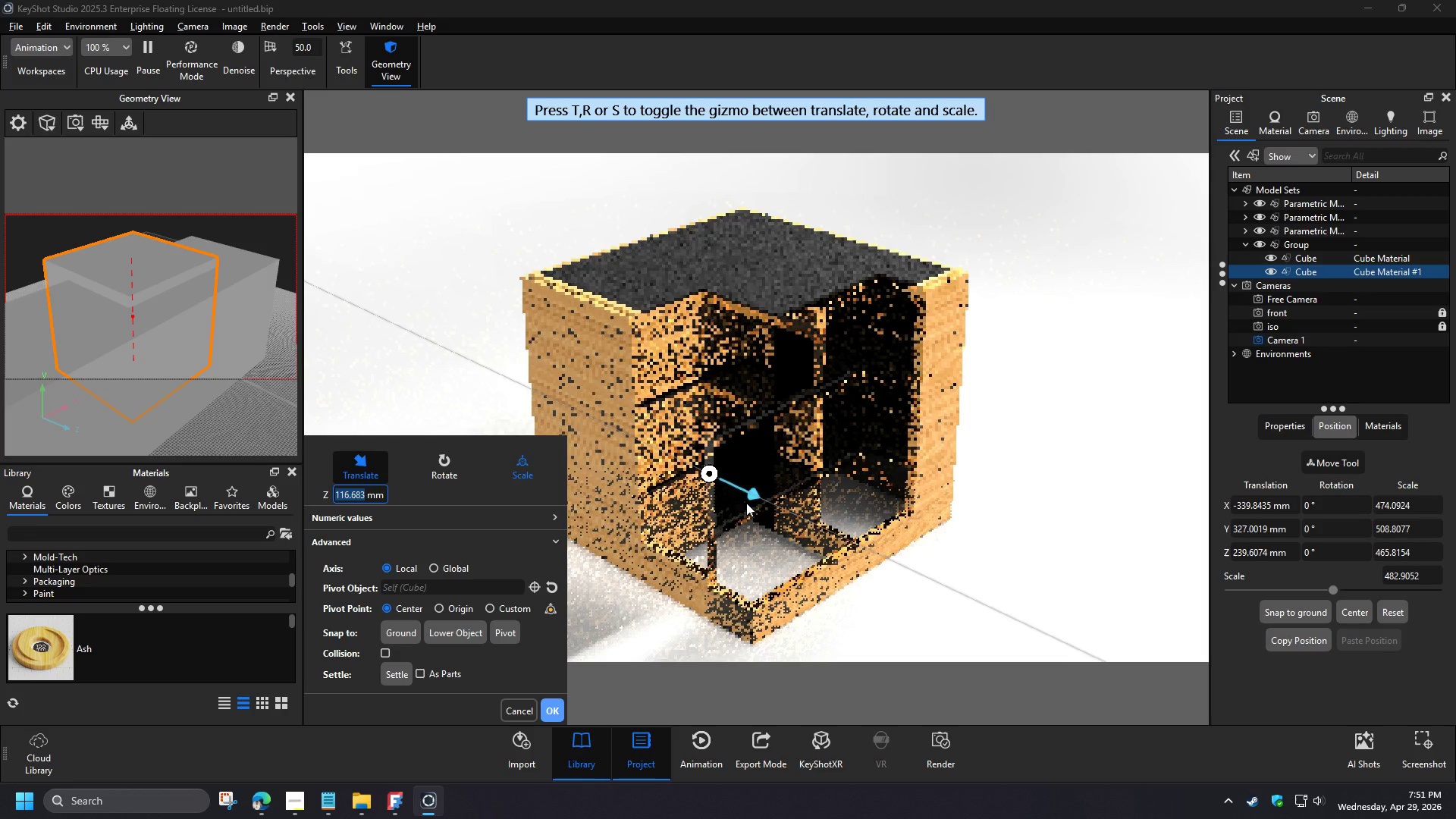 
double_click([1330, 258])
 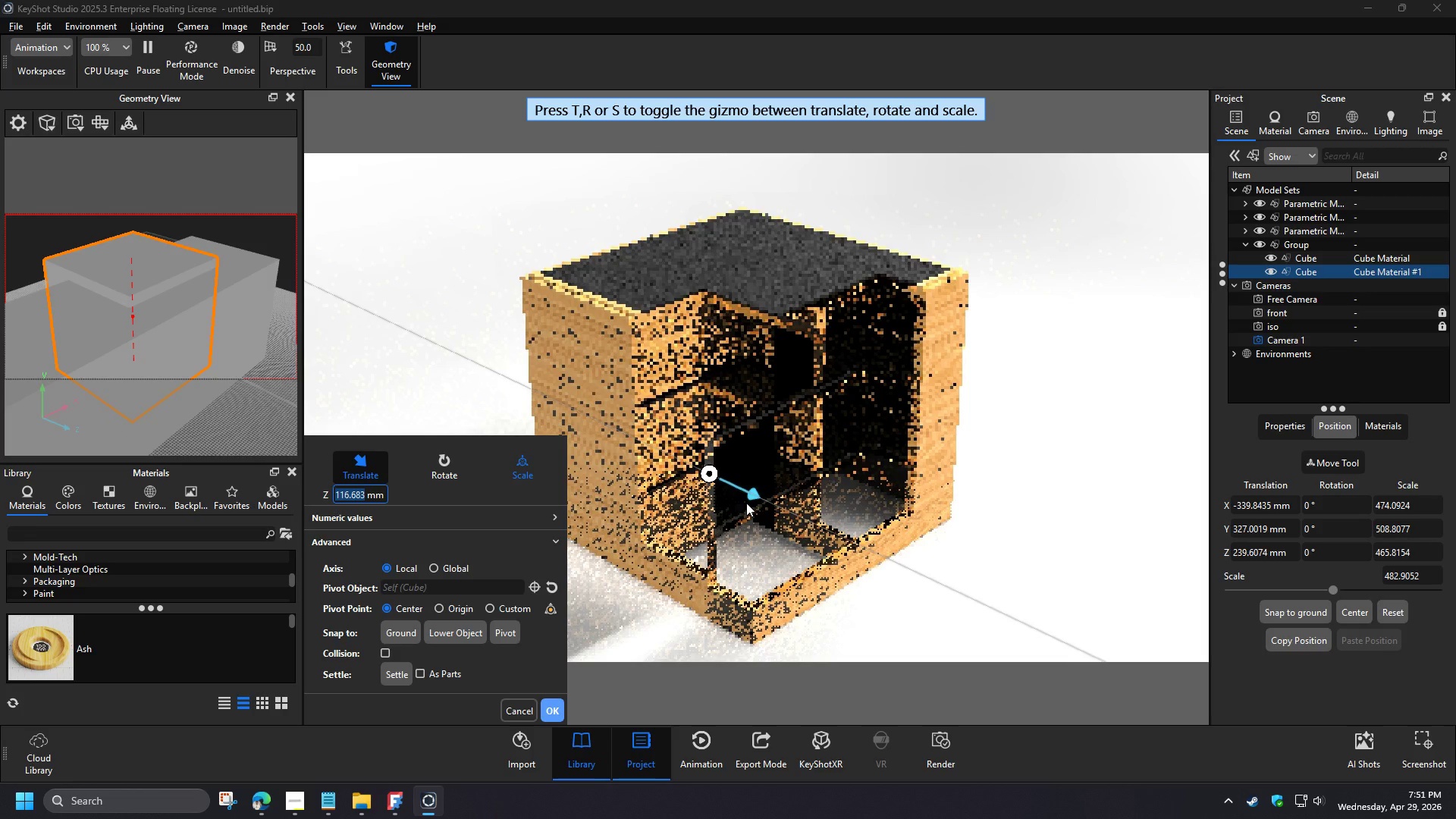 
left_click([1250, 130])
 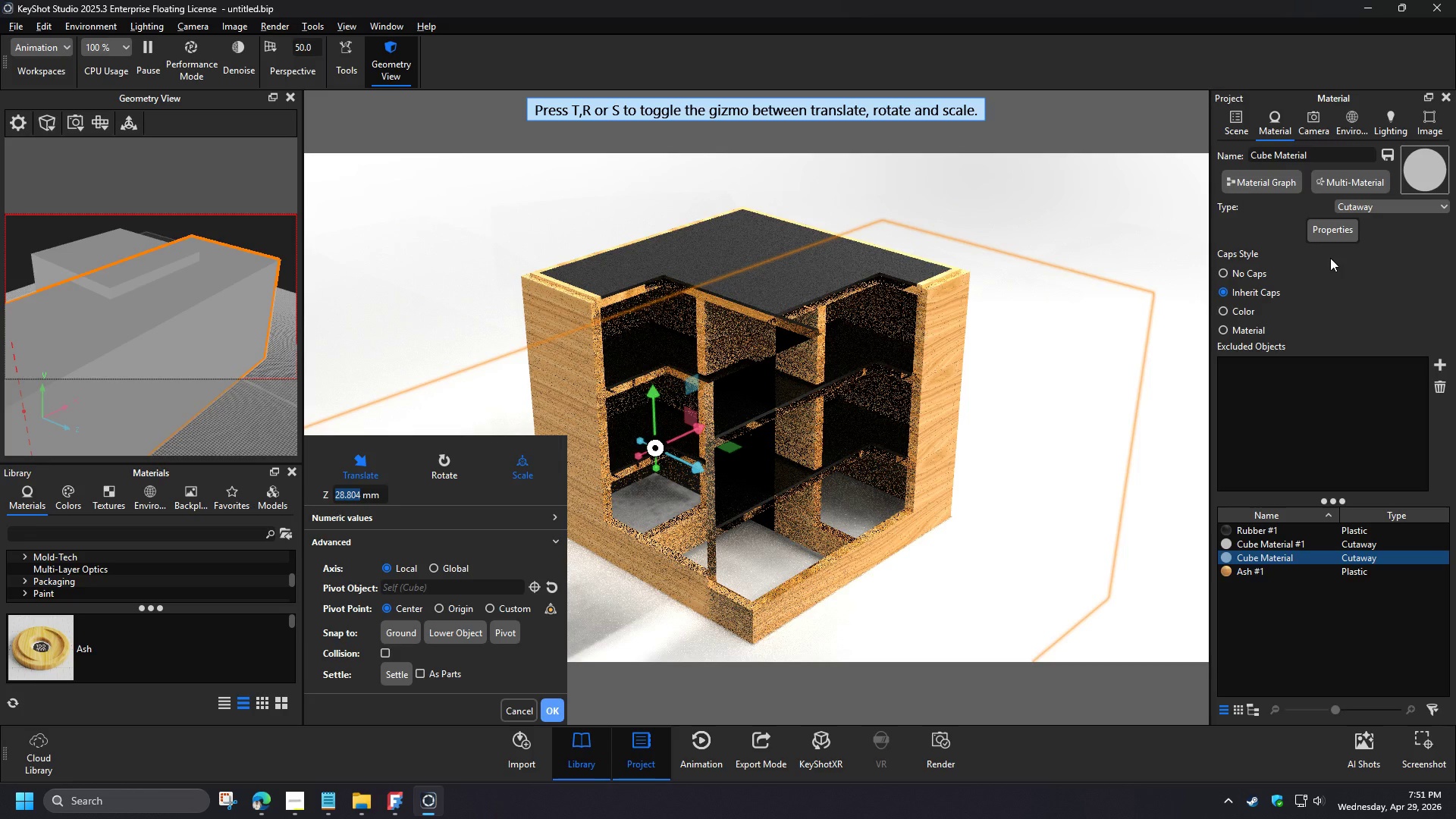 
left_click([1338, 458])
 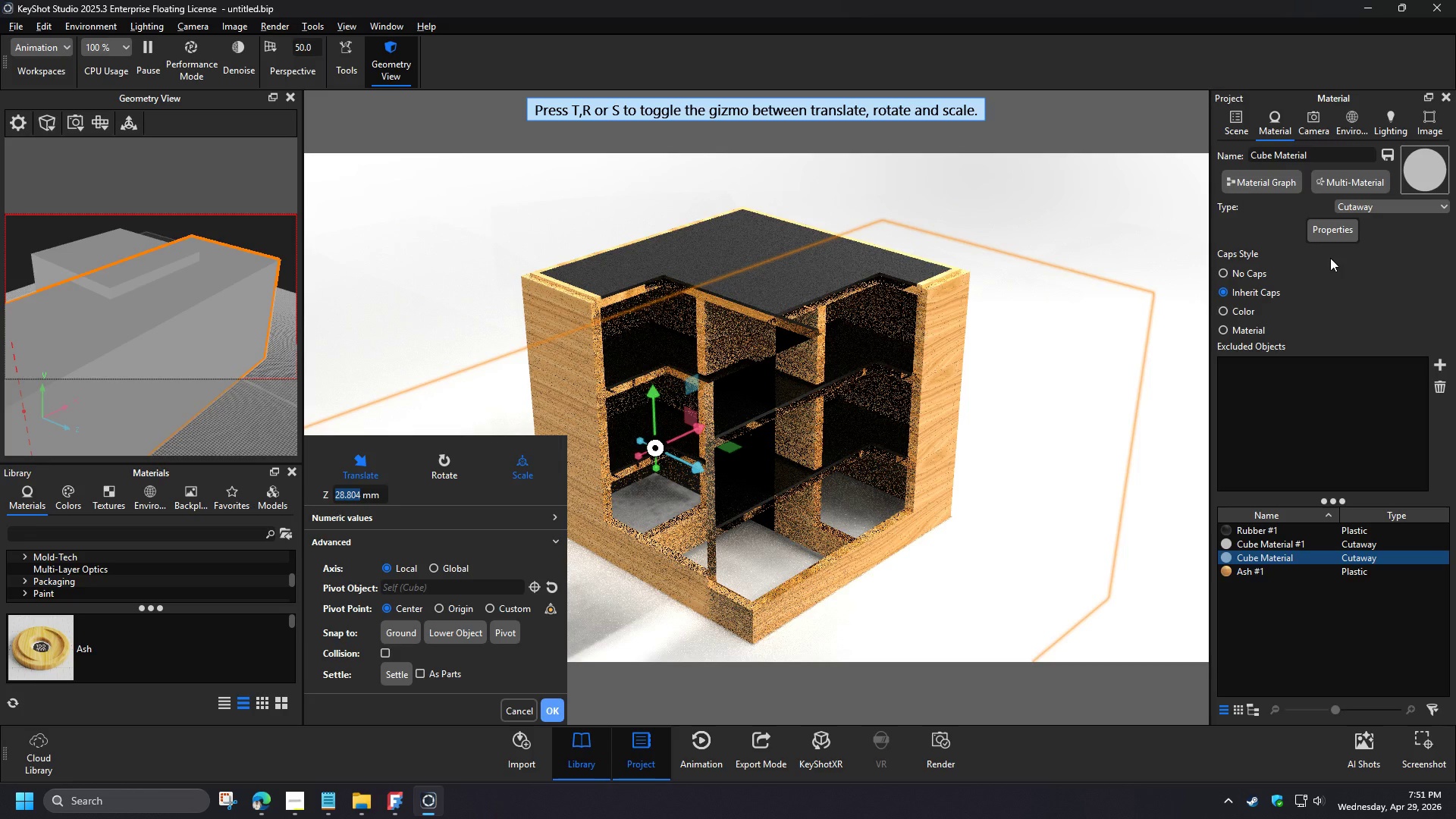 
left_click([1320, 457])
 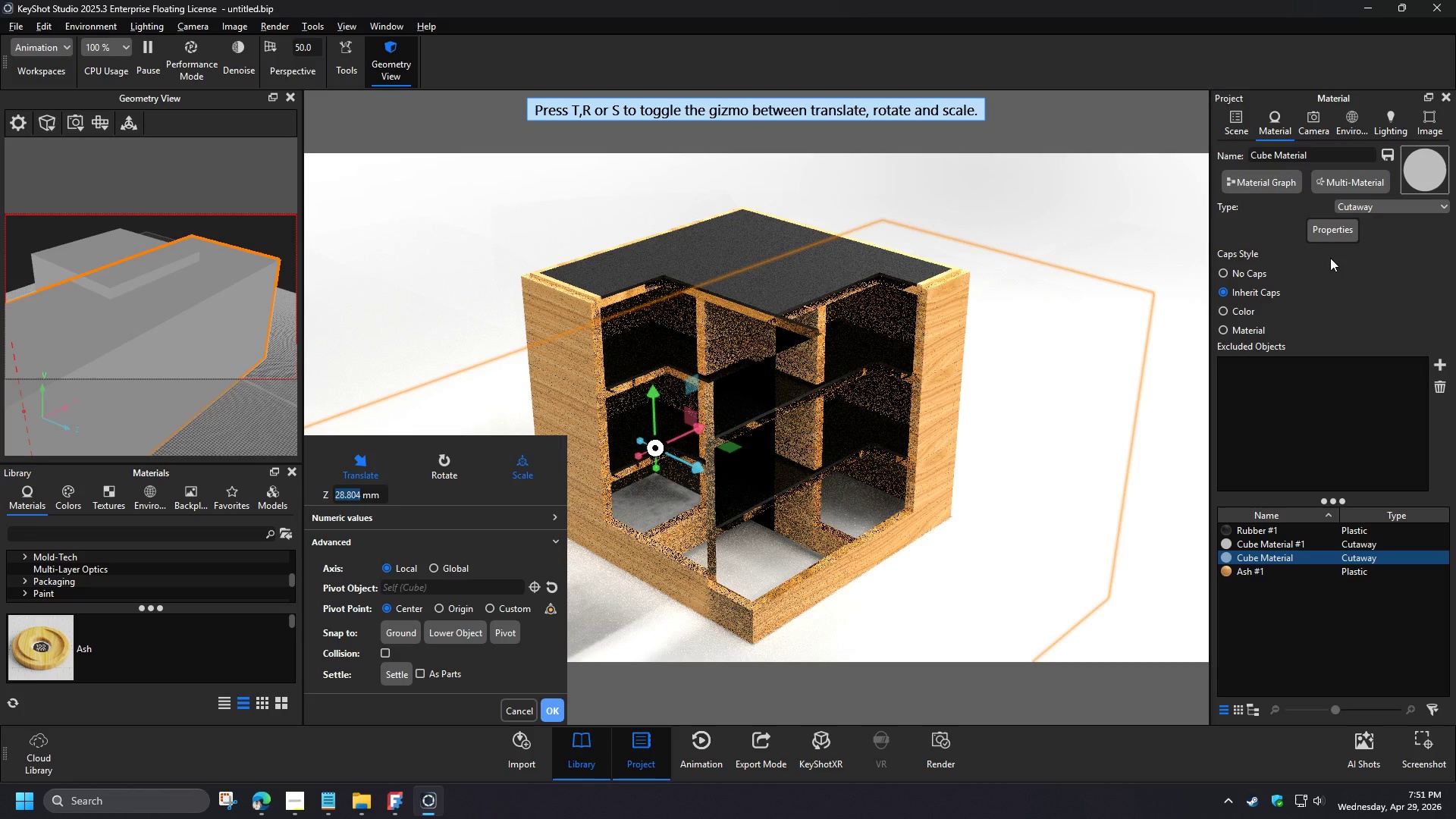 
wait(7.55)
 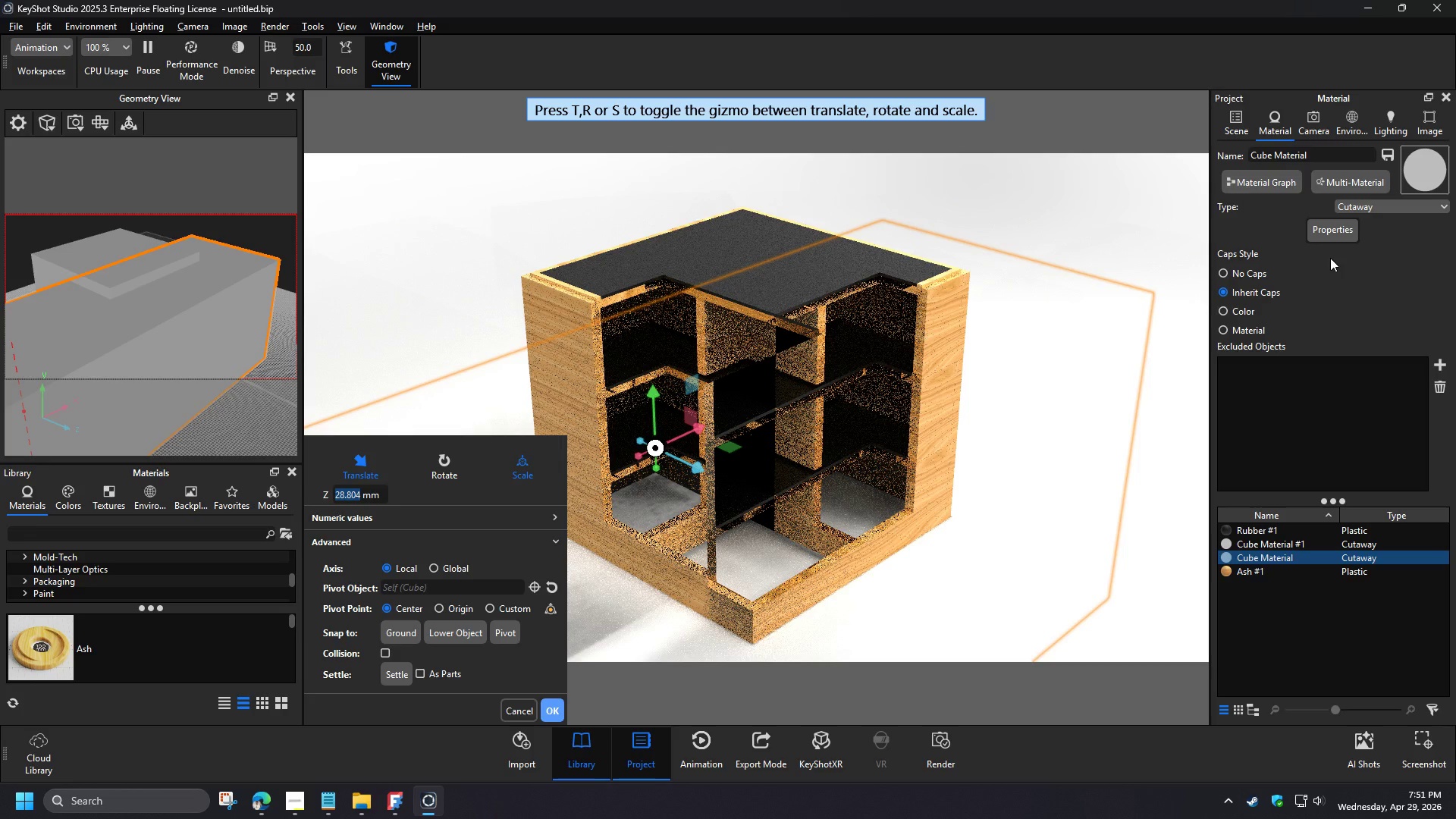 
left_click_drag(start_coordinate=[590, 573], to_coordinate=[790, 497])
 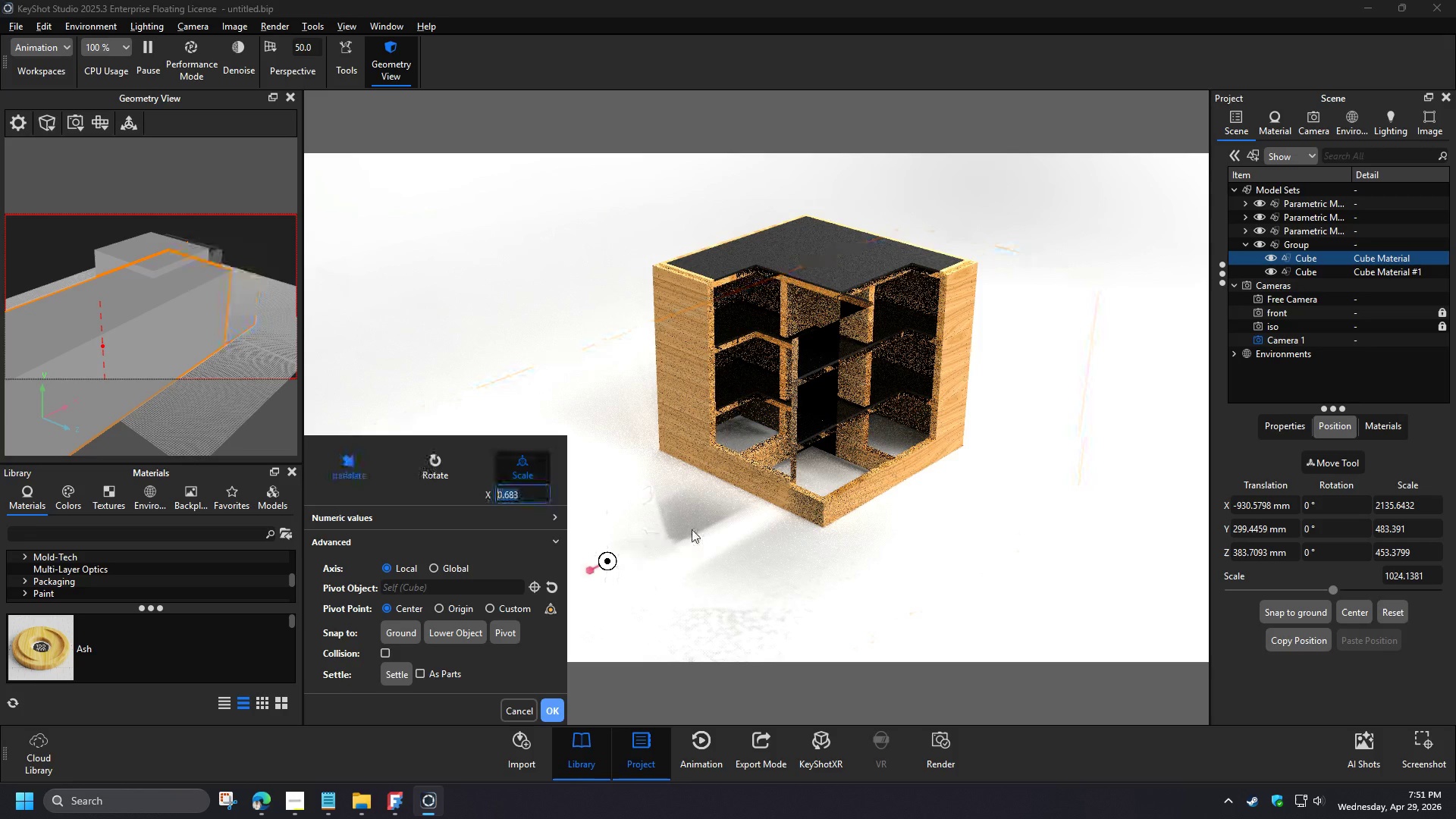 
scroll: coordinate [940, 492], scroll_direction: down, amount: 3.0
 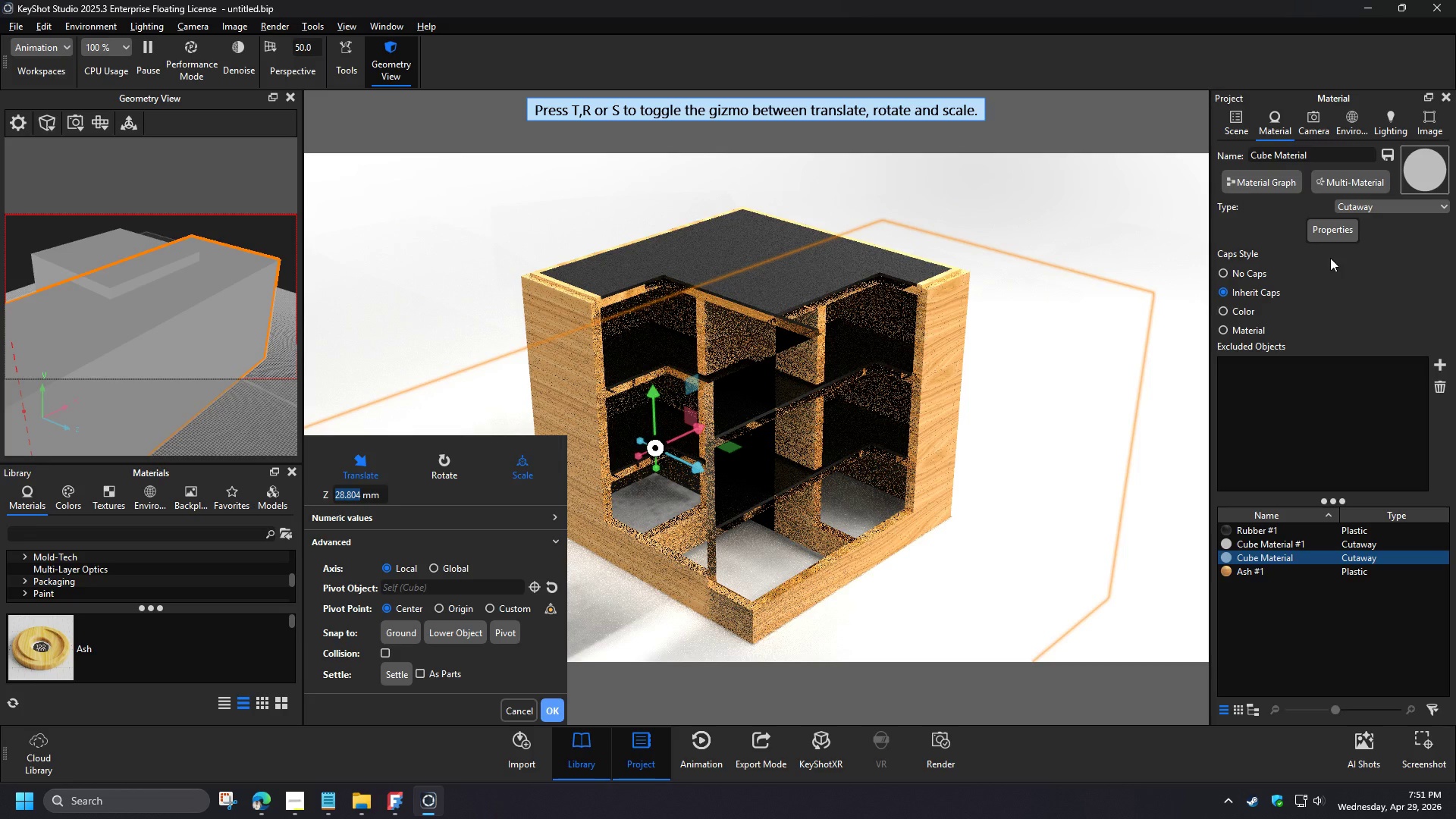 
left_click_drag(start_coordinate=[654, 538], to_coordinate=[911, 453])
 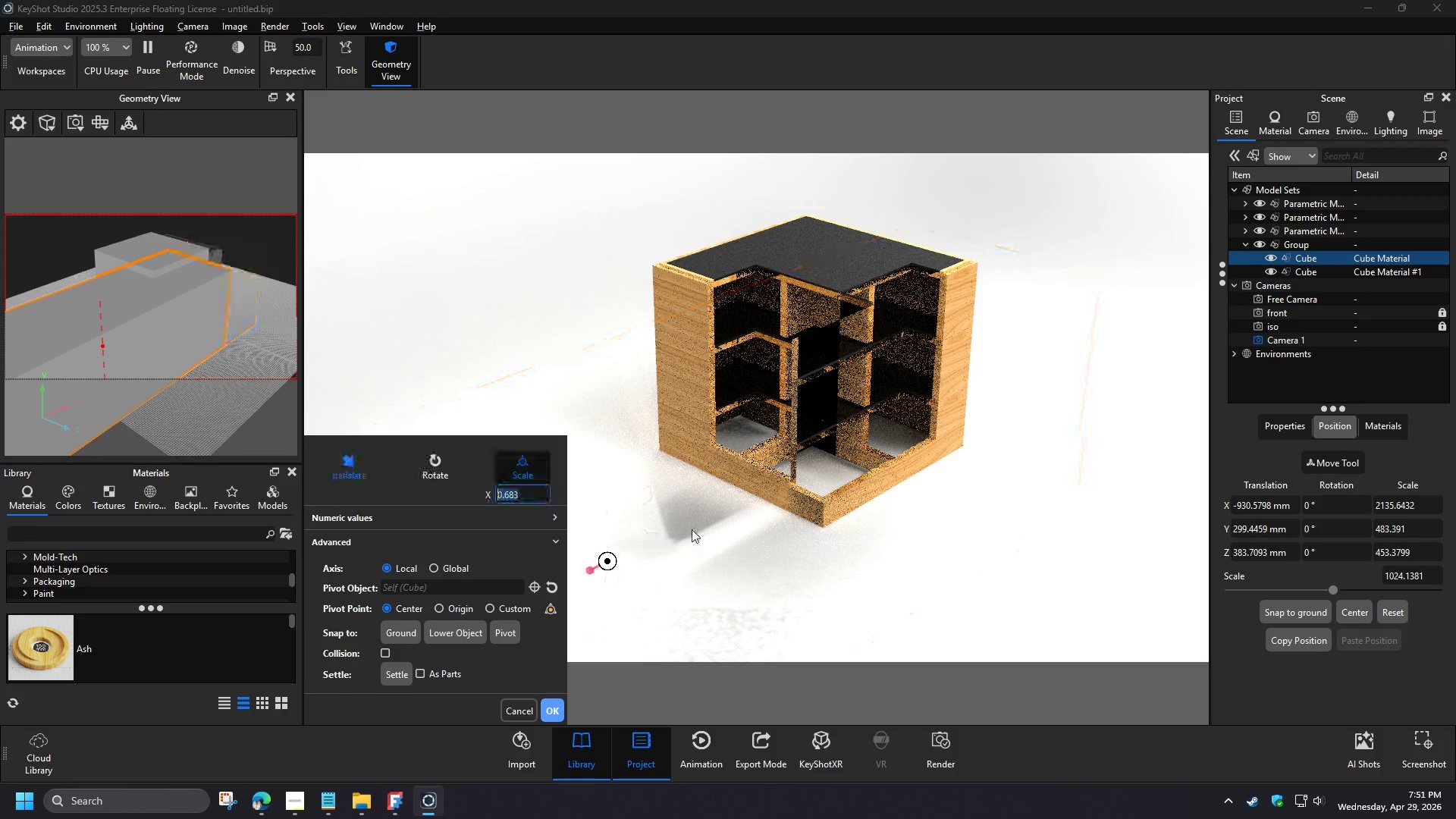 
left_click_drag(start_coordinate=[947, 463], to_coordinate=[964, 489])
 